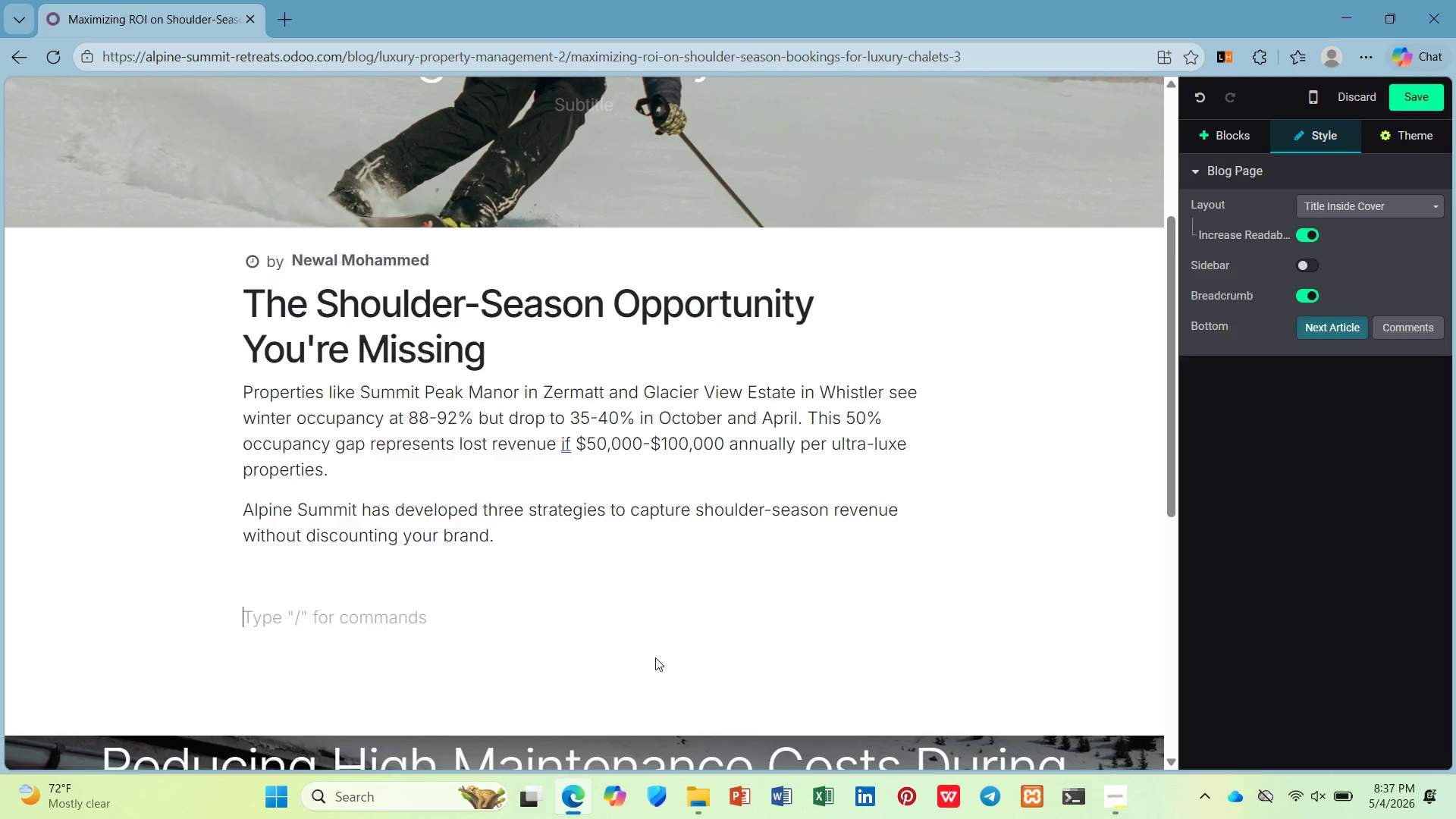 
type(/h2)
 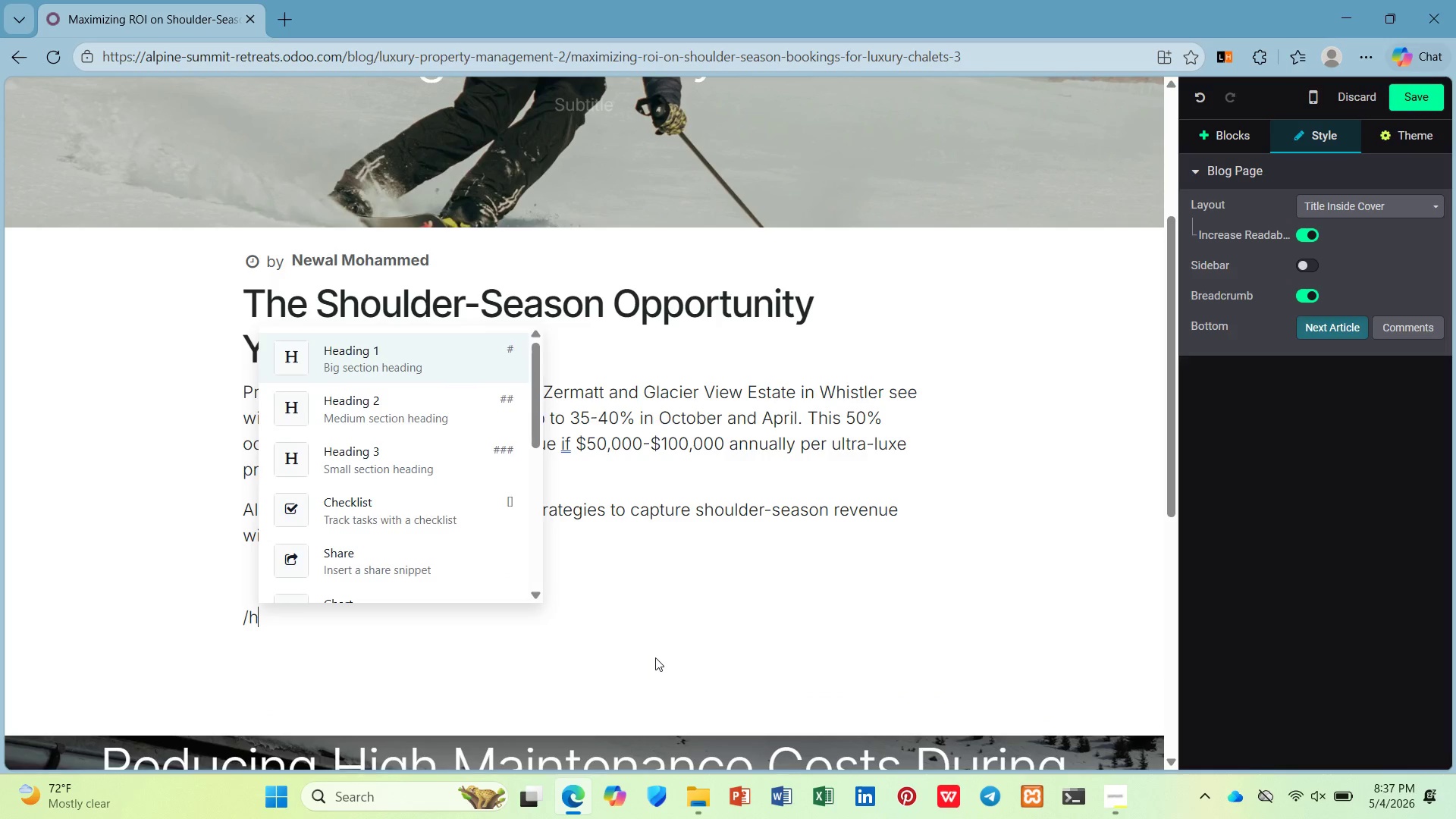 
key(Enter)
 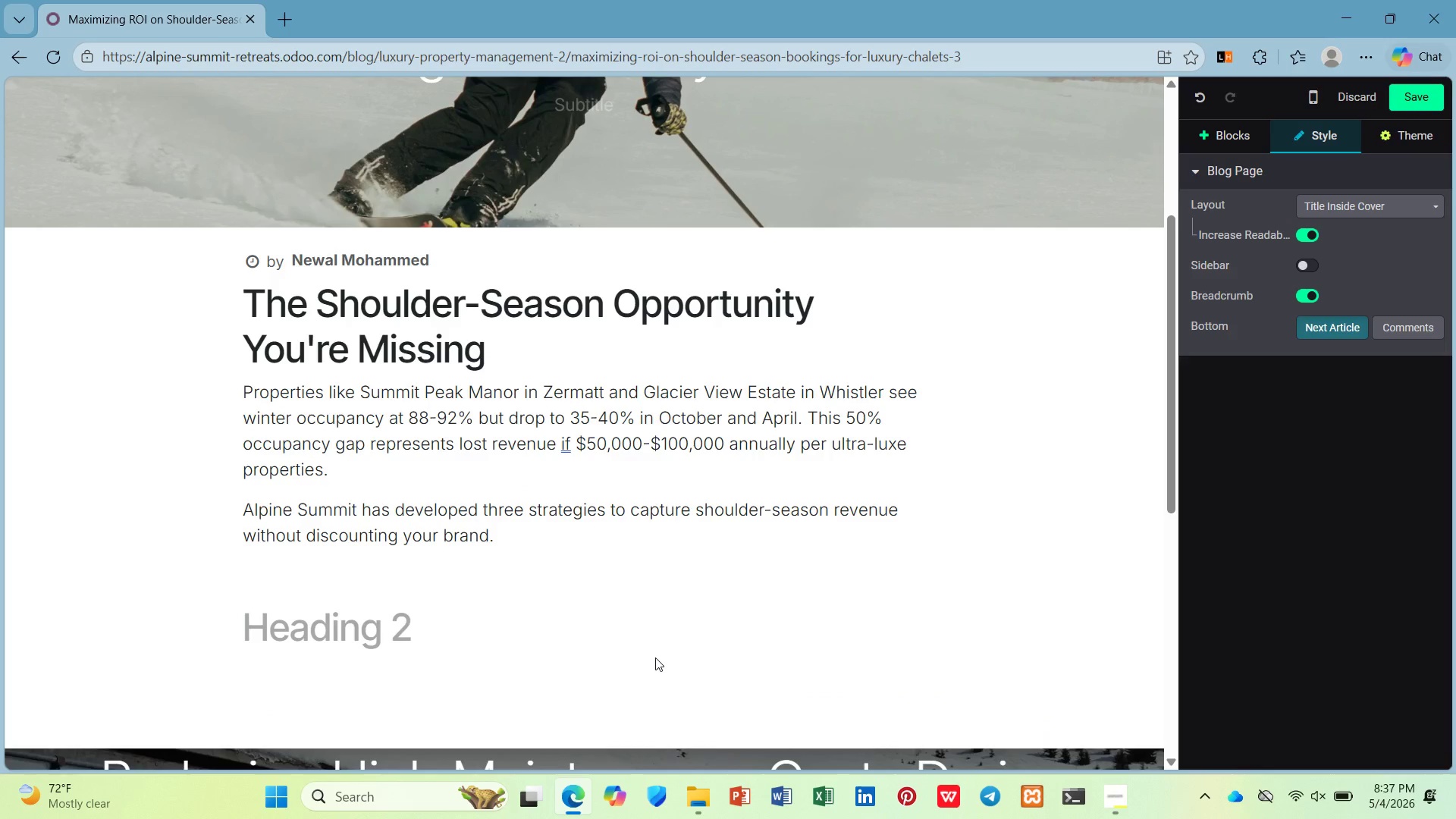 
scroll: coordinate [652, 655], scroll_direction: down, amount: 2.0
 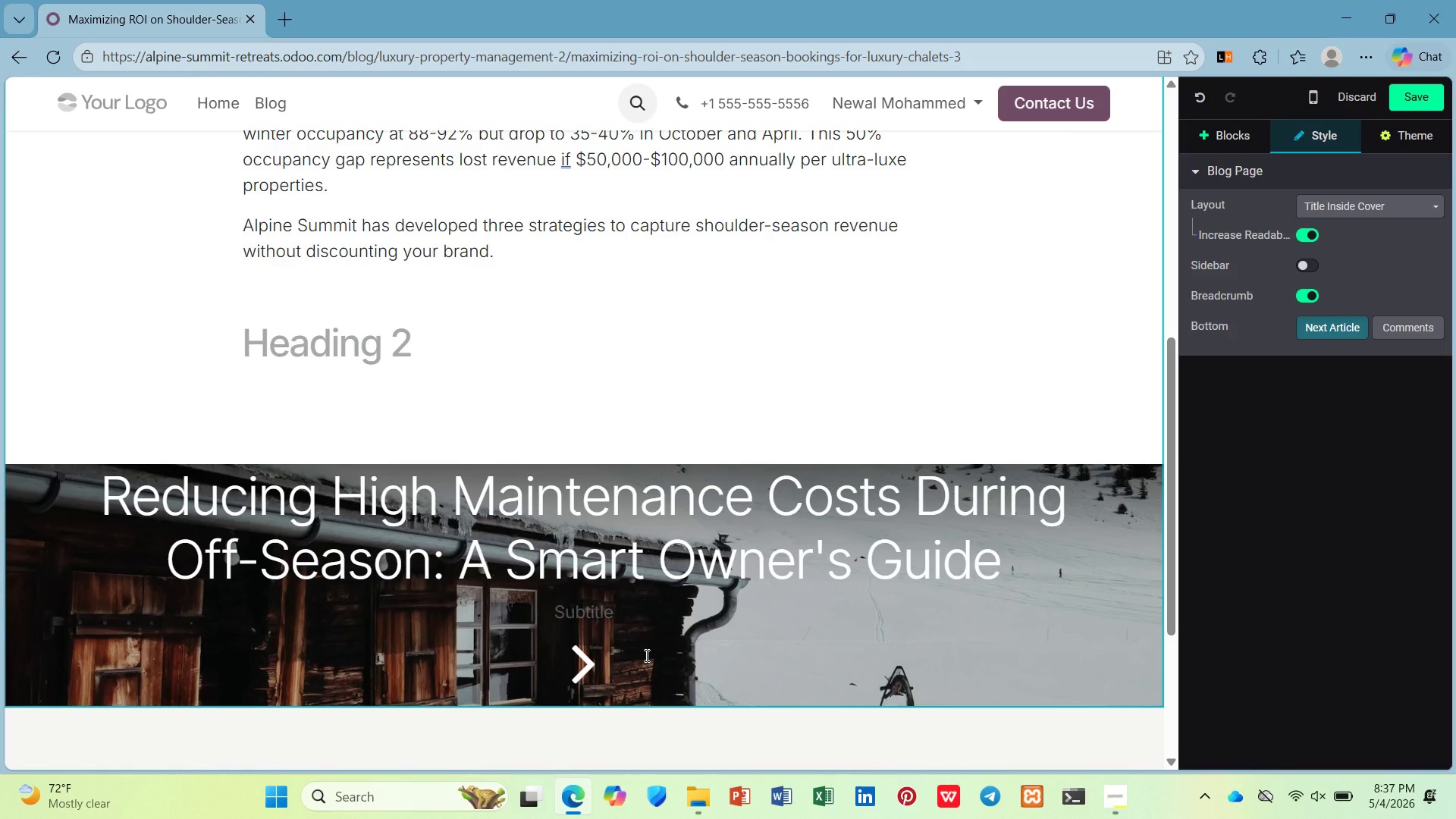 
wait(6.41)
 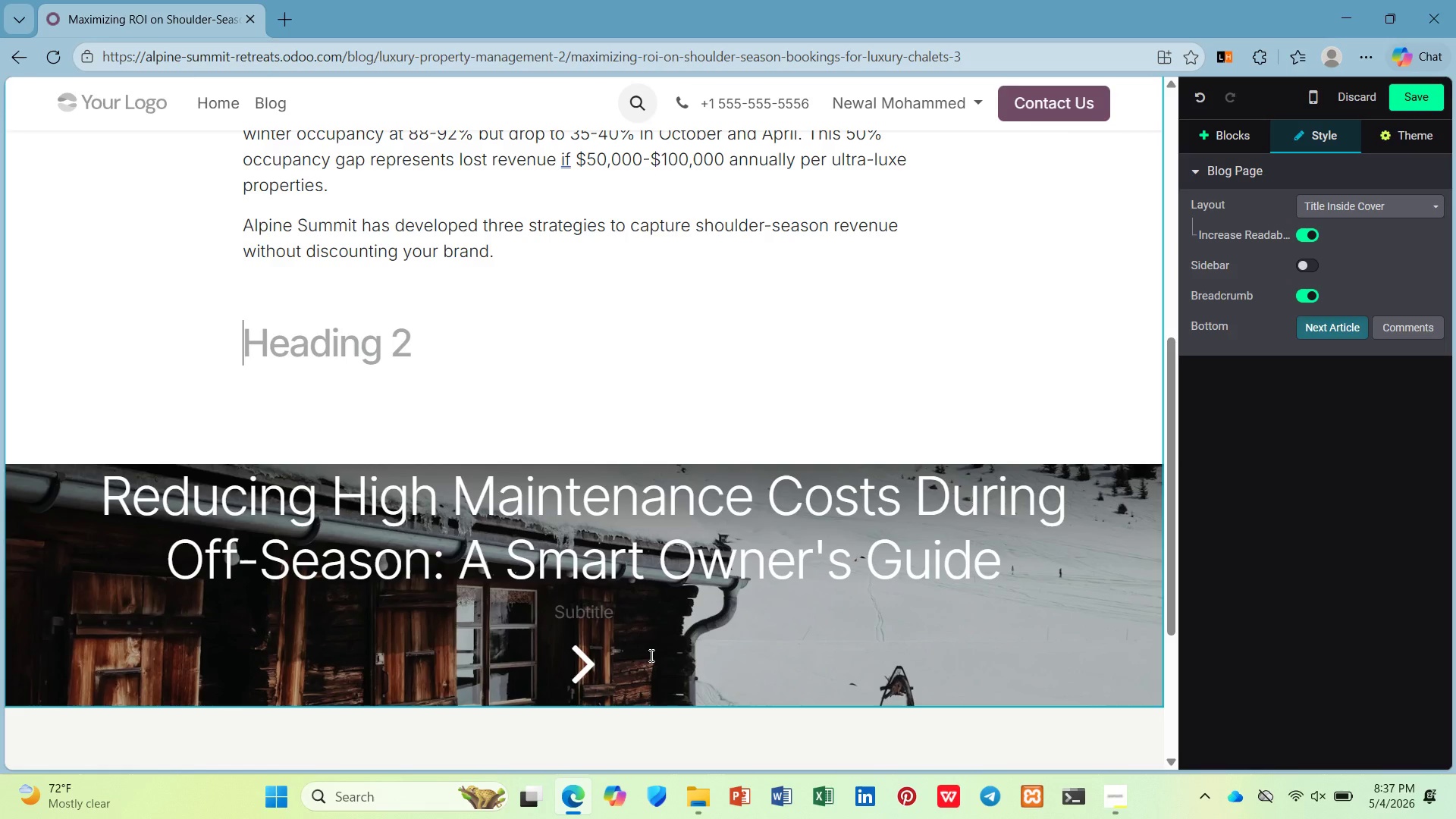 
type(Three Shulder )
key(Backspace)
type(-Season )
 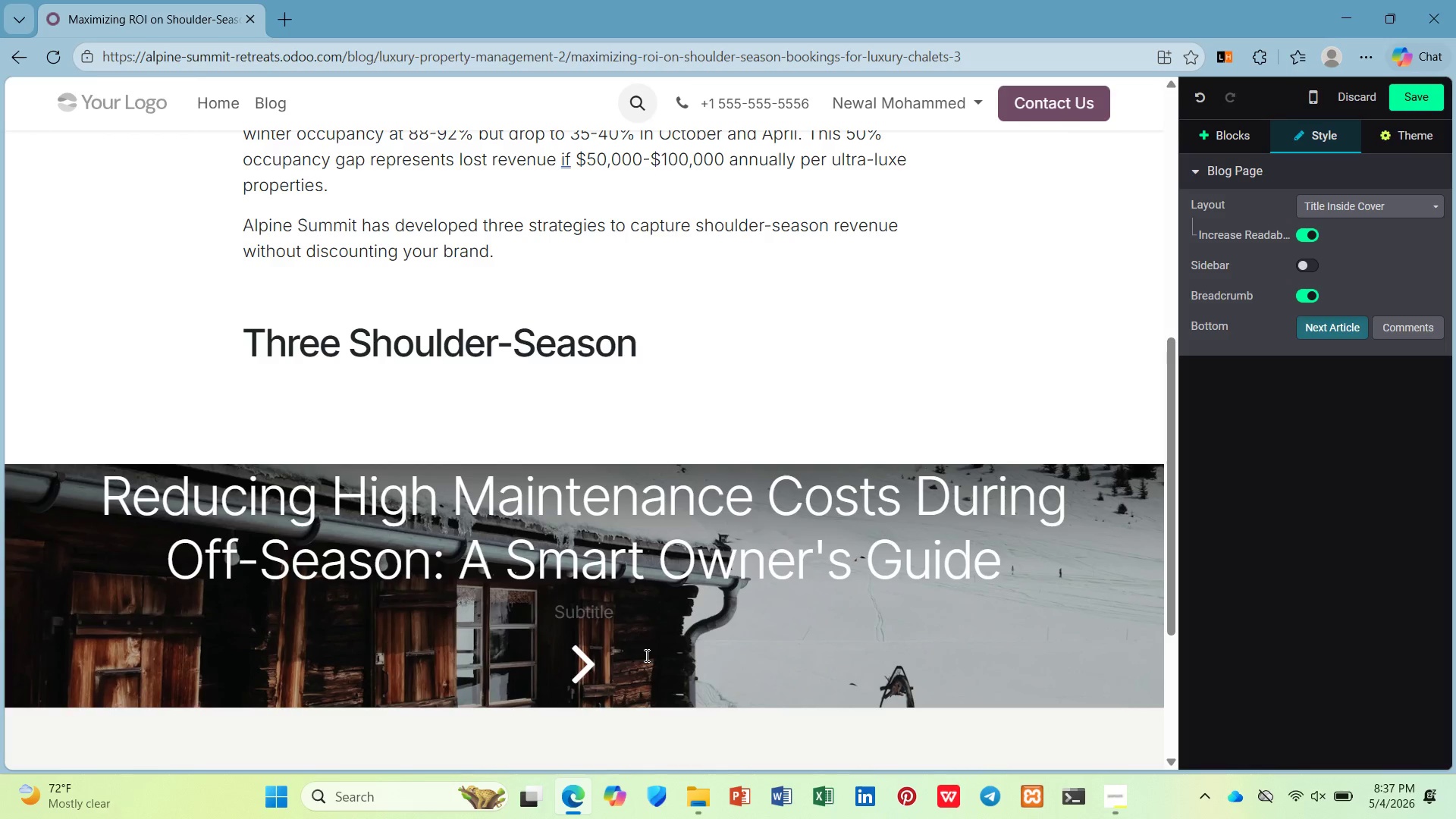 
type(Revenue Strategies)
 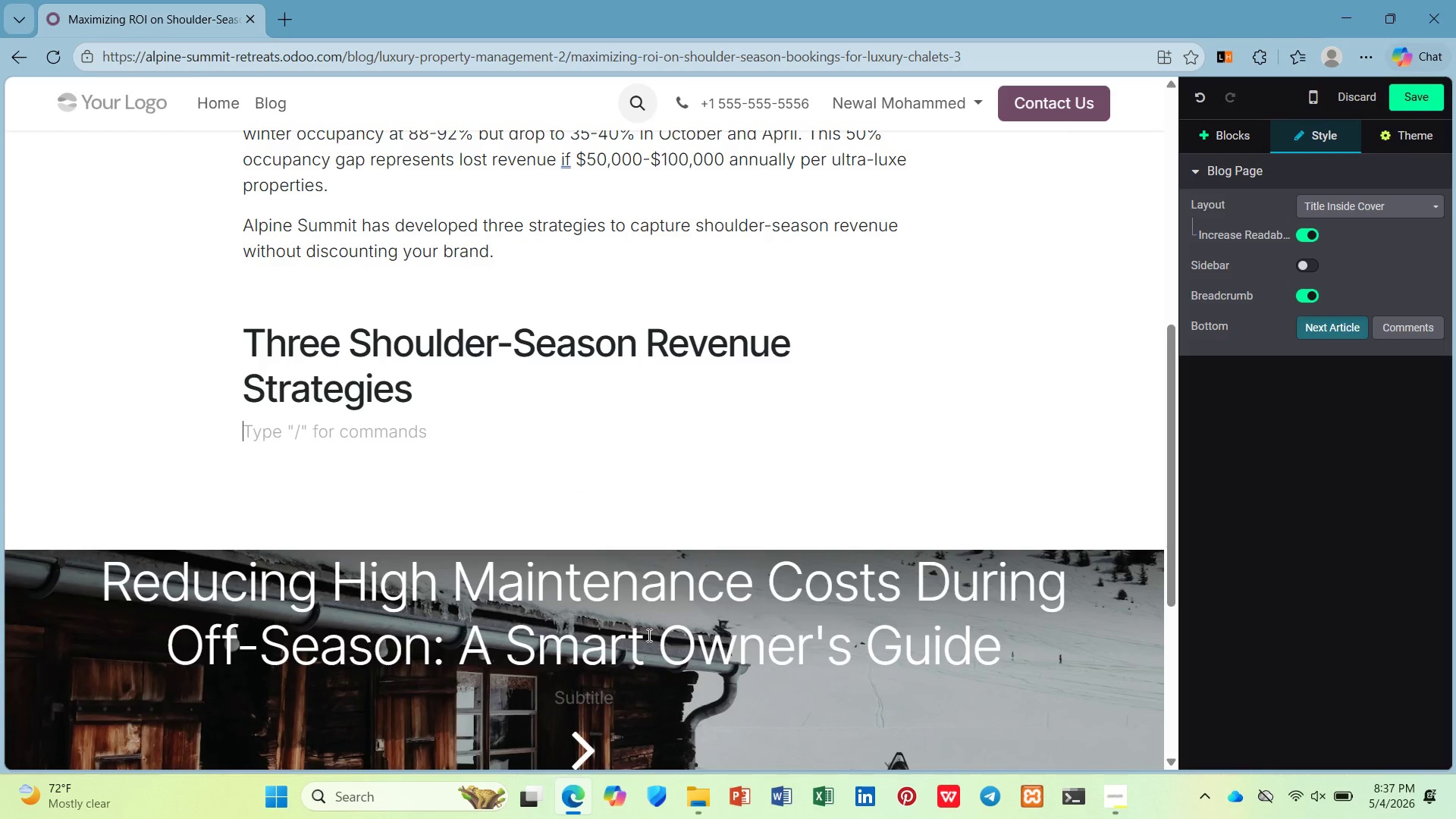 
 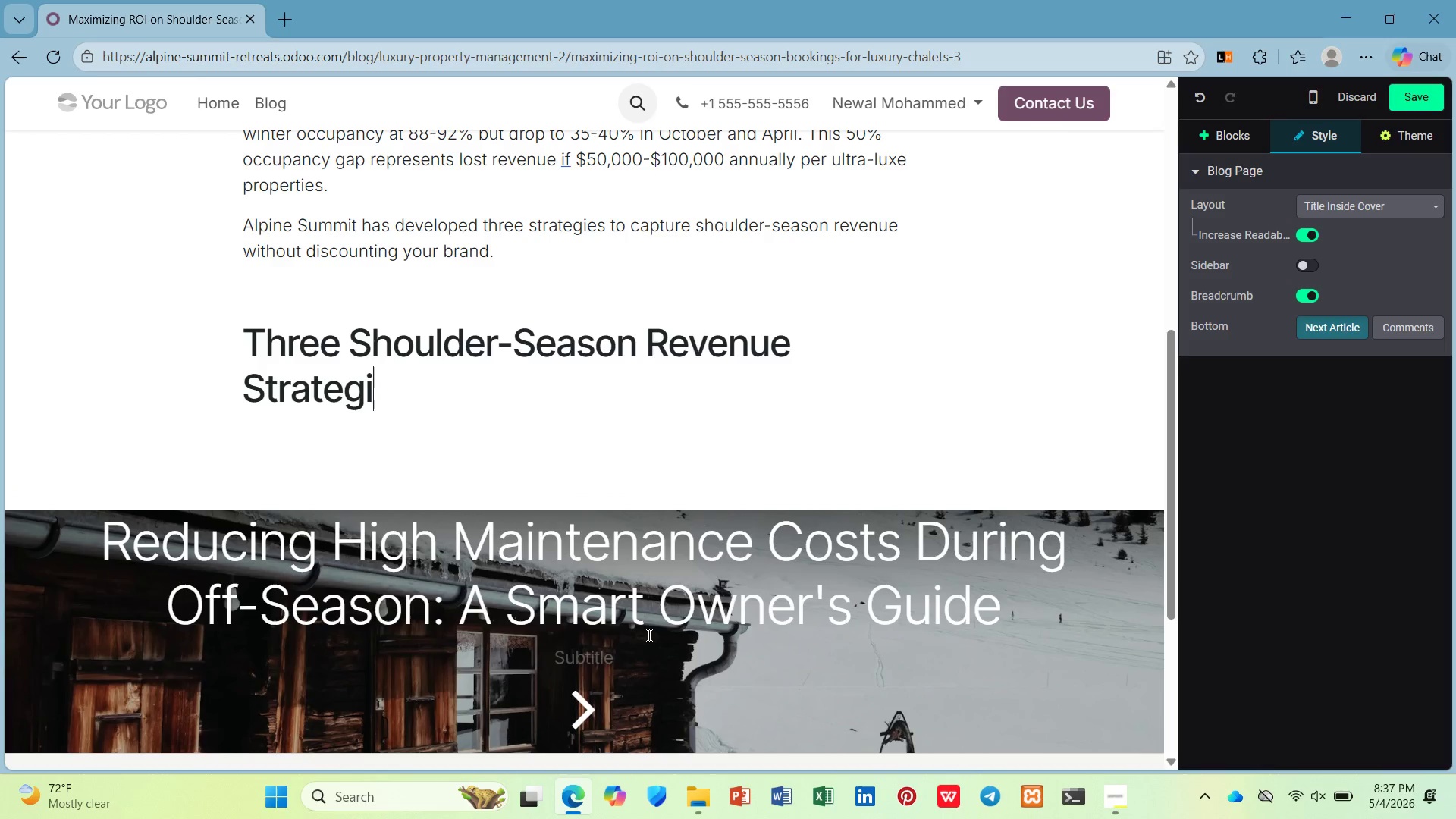 
key(Enter)
 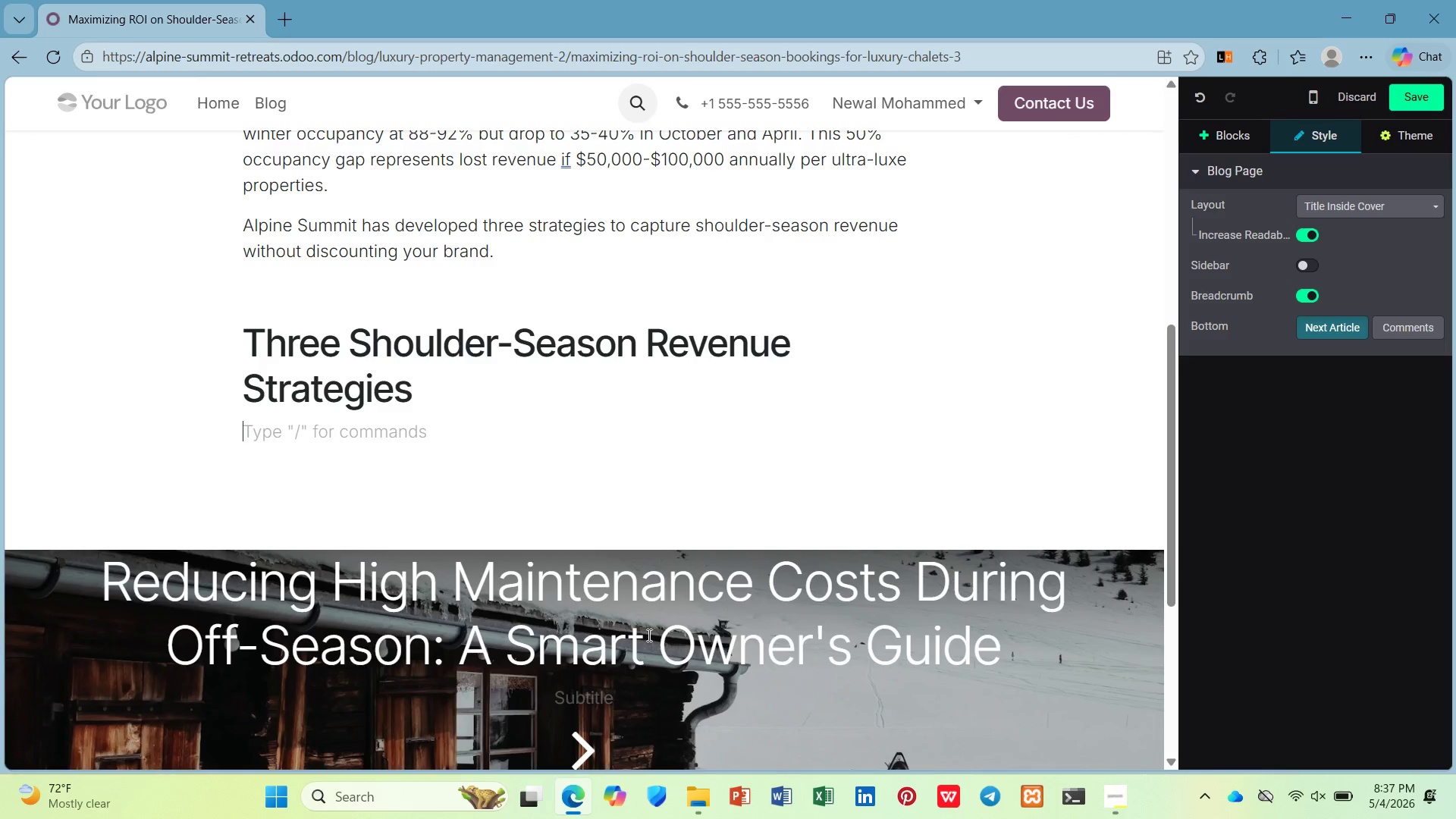 
key(Slash)
 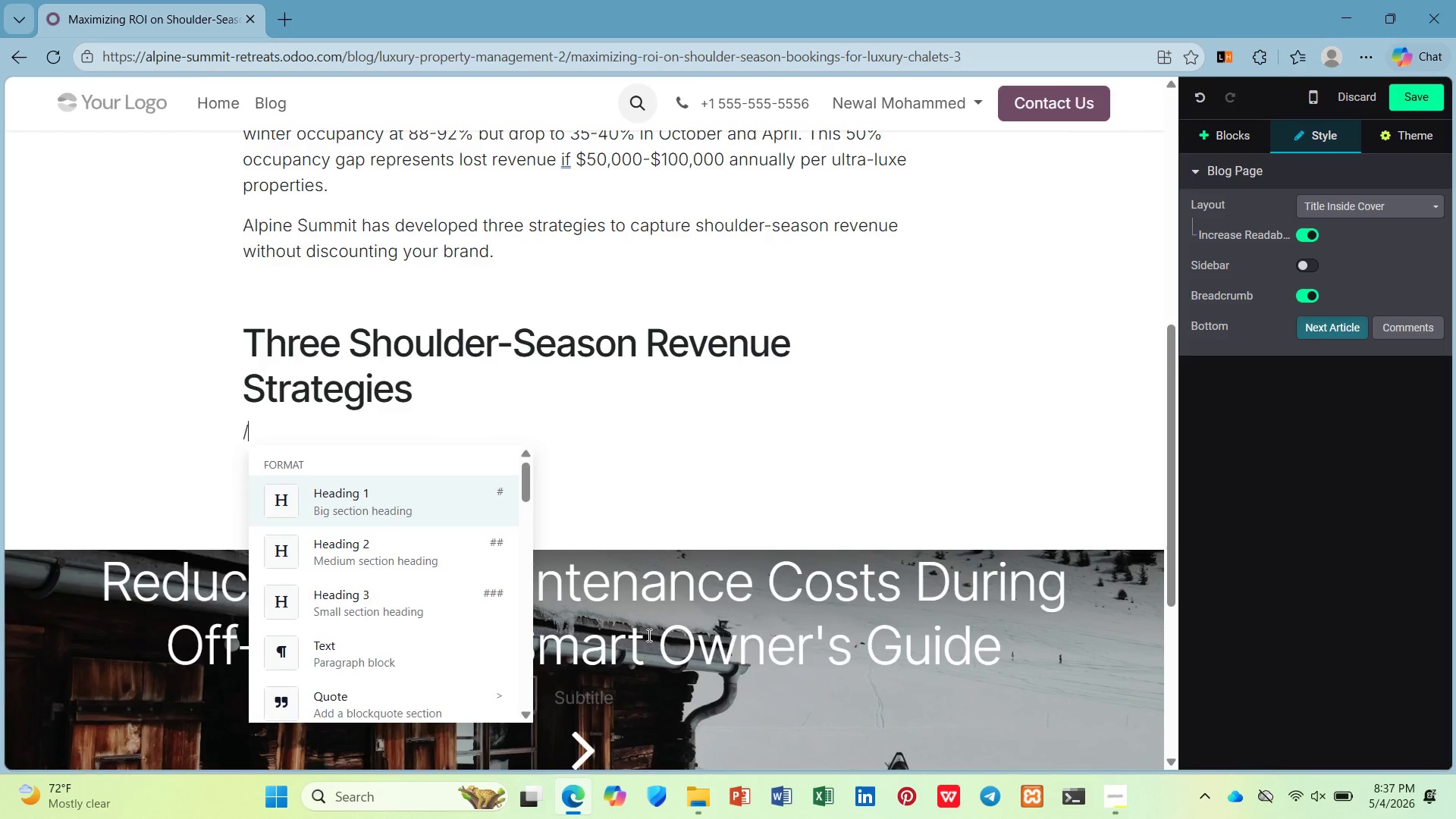 
key(Backspace)
 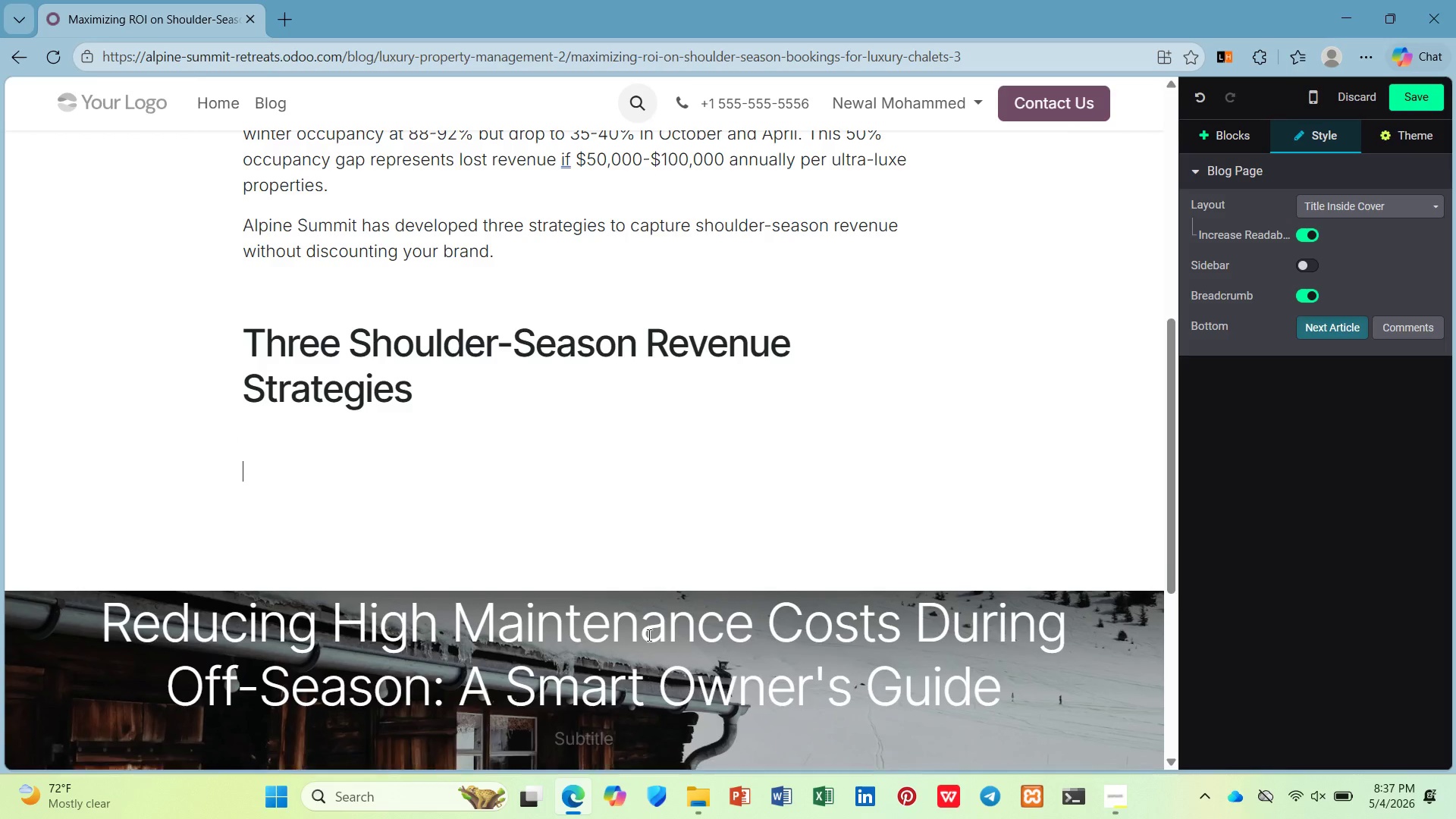 
key(Enter)
 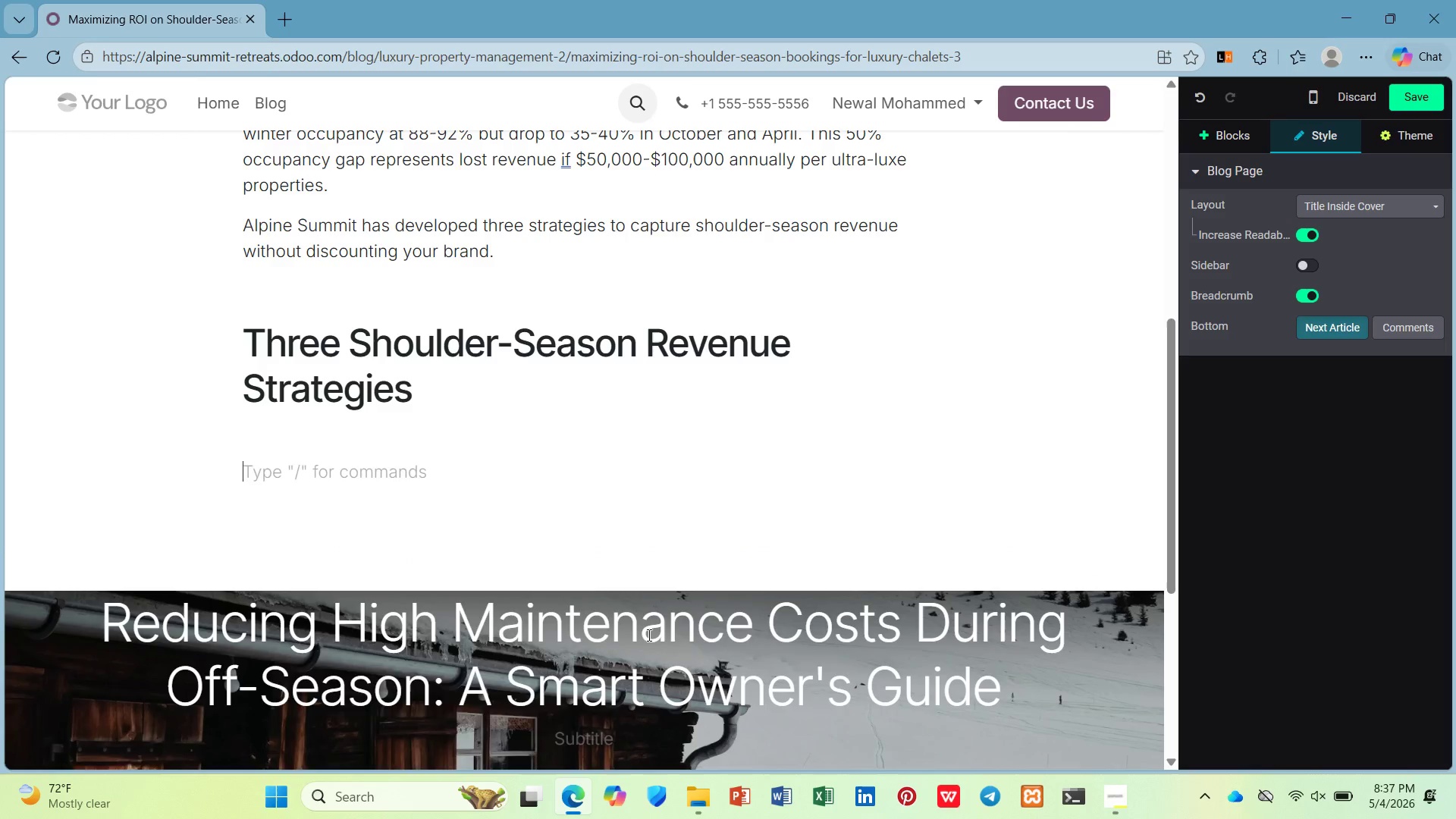 
type(/ul)
 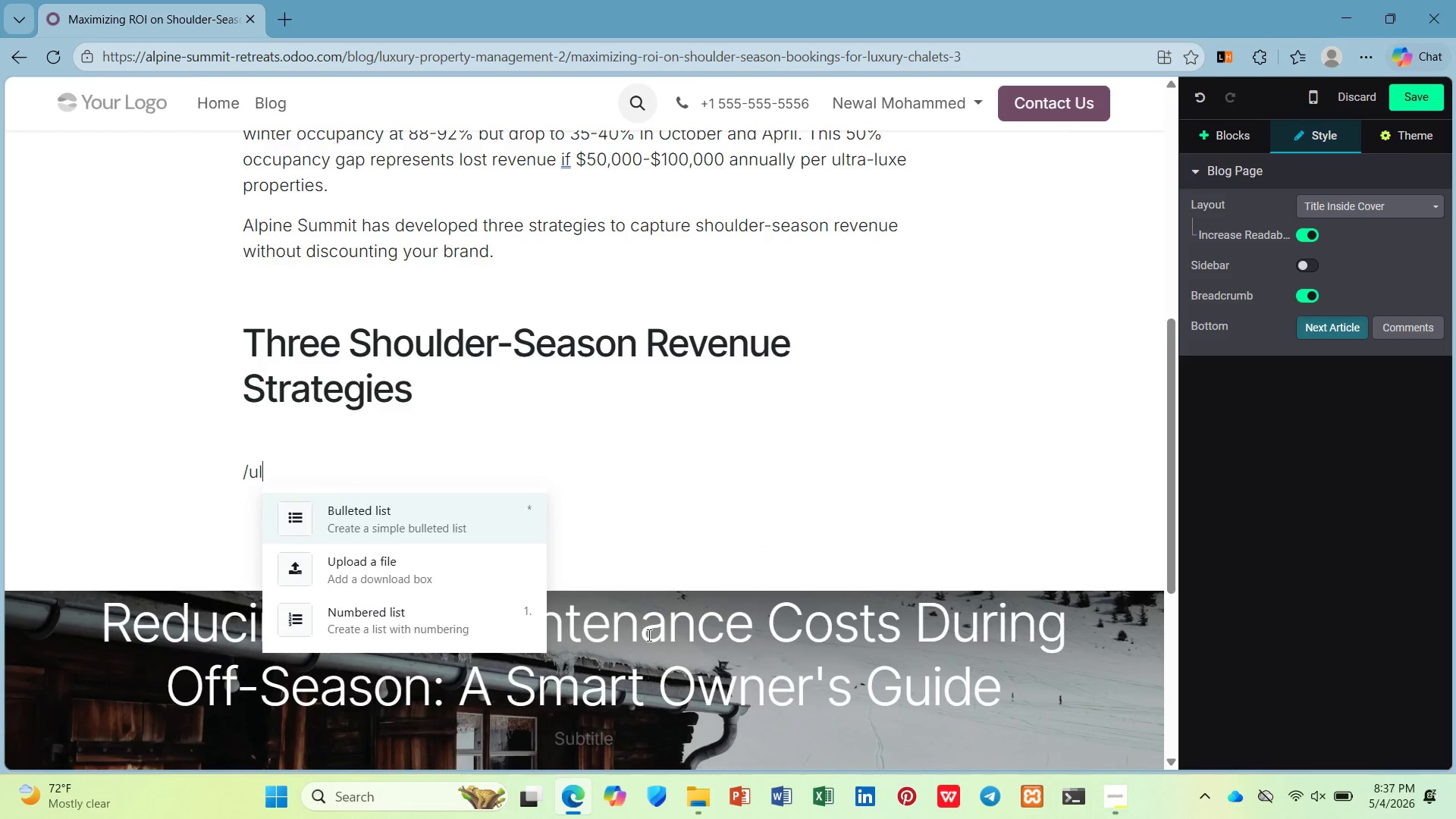 
key(Enter)
 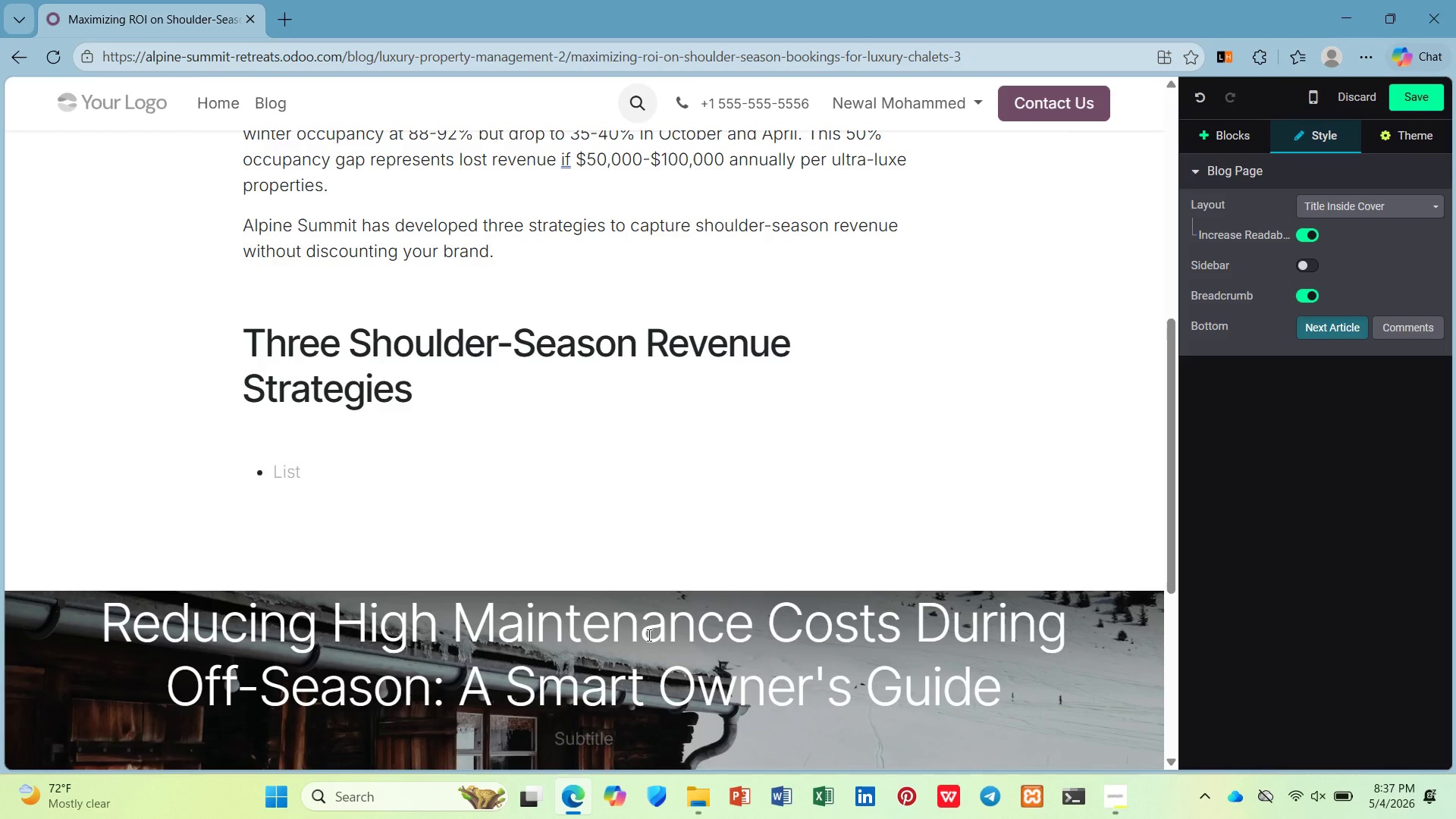 
wait(22.0)
 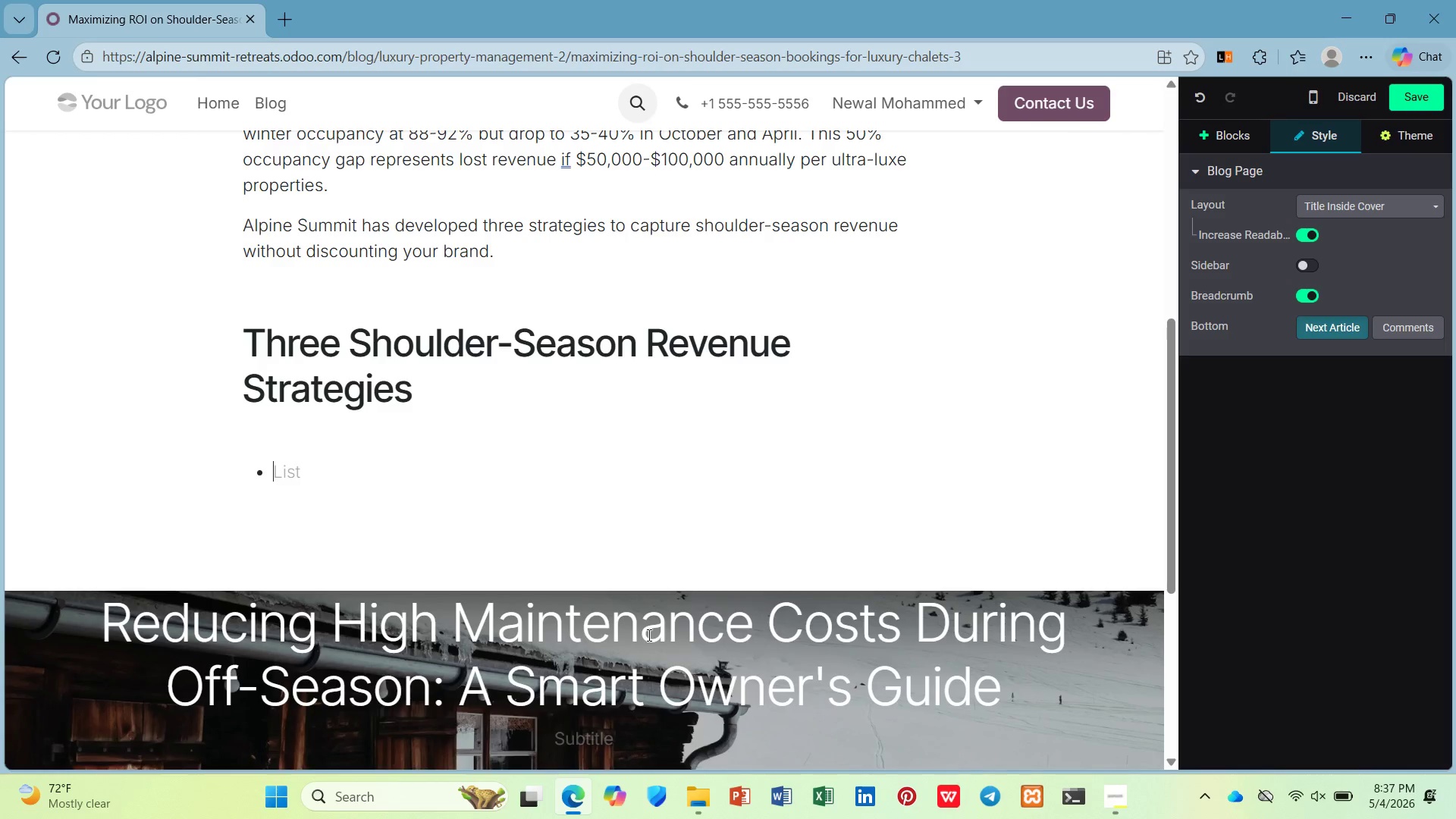 
key(Control+B)
 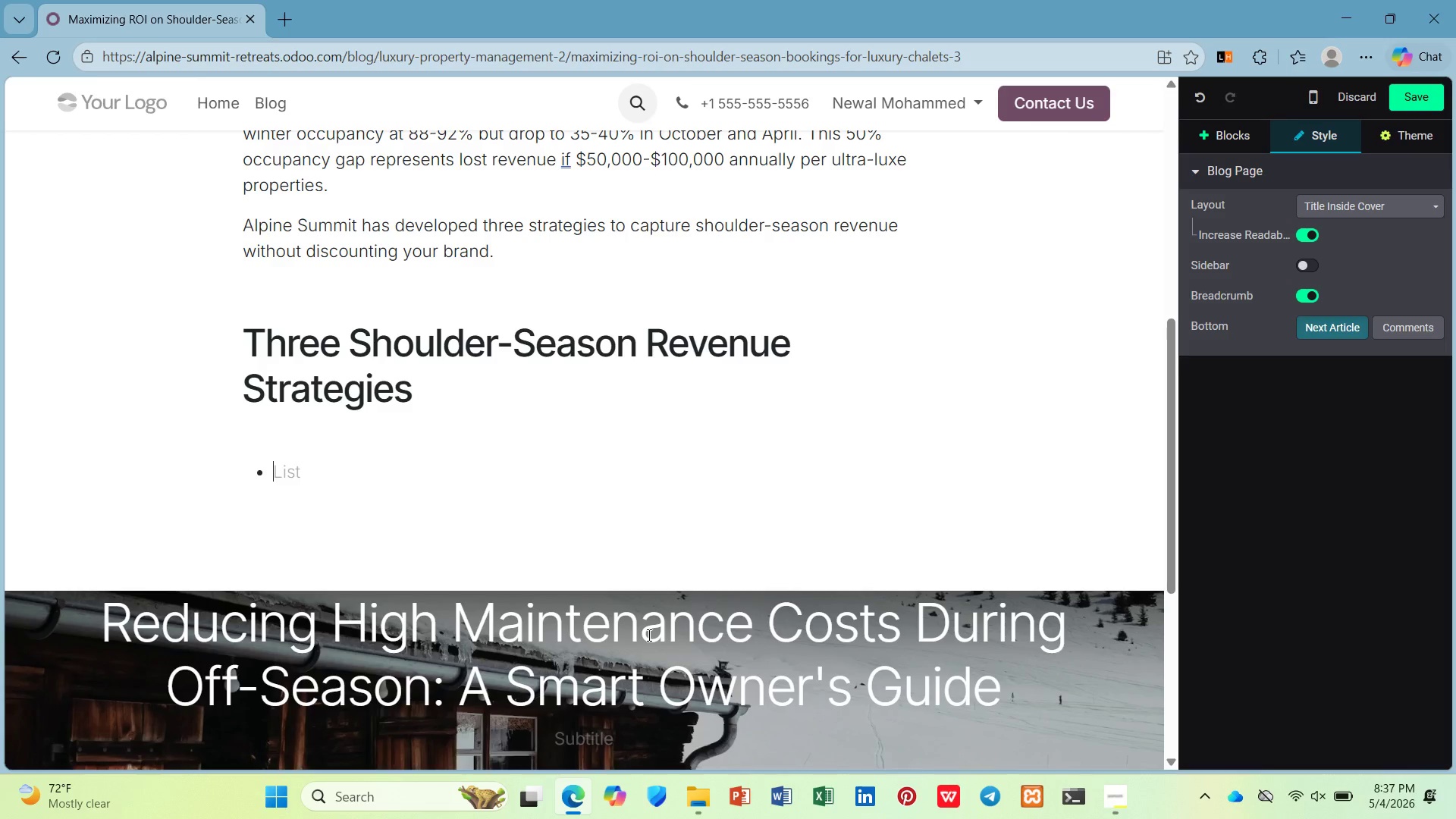 
type(Corporate t)
key(Backspace)
type(retreat packaging: )
 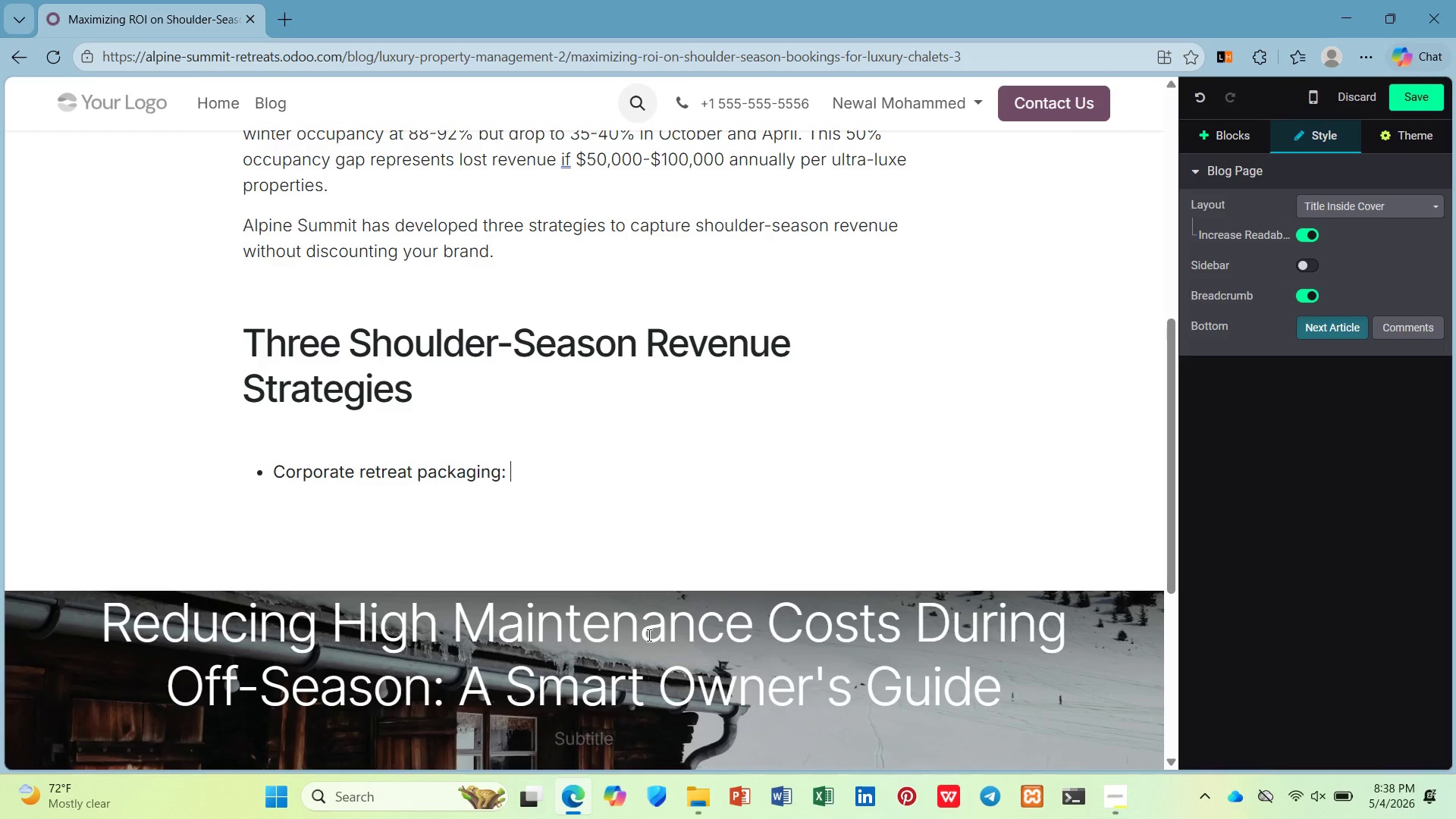 
key(Control+B)
 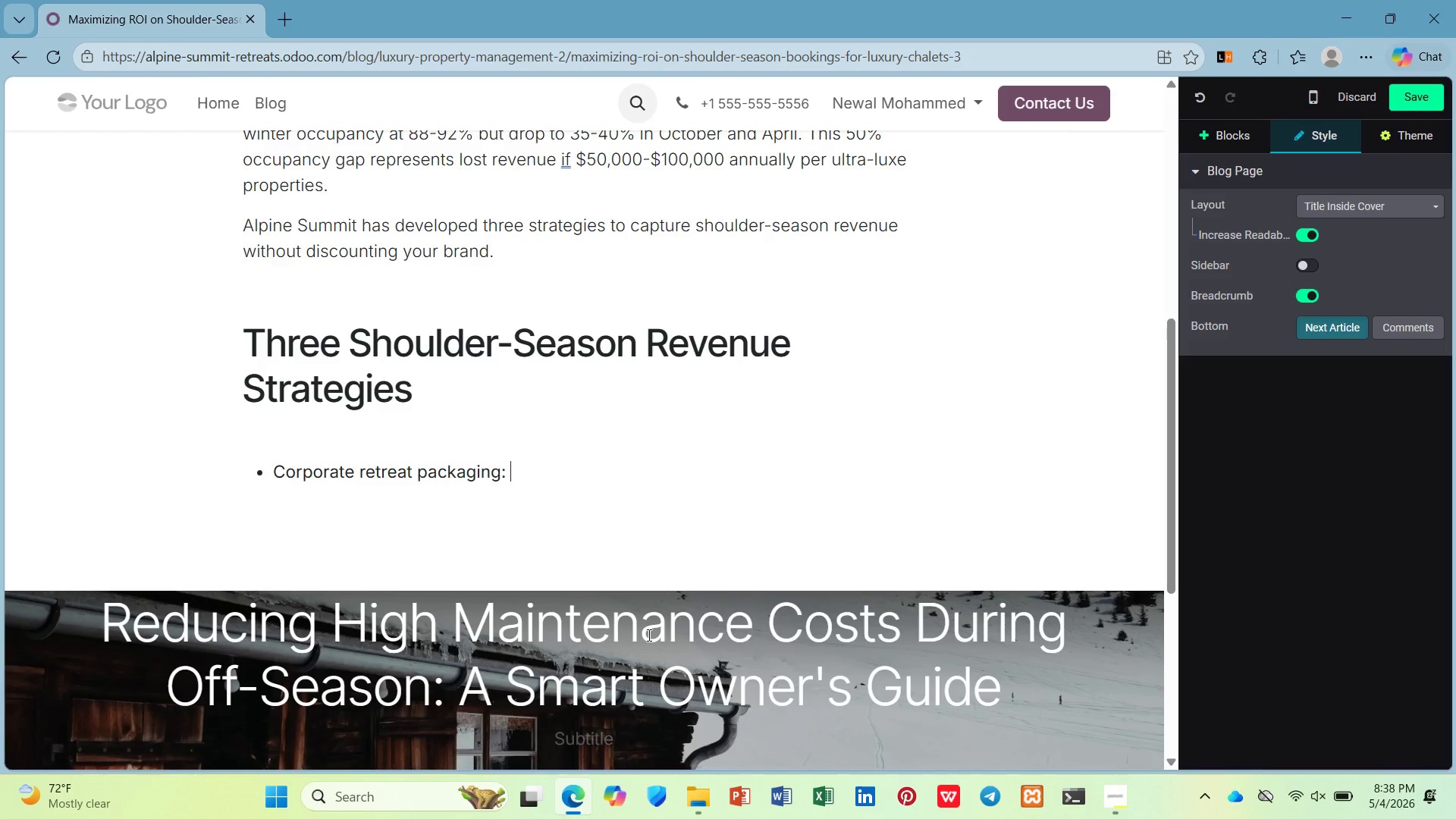 
type(October and April are prime months for corporate off)
 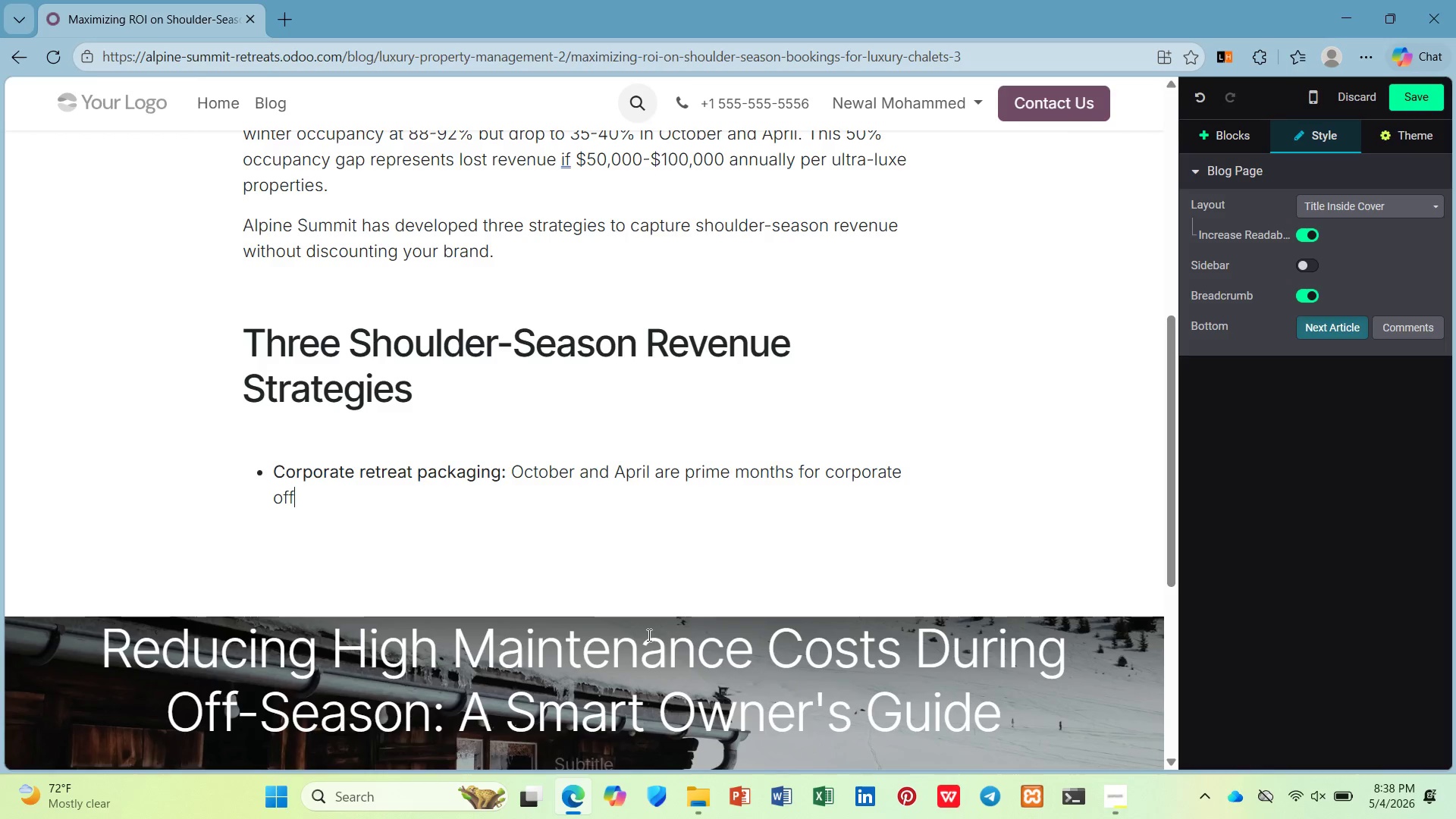 
wait(32.58)
 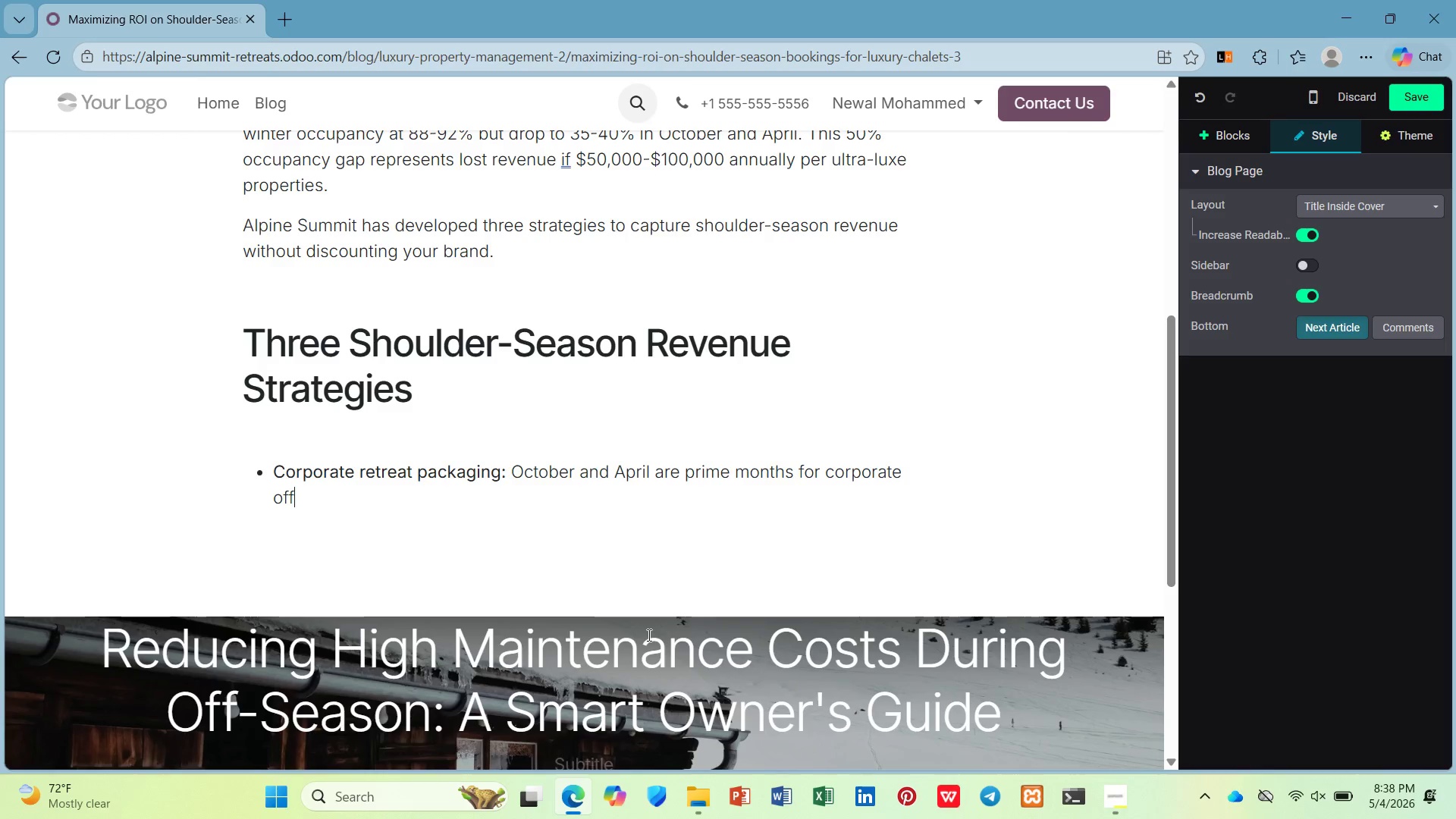 
type(-sites. One )
 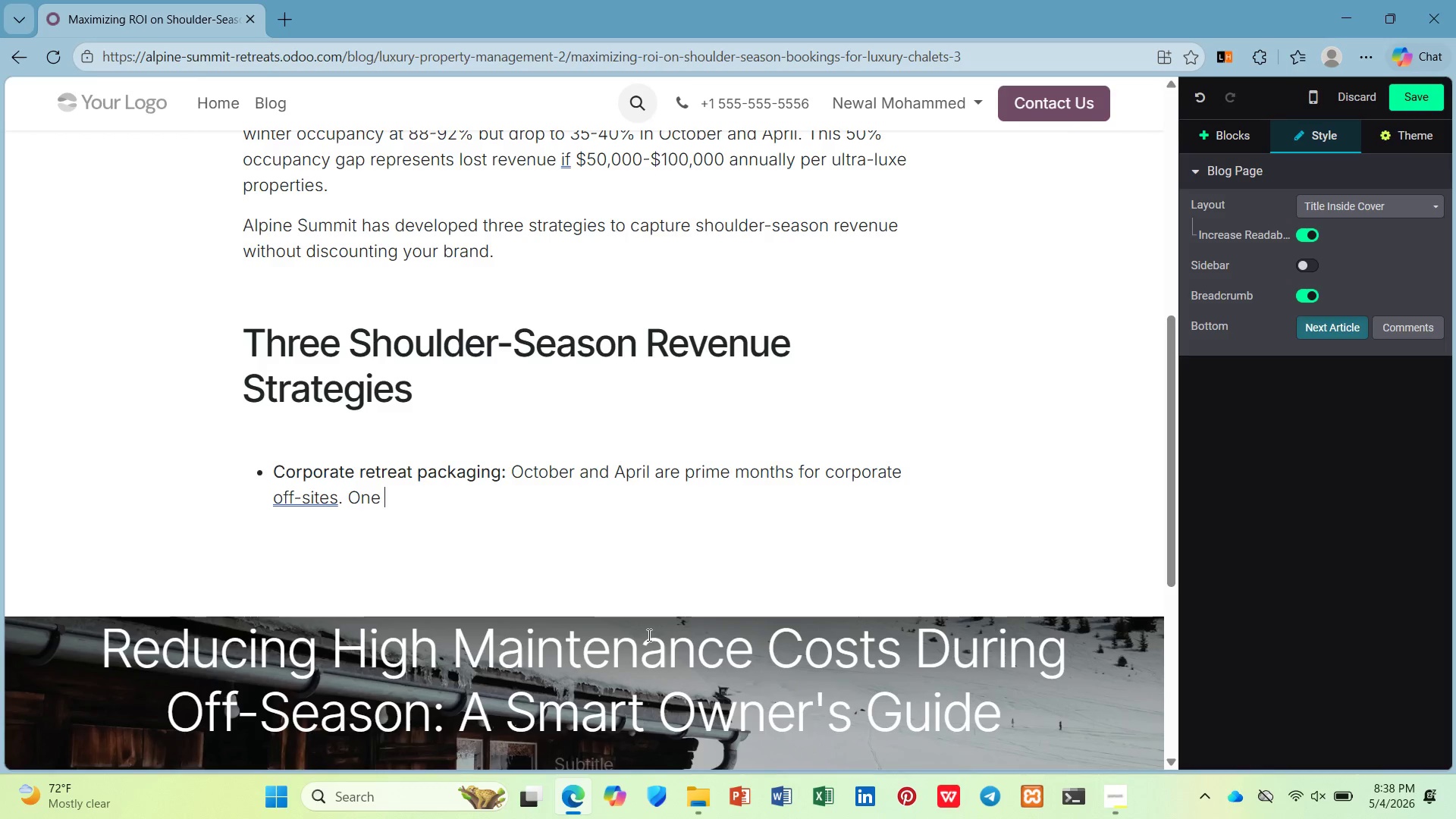 
type(1-person corporate booking can get generate $15,00-)
key(Backspace)
type(-)
key(Backspace)
type(0-)
 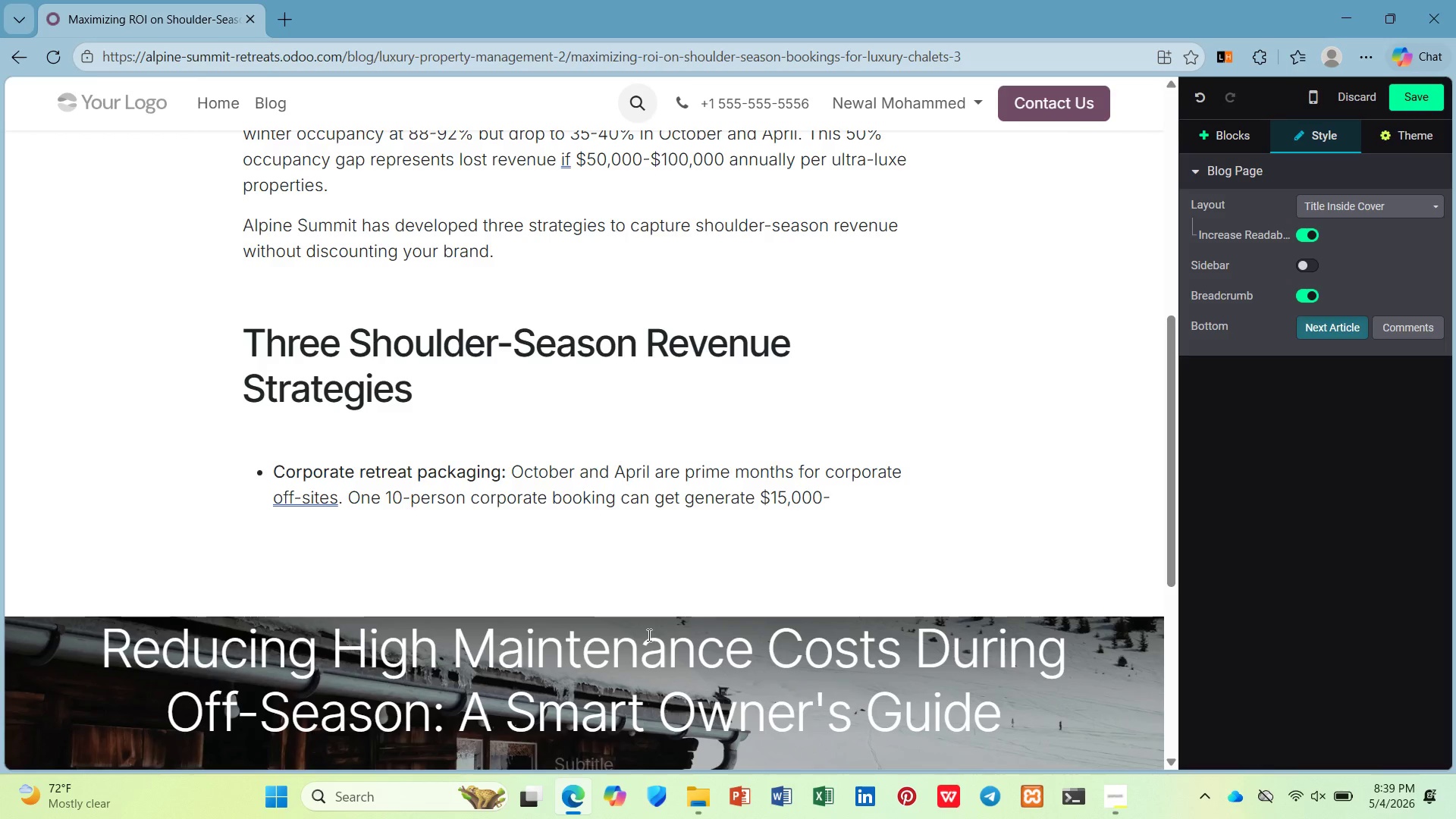 
wait(5.86)
 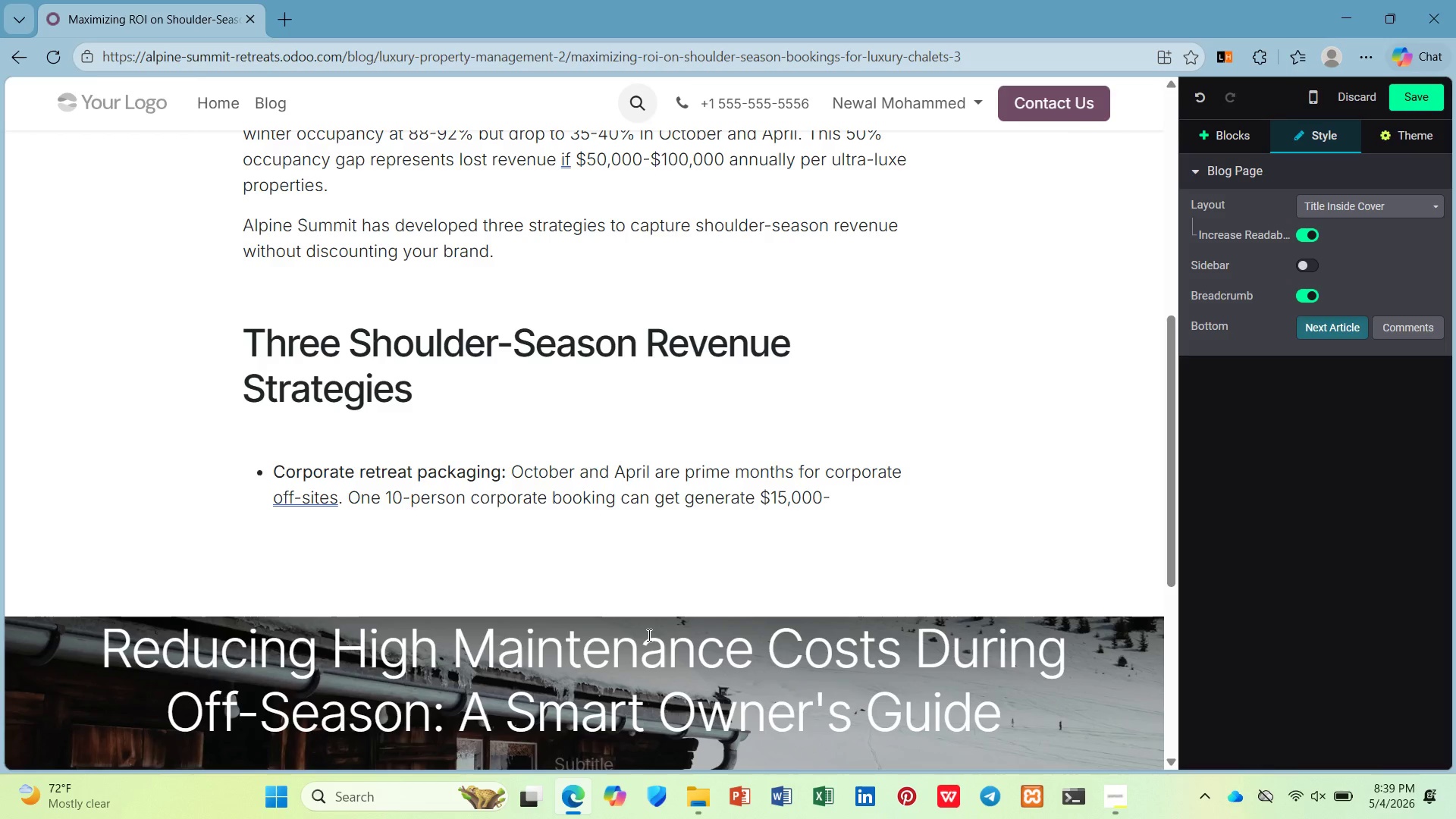 
type($30,000 - )
 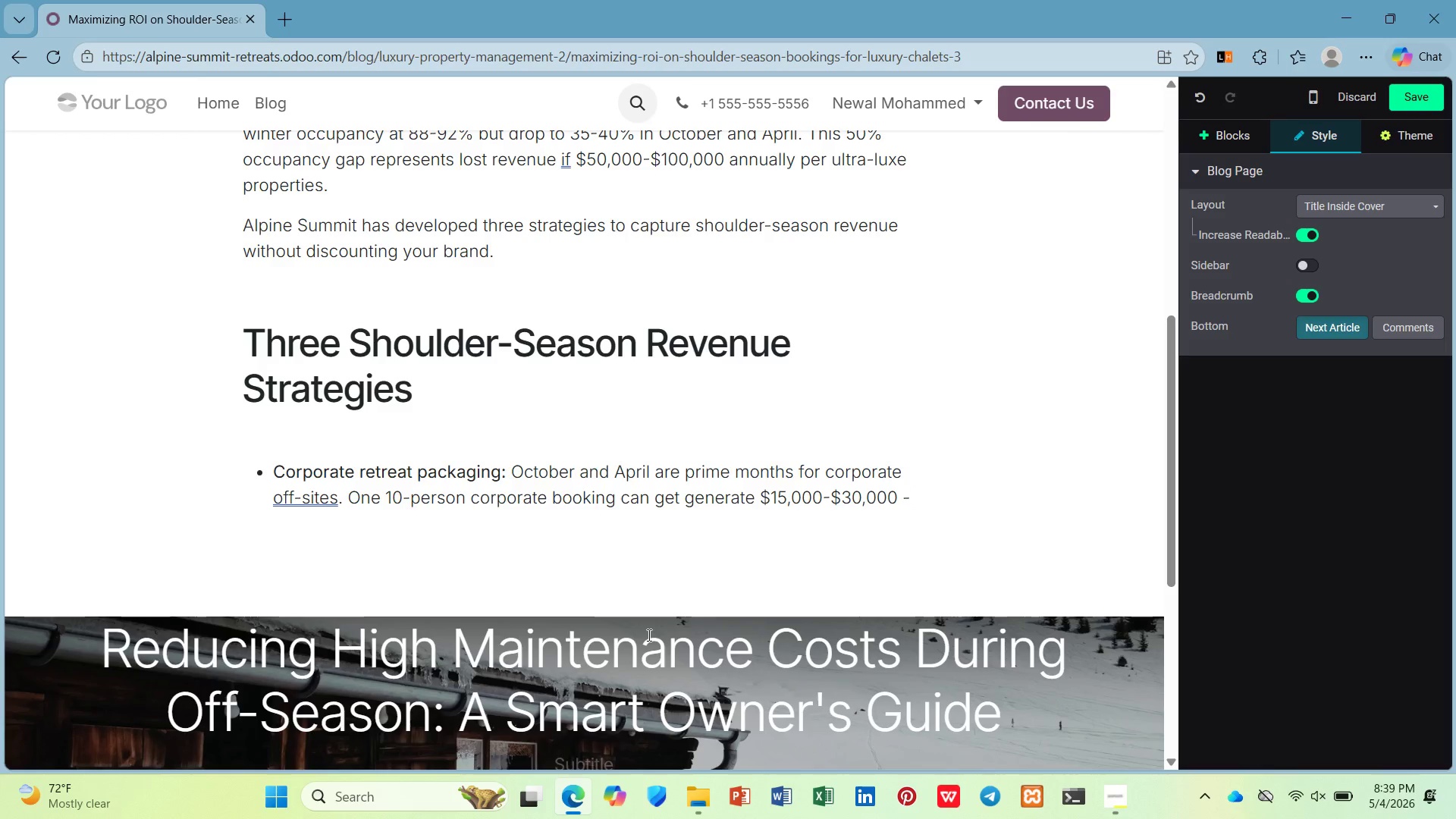 
wait(19.67)
 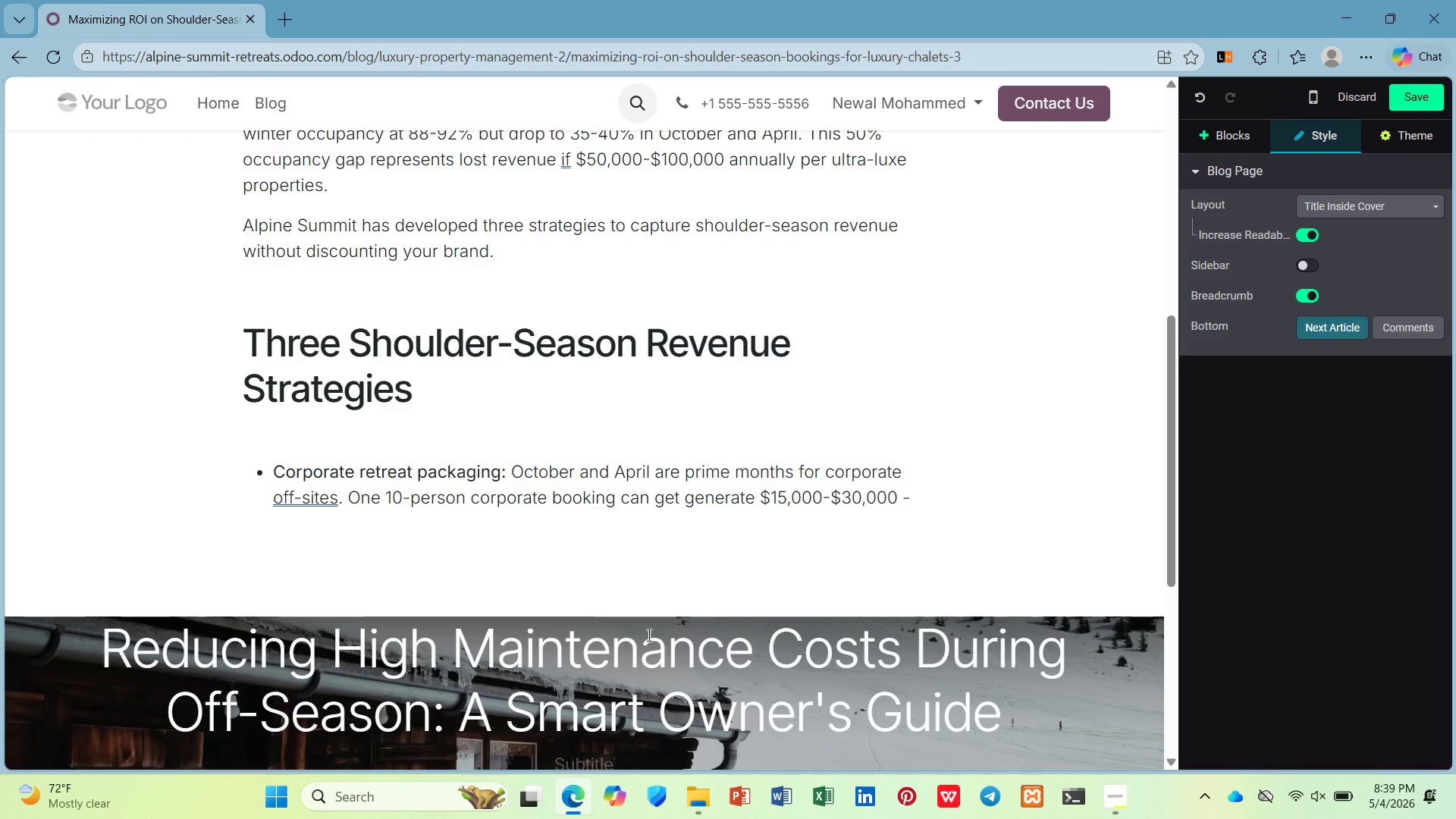 
type(filling on entire week )
 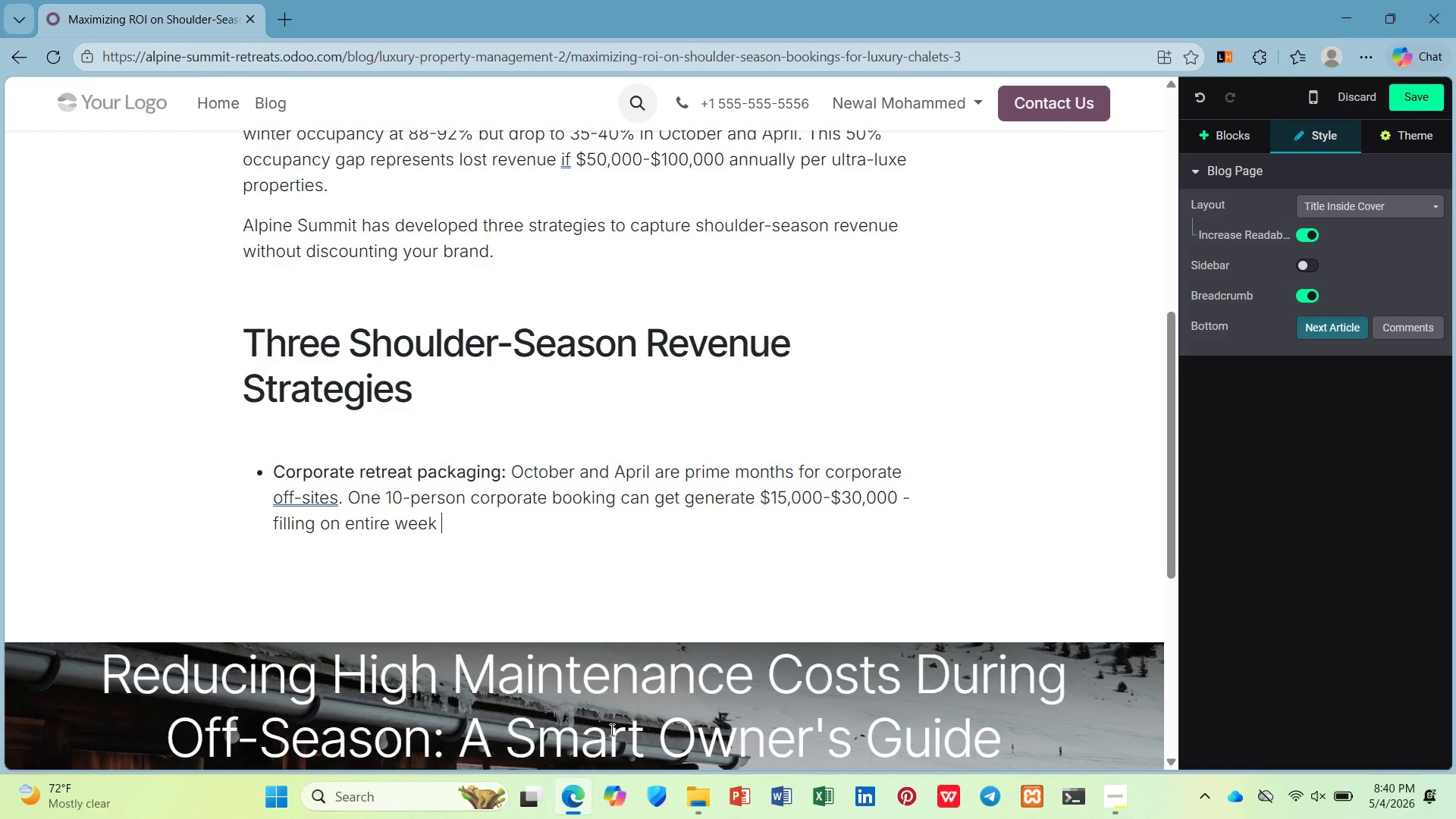 
wait(19.81)
 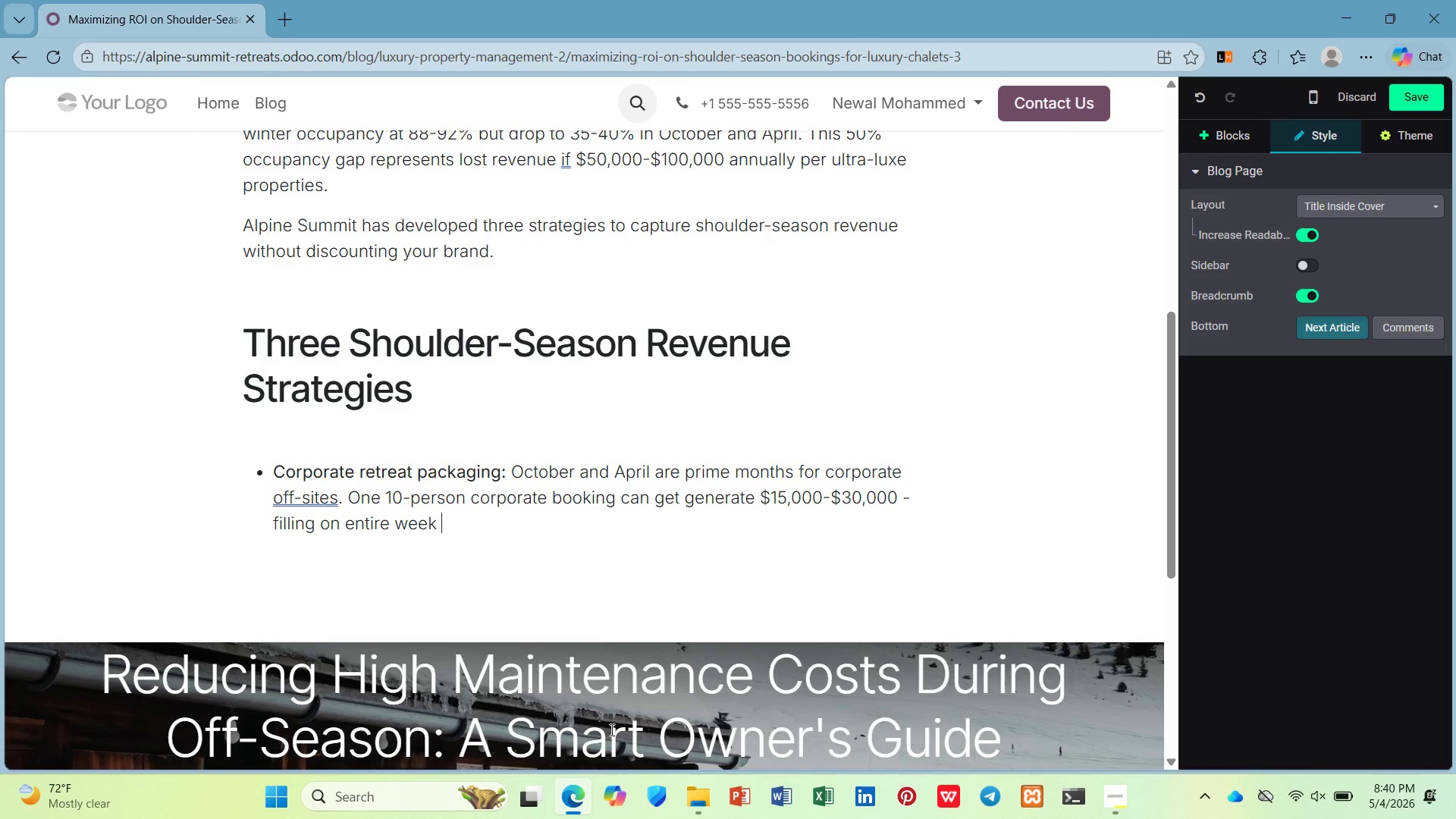 
type(a )
key(Backspace)
type(t premium rates.)
 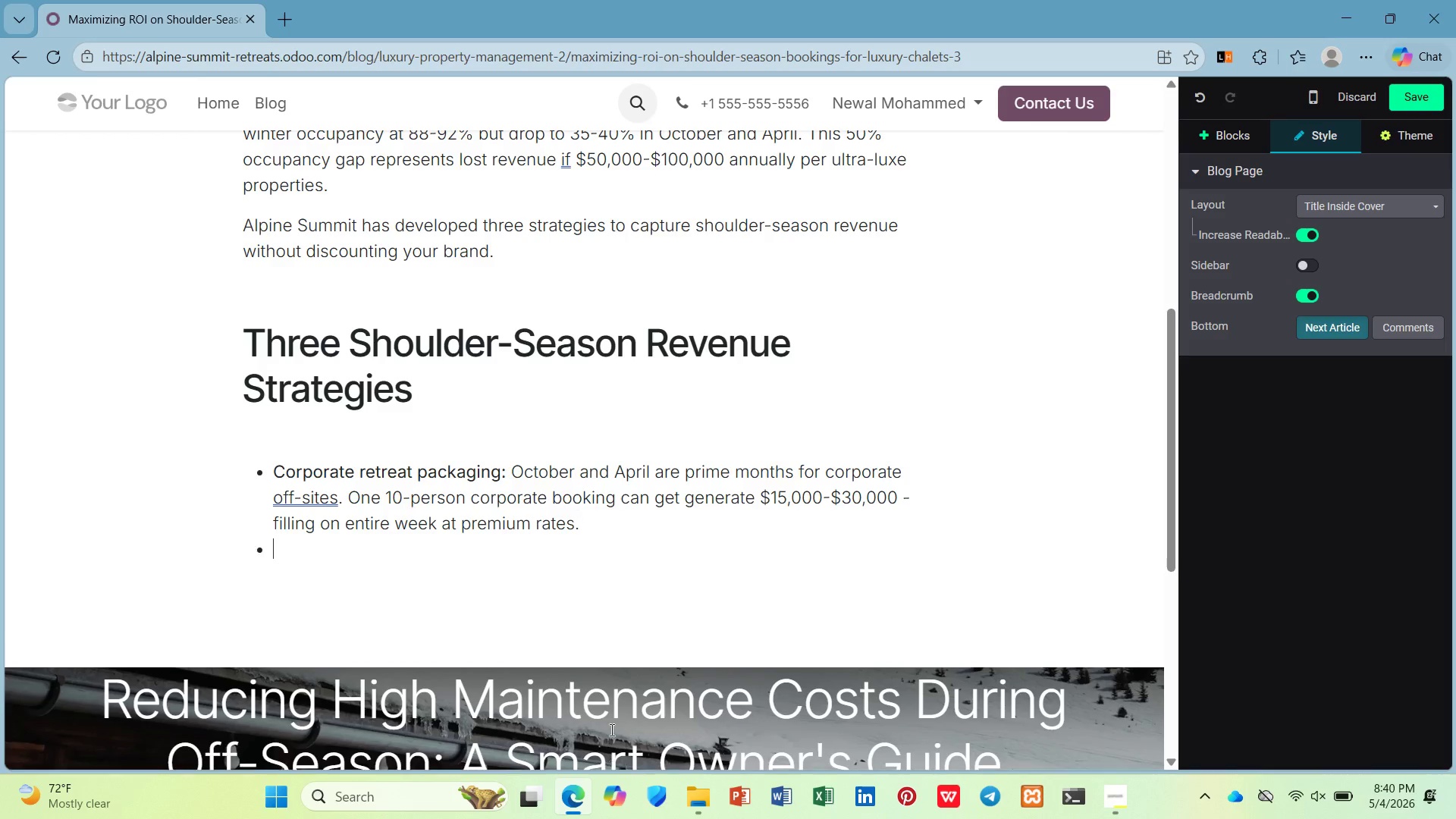 
key(Enter)
 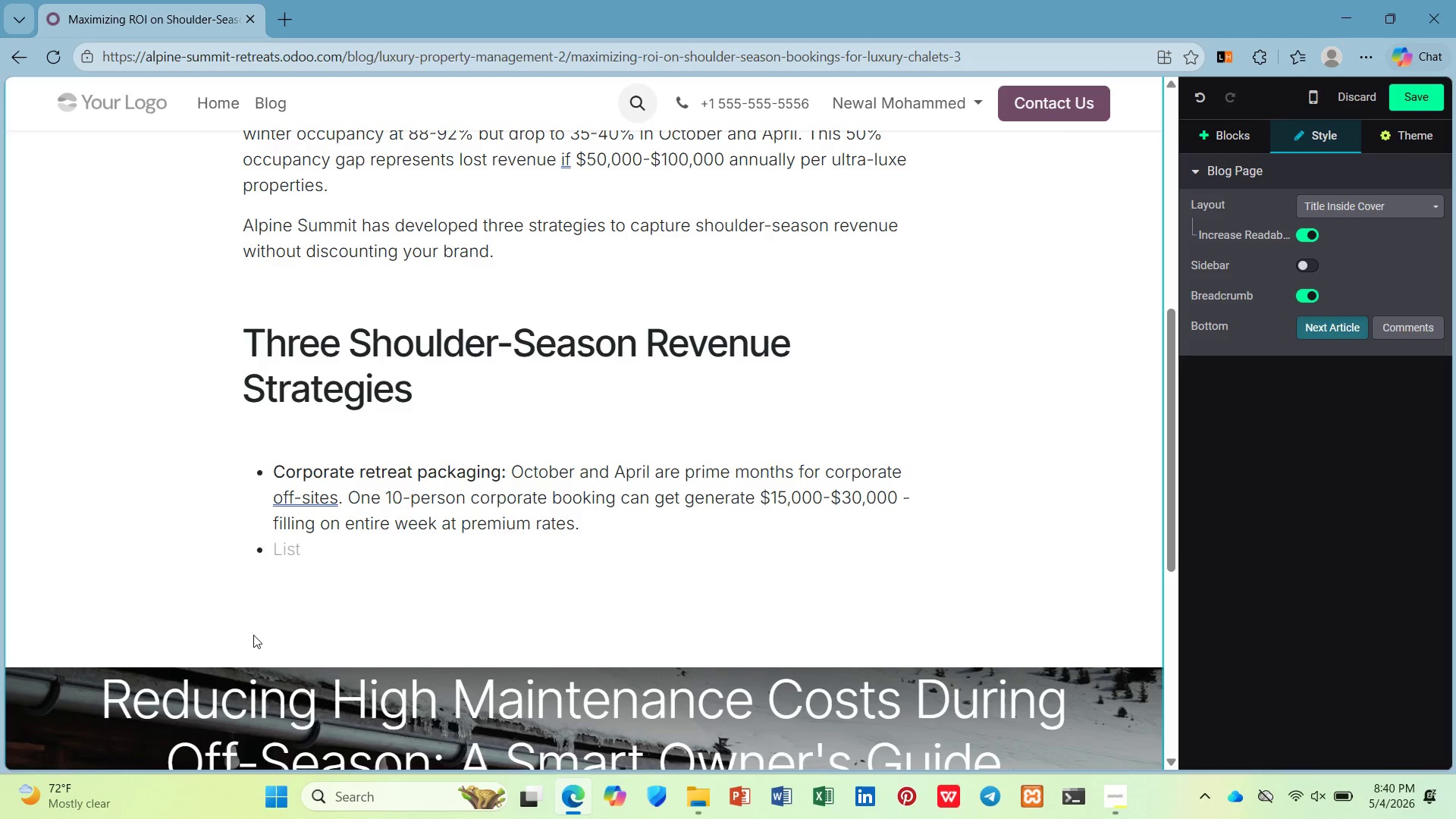 
left_click([293, 504])
 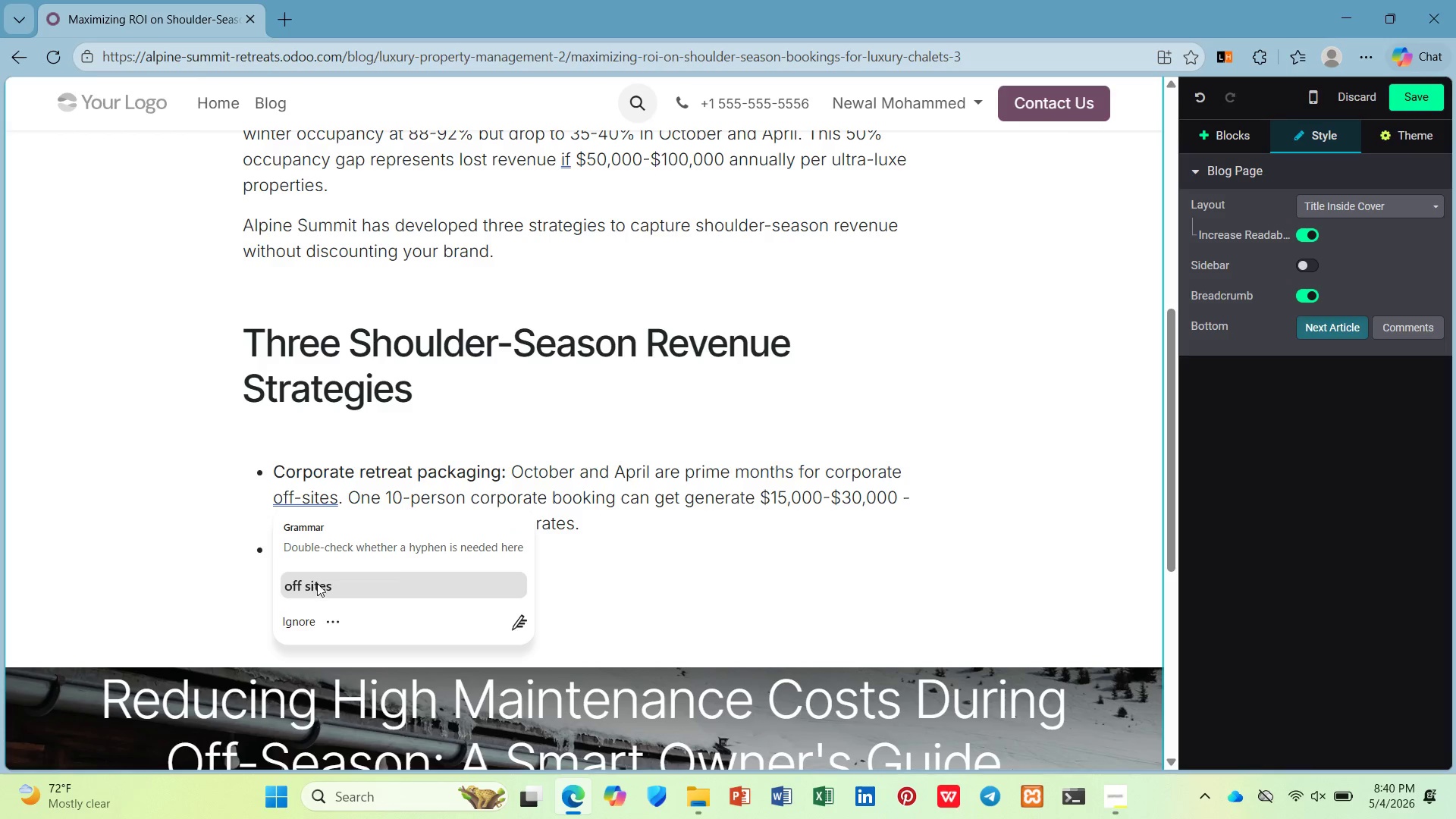 
left_click([577, 541])
 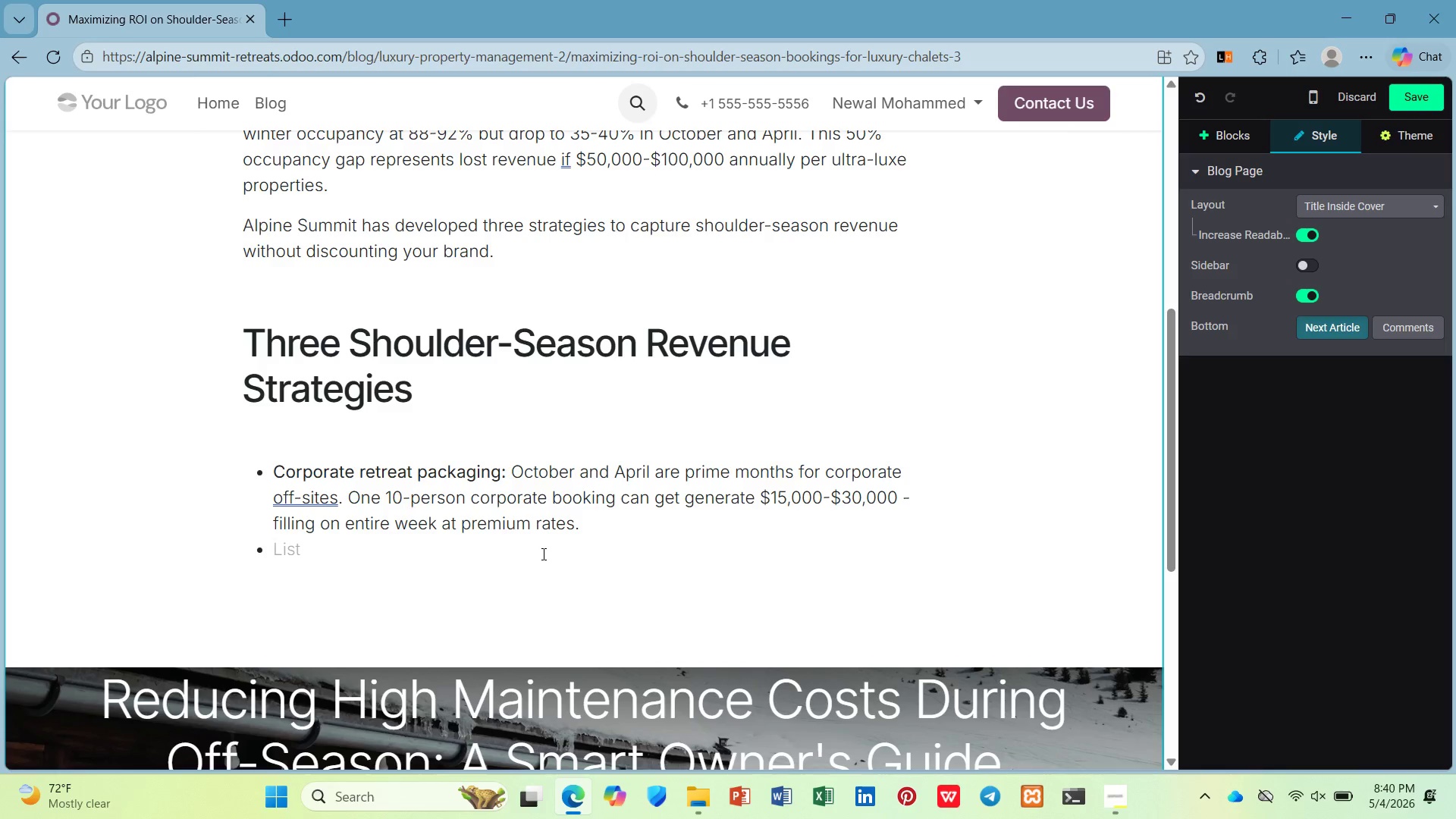 
wait(8.26)
 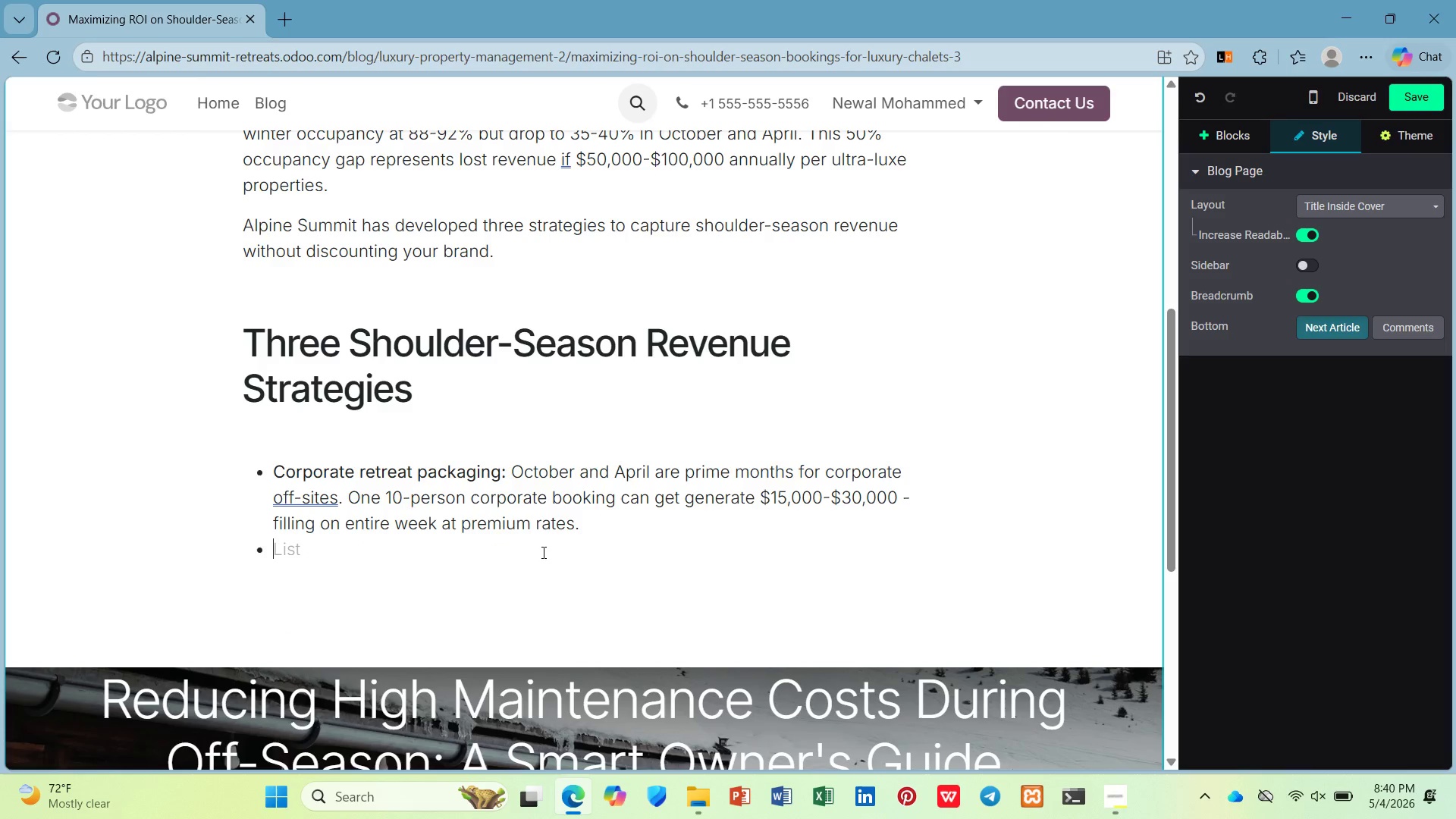 
key(Control+B)
 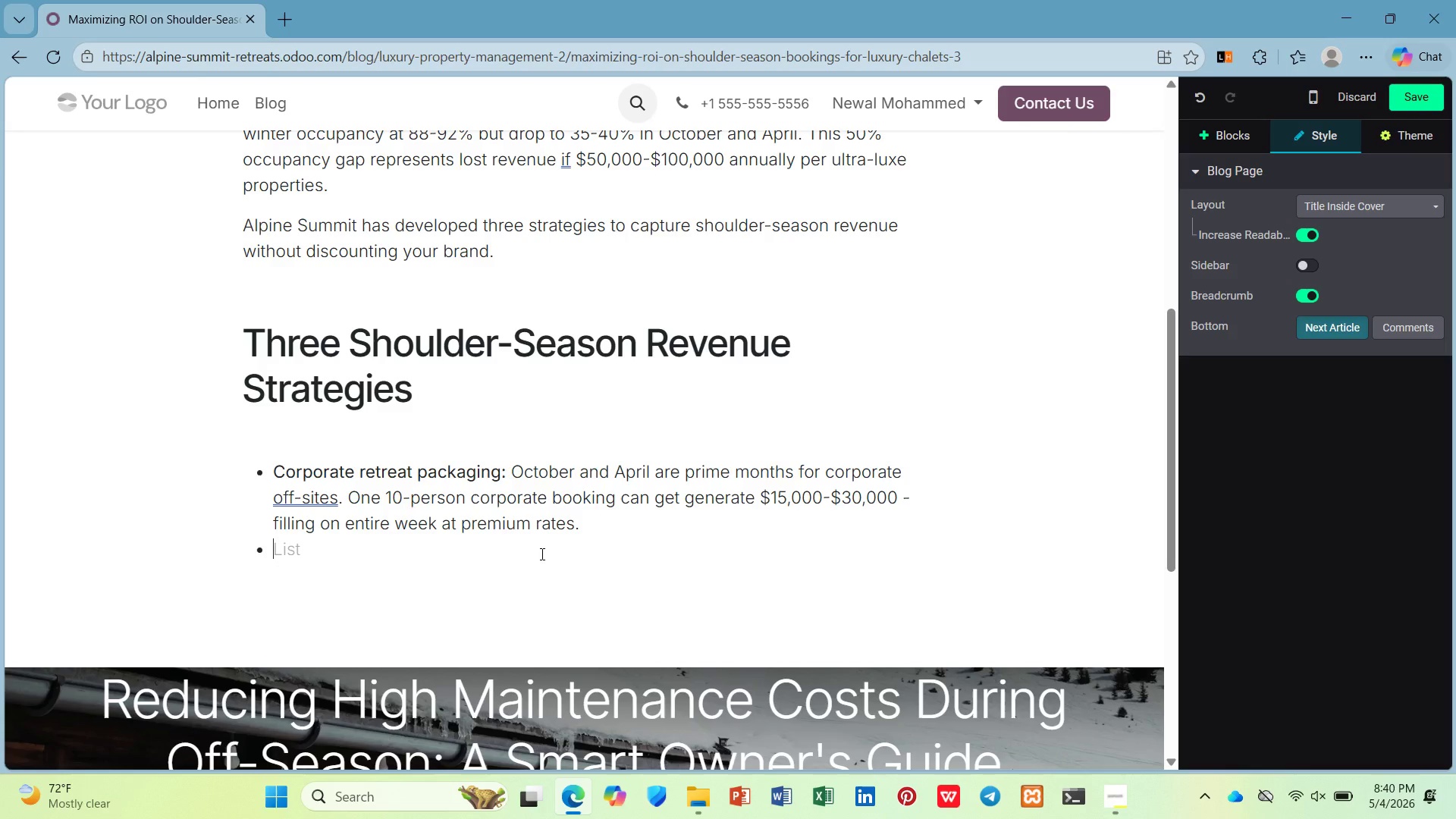 
type(Wellness-of)
key(Backspace)
key(Backspace)
type(focused staysL)
key(Backspace)
type(: )
 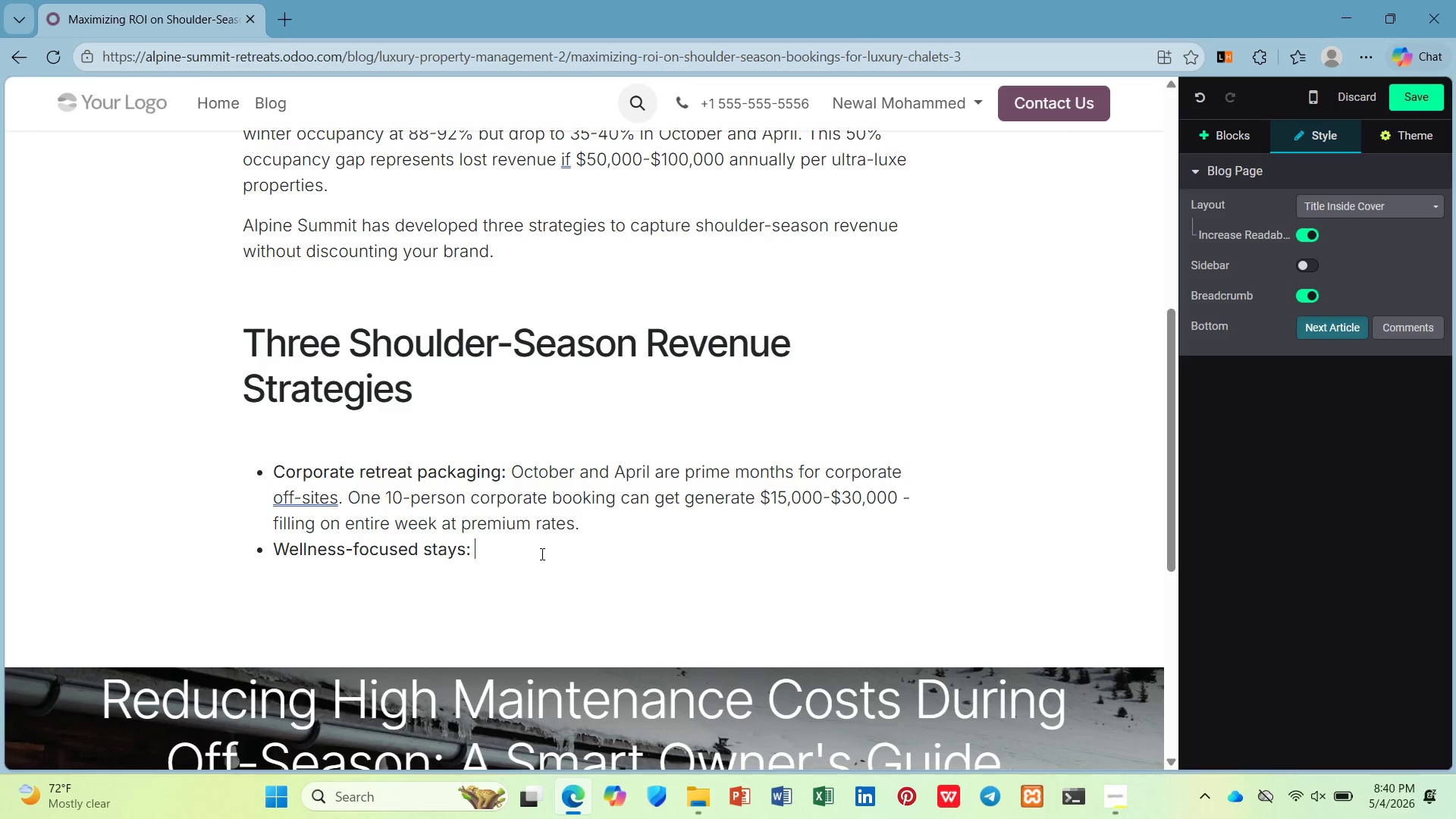 
 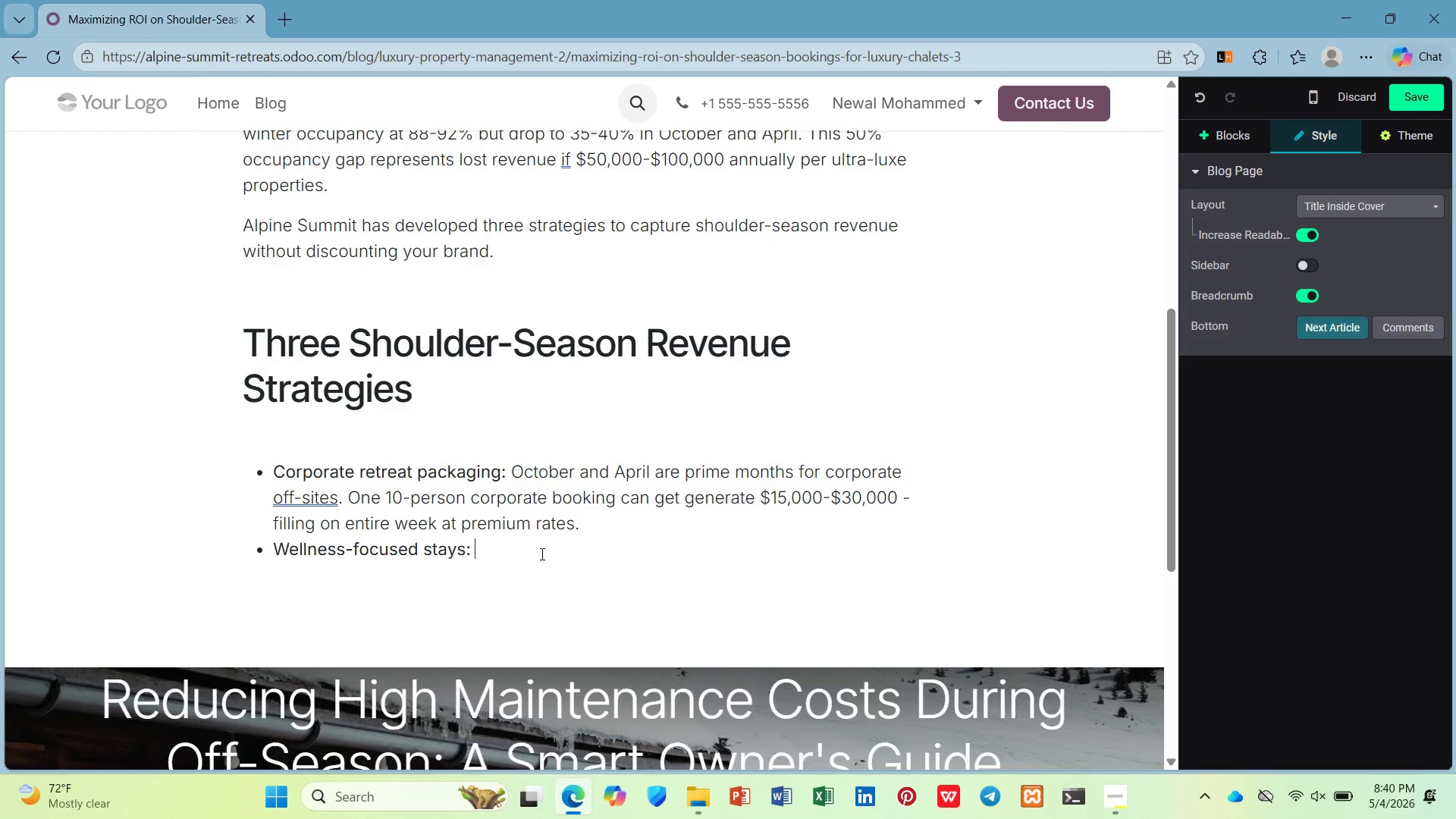 
key(Control+ControlLeft)
 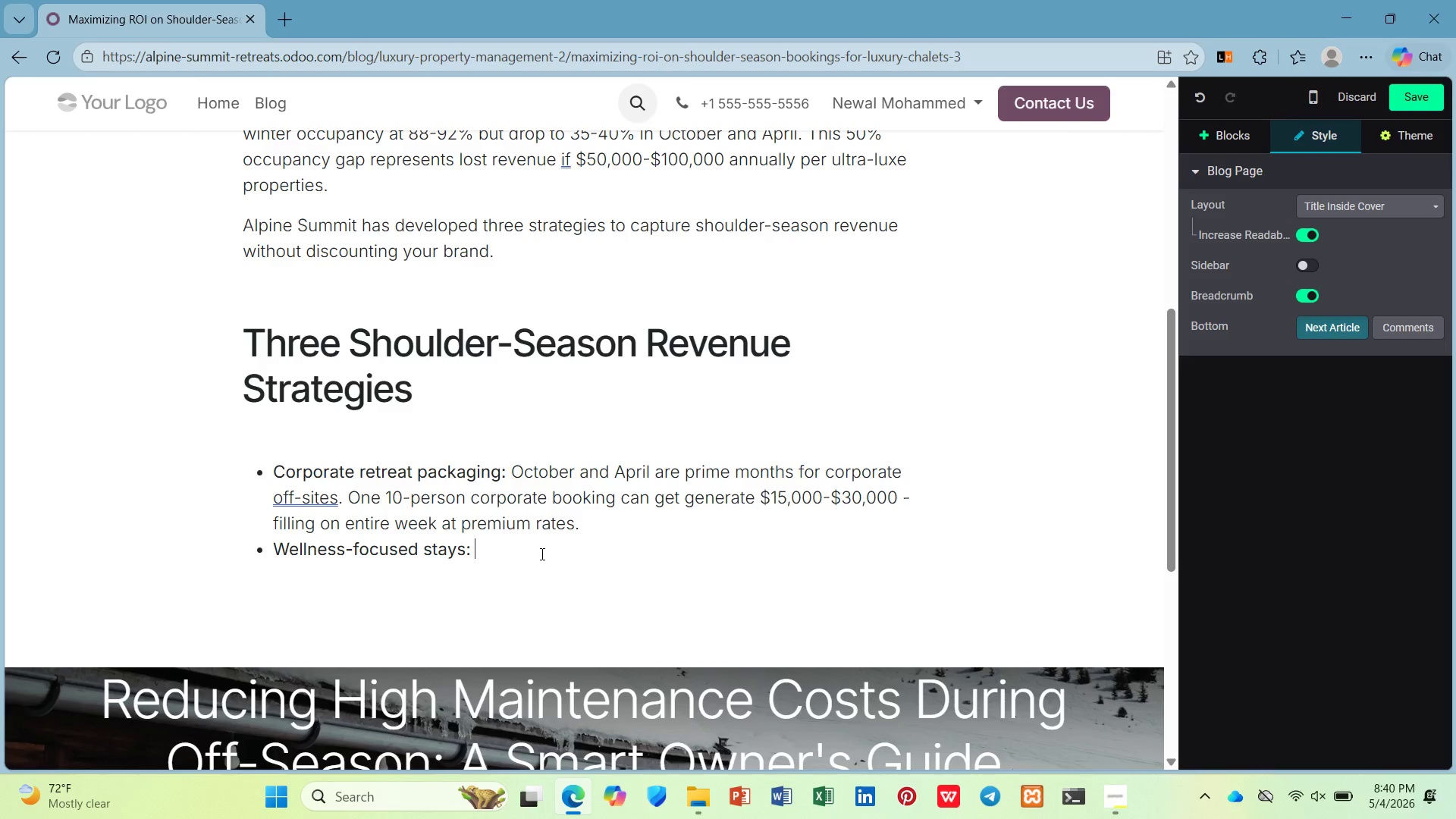 
key(Control+B)
 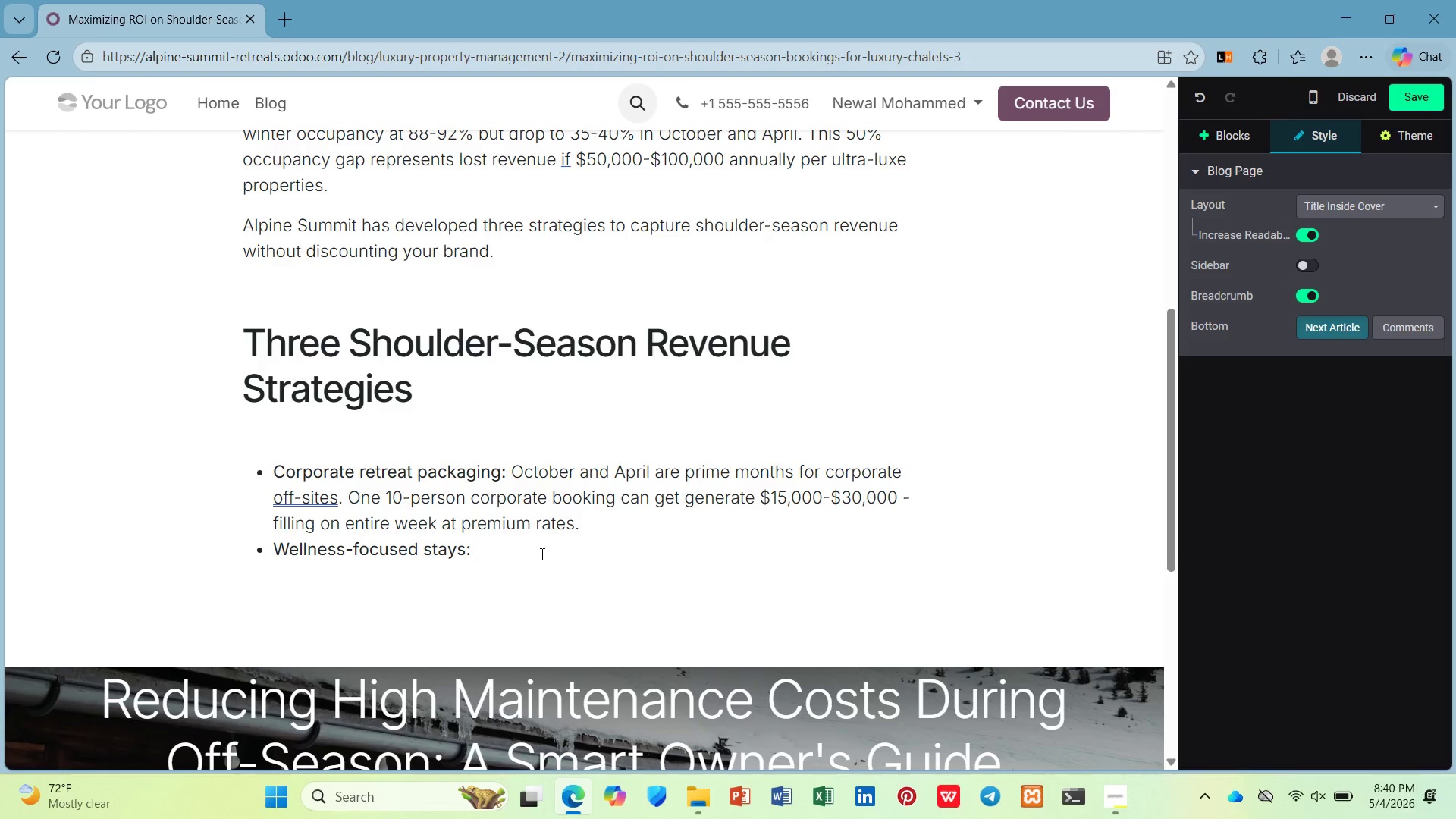 
type(Partner with yoga instructors, nutritionists, and ie coaches to offer curated wi)
key(Backspace)
type(ellness weekends during slow periods.)
 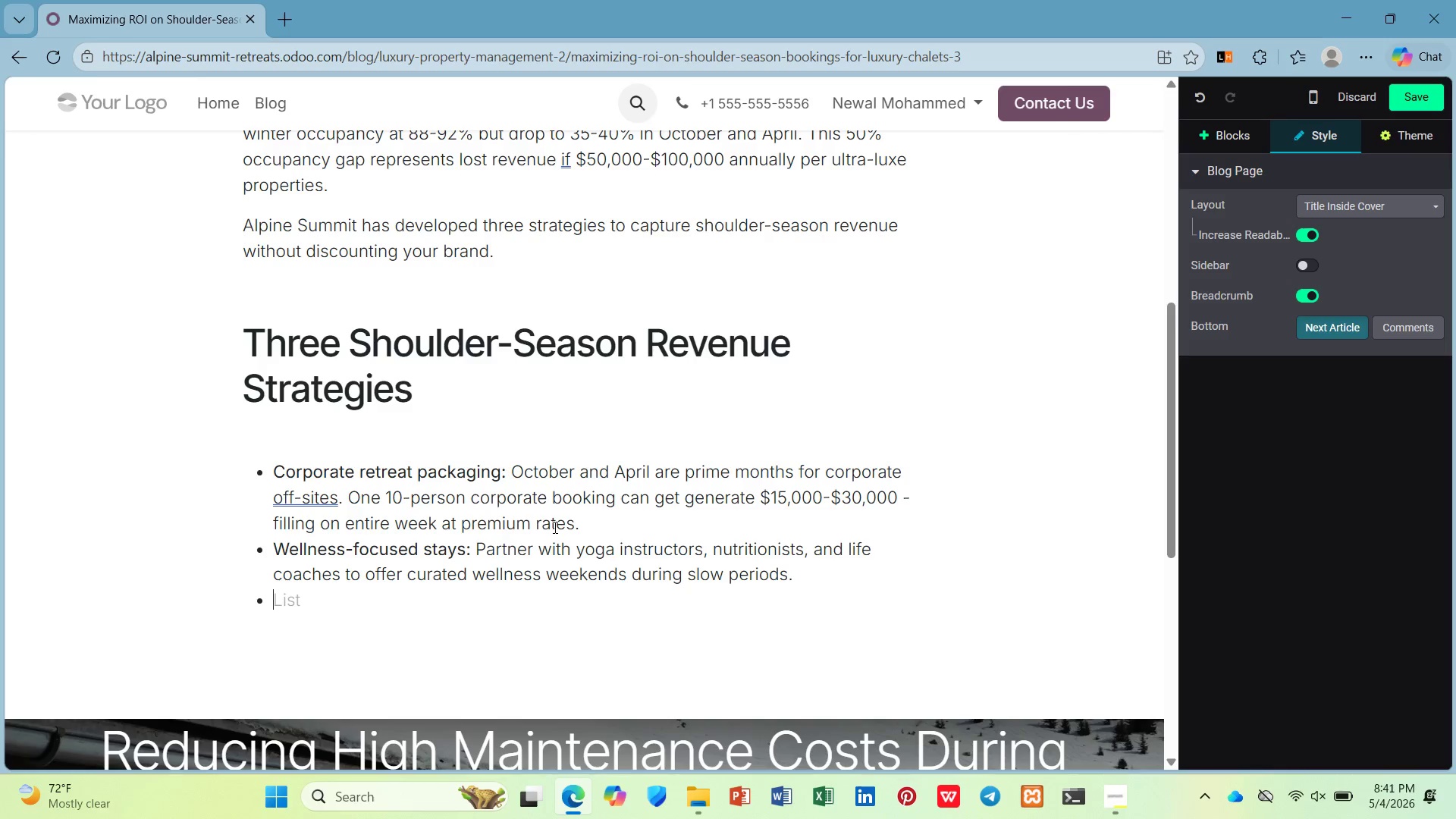 
key(Enter)
 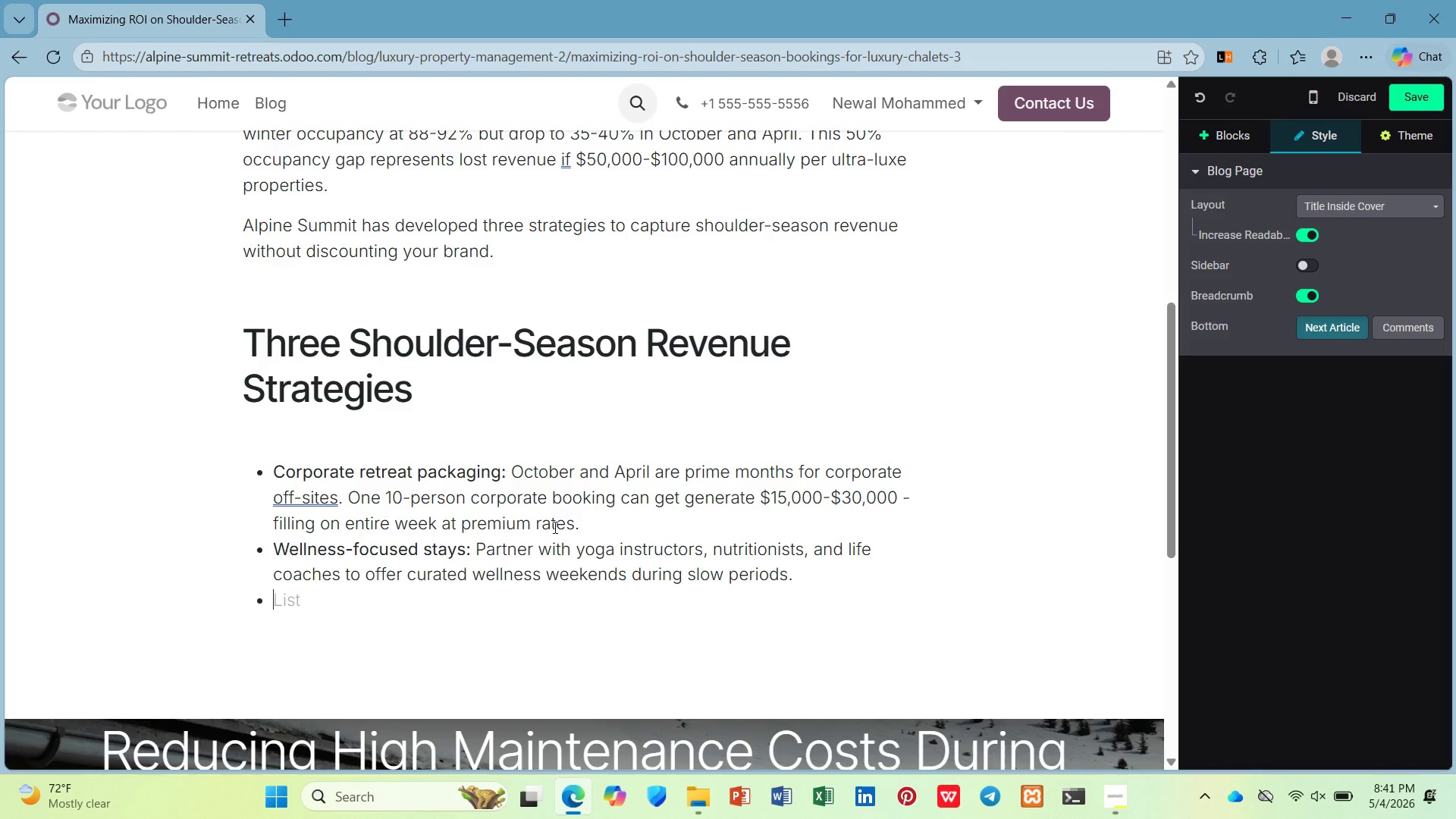 
wait(5.25)
 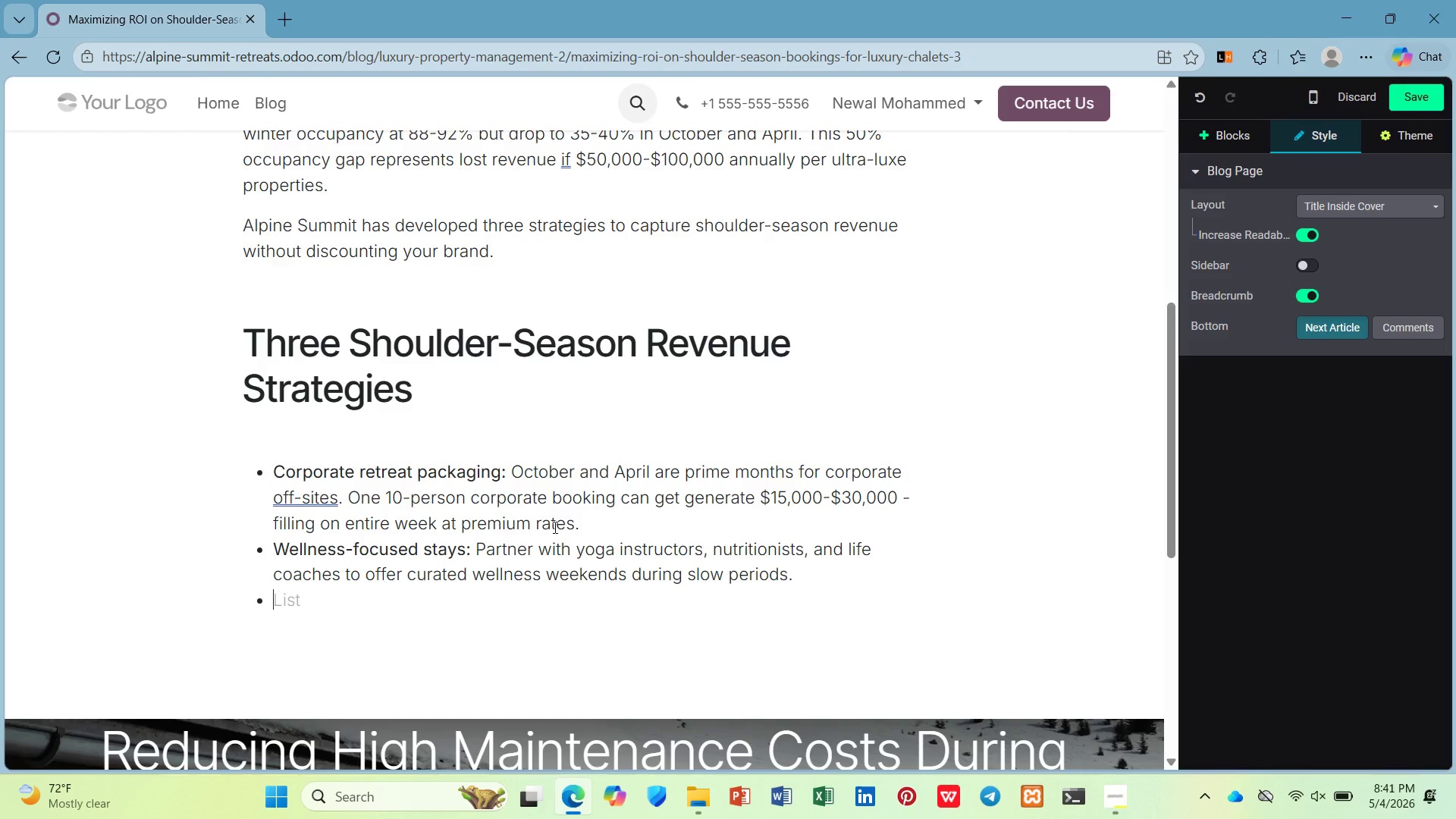 
key(Control+B)
 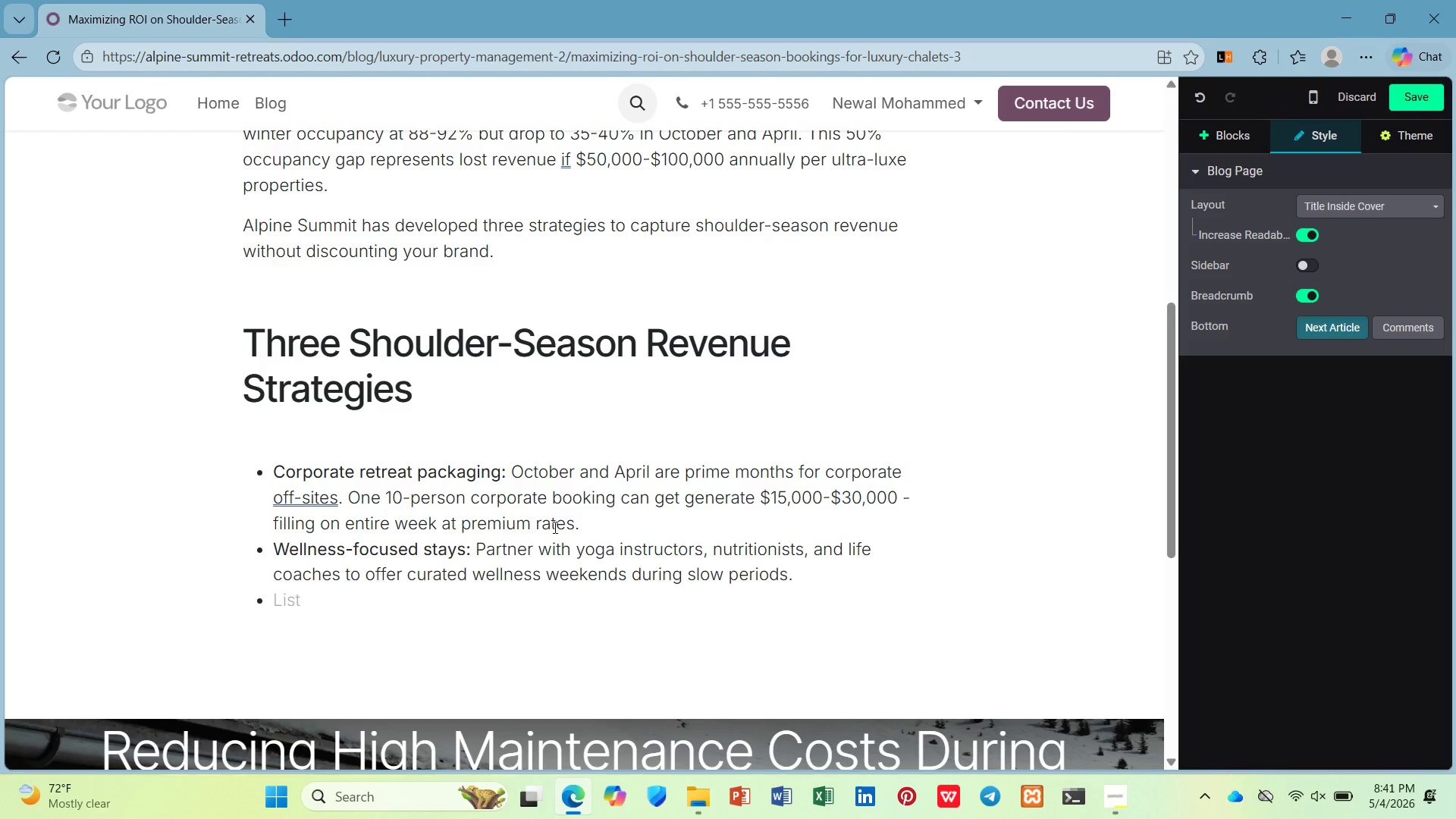 
type(Local )
 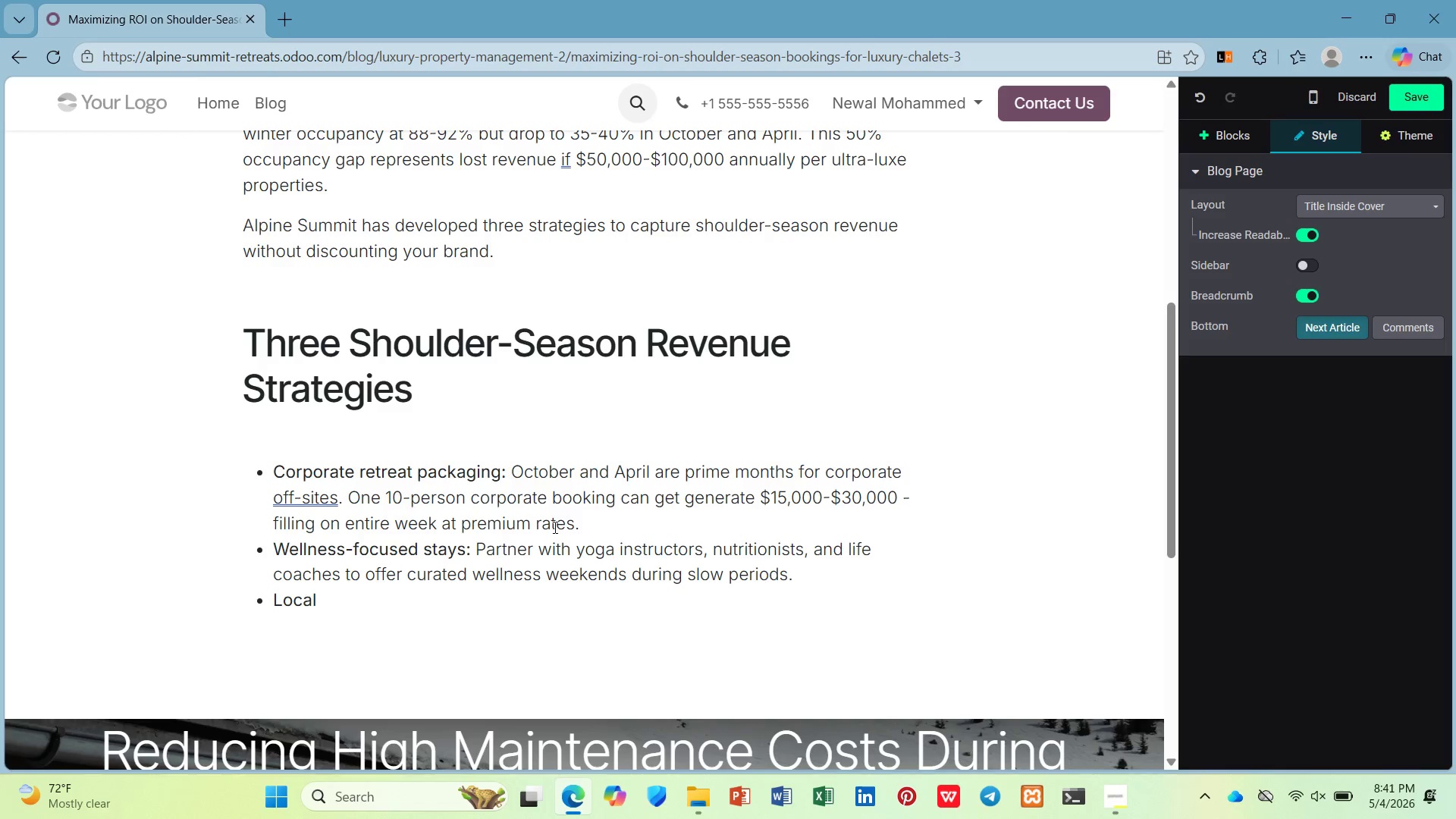 
wait(11.97)
 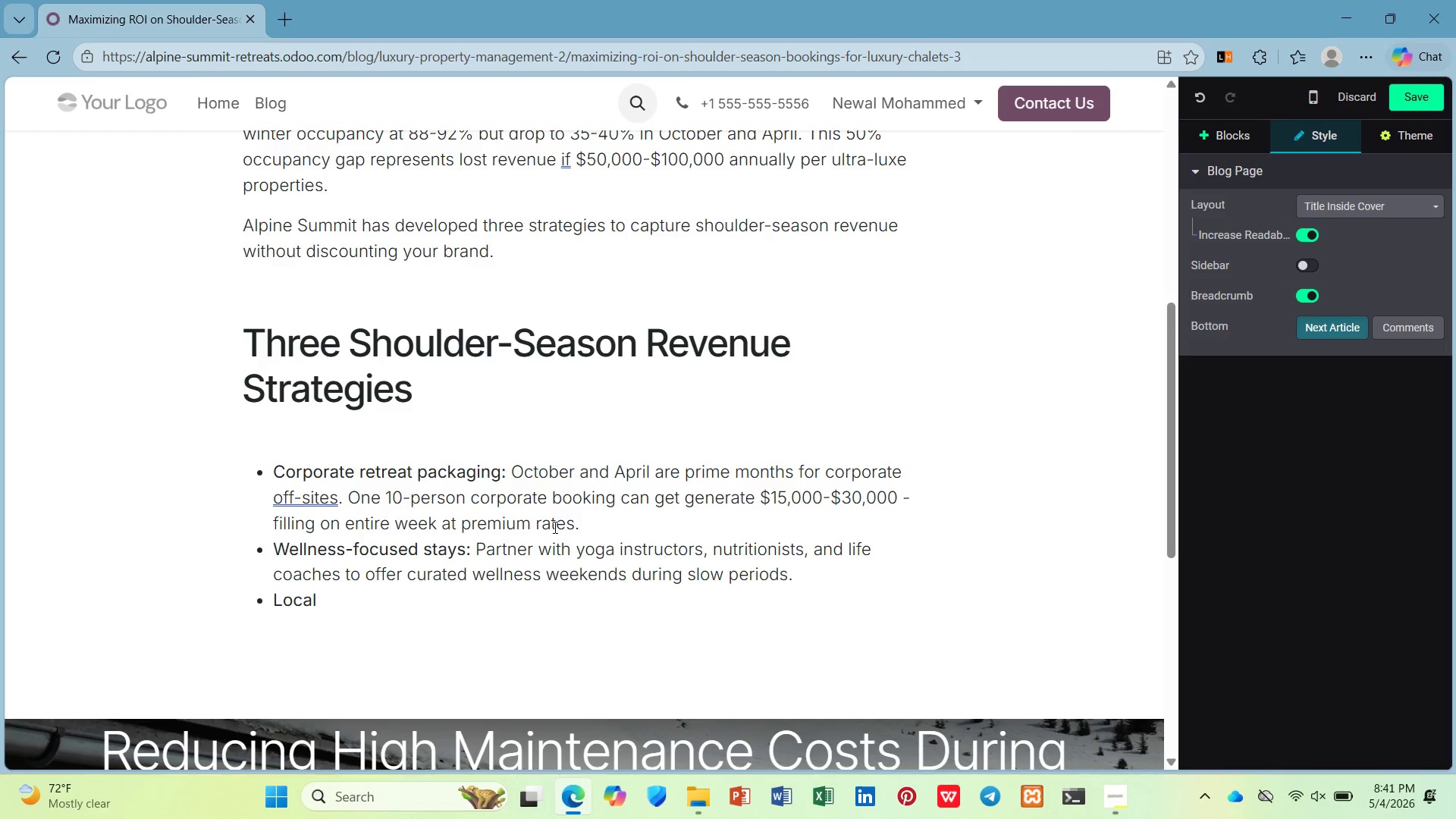 
type(event ak)
key(Backspace)
type(lignment )
key(Backspace)
type(: )
 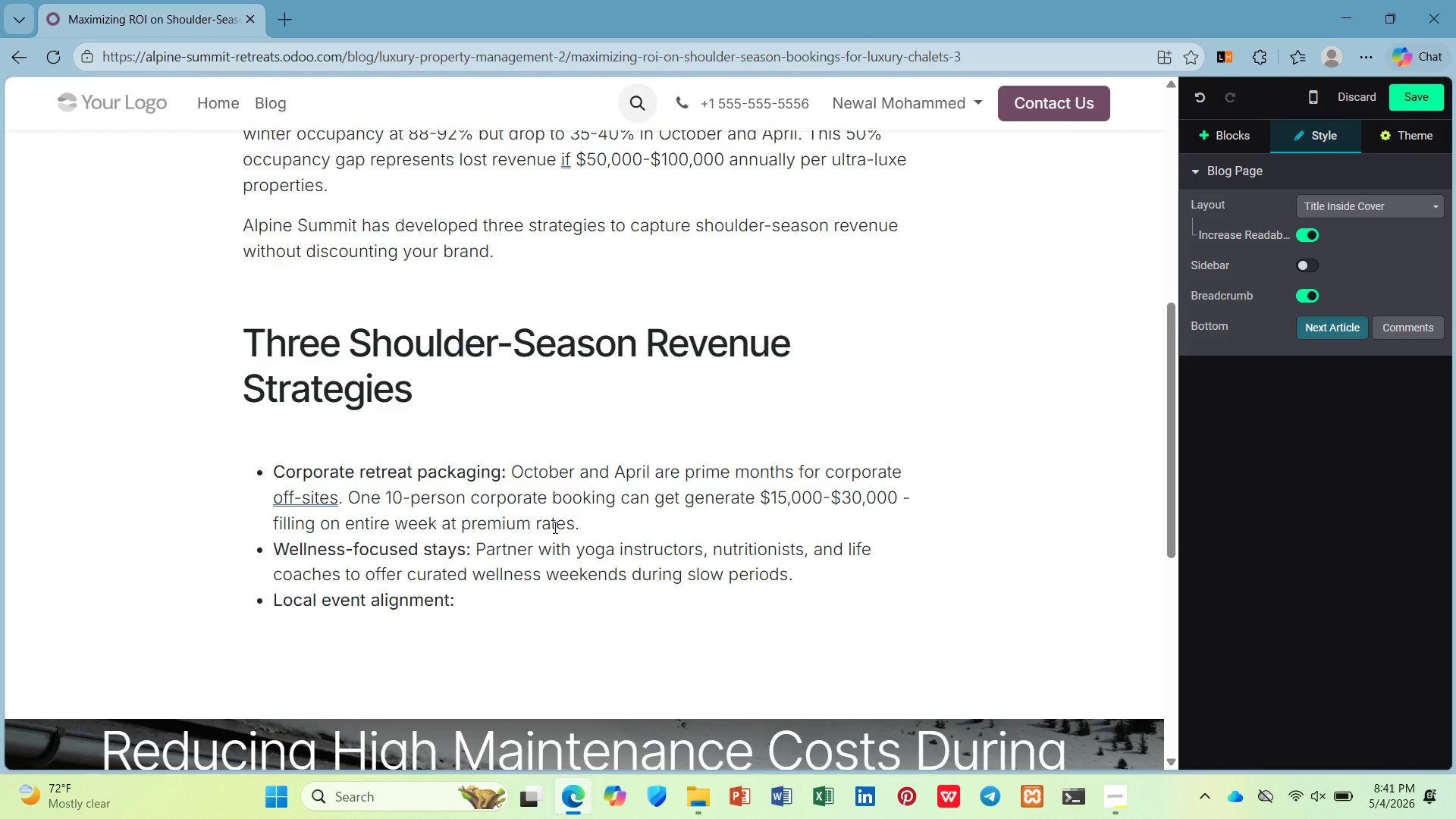 
 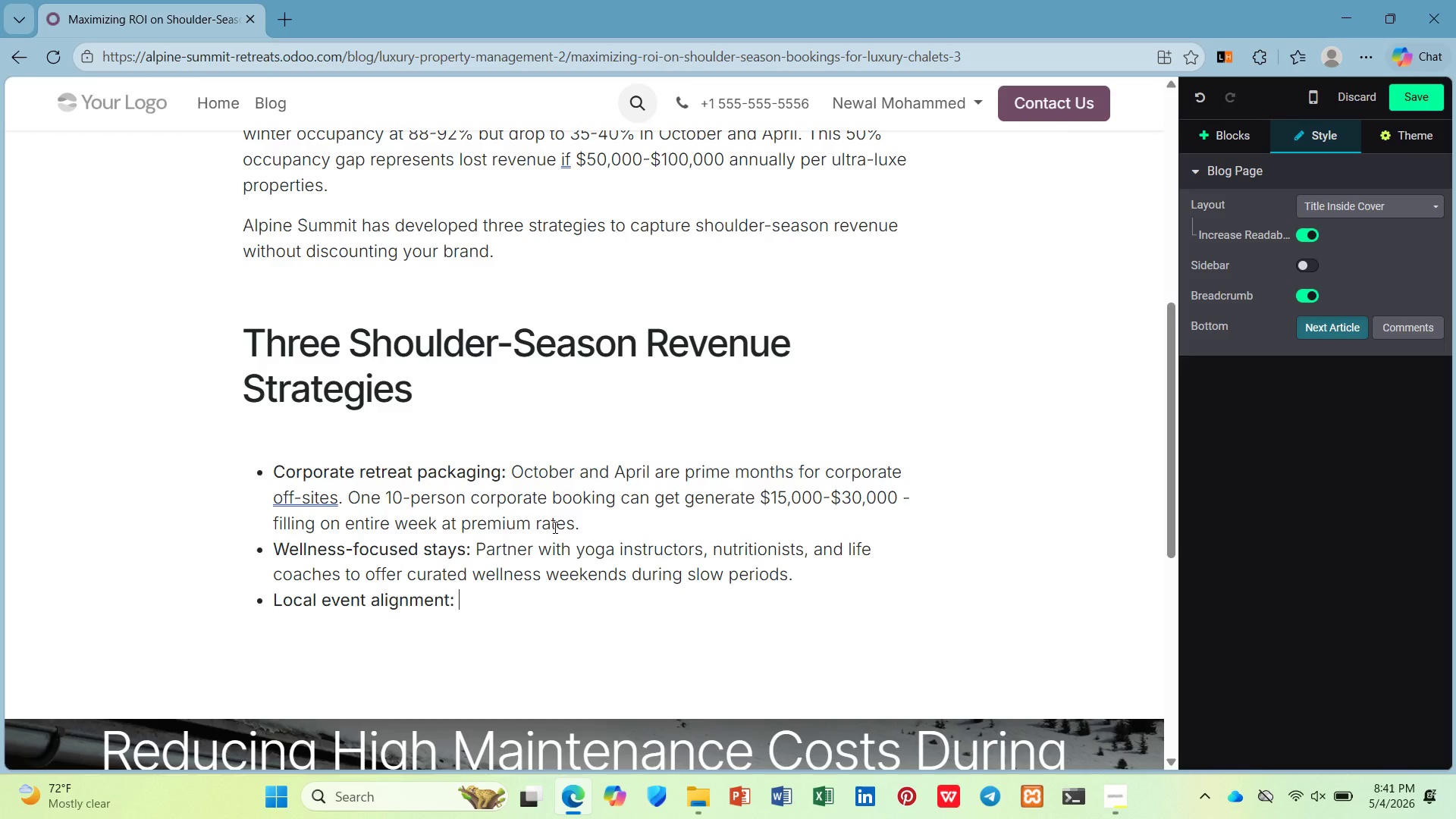 
key(Control+ControlLeft)
 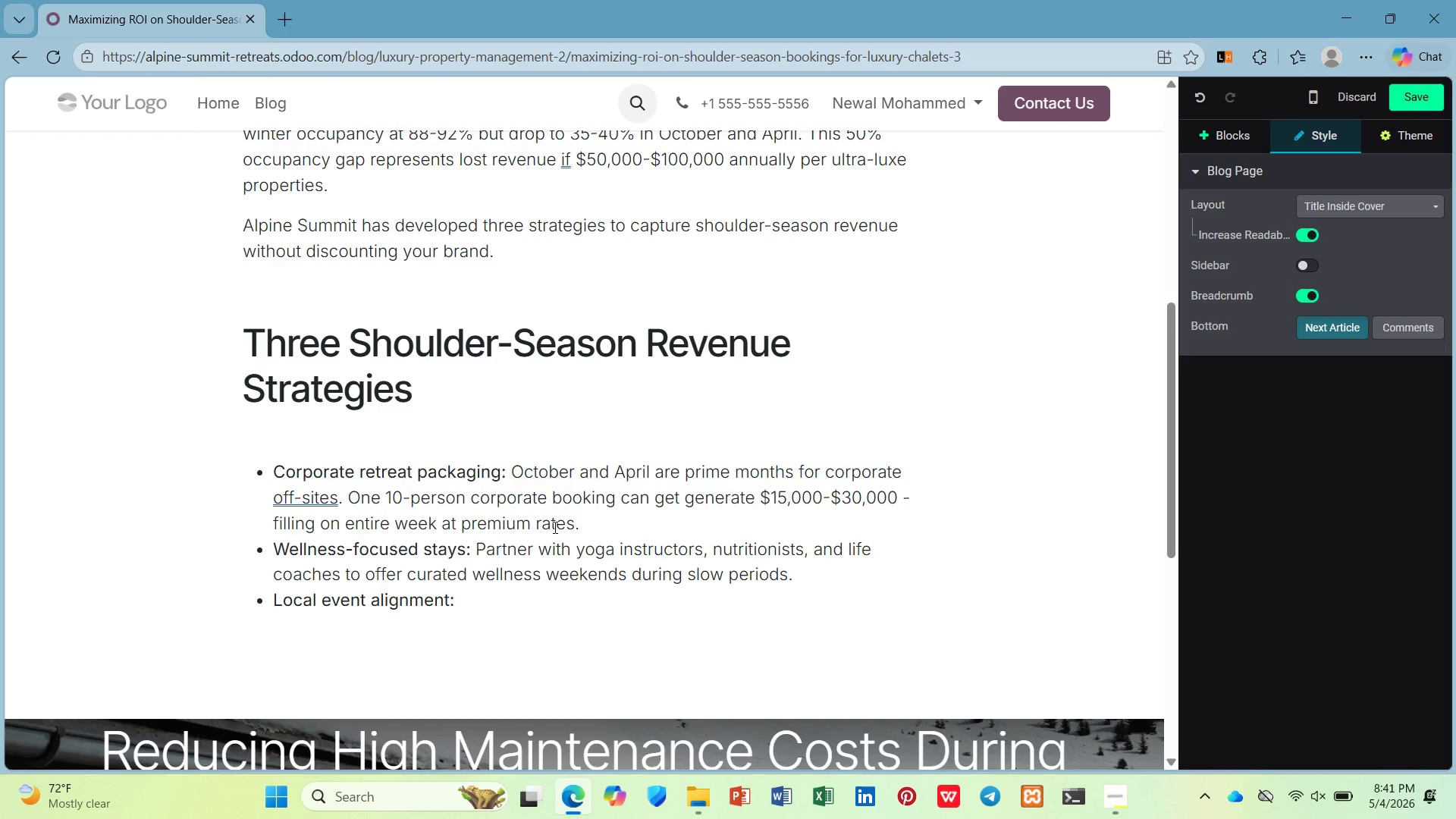 
hold_key(key=ShiftLeft, duration=0.33)
 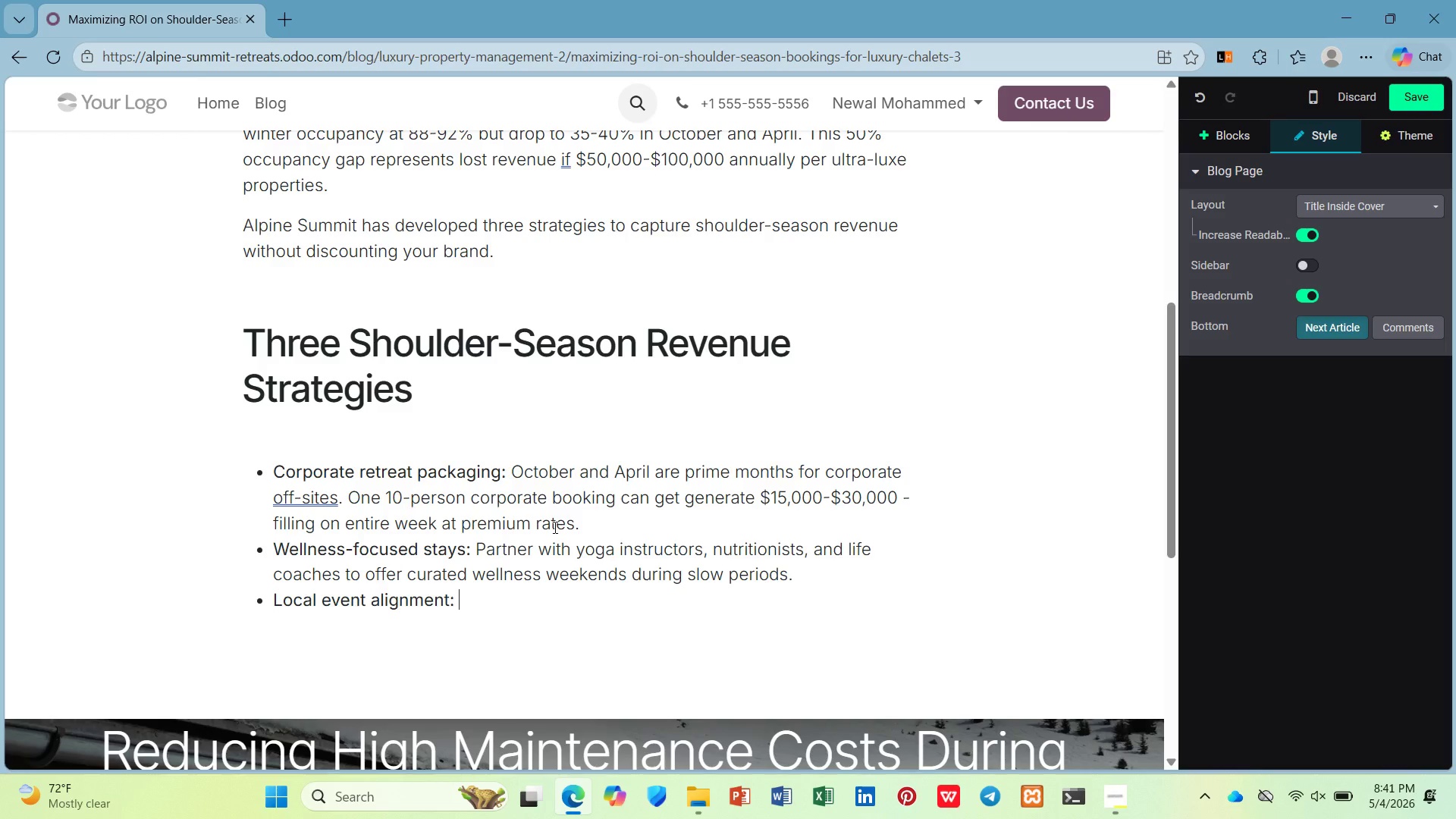 
key(Control+B)
 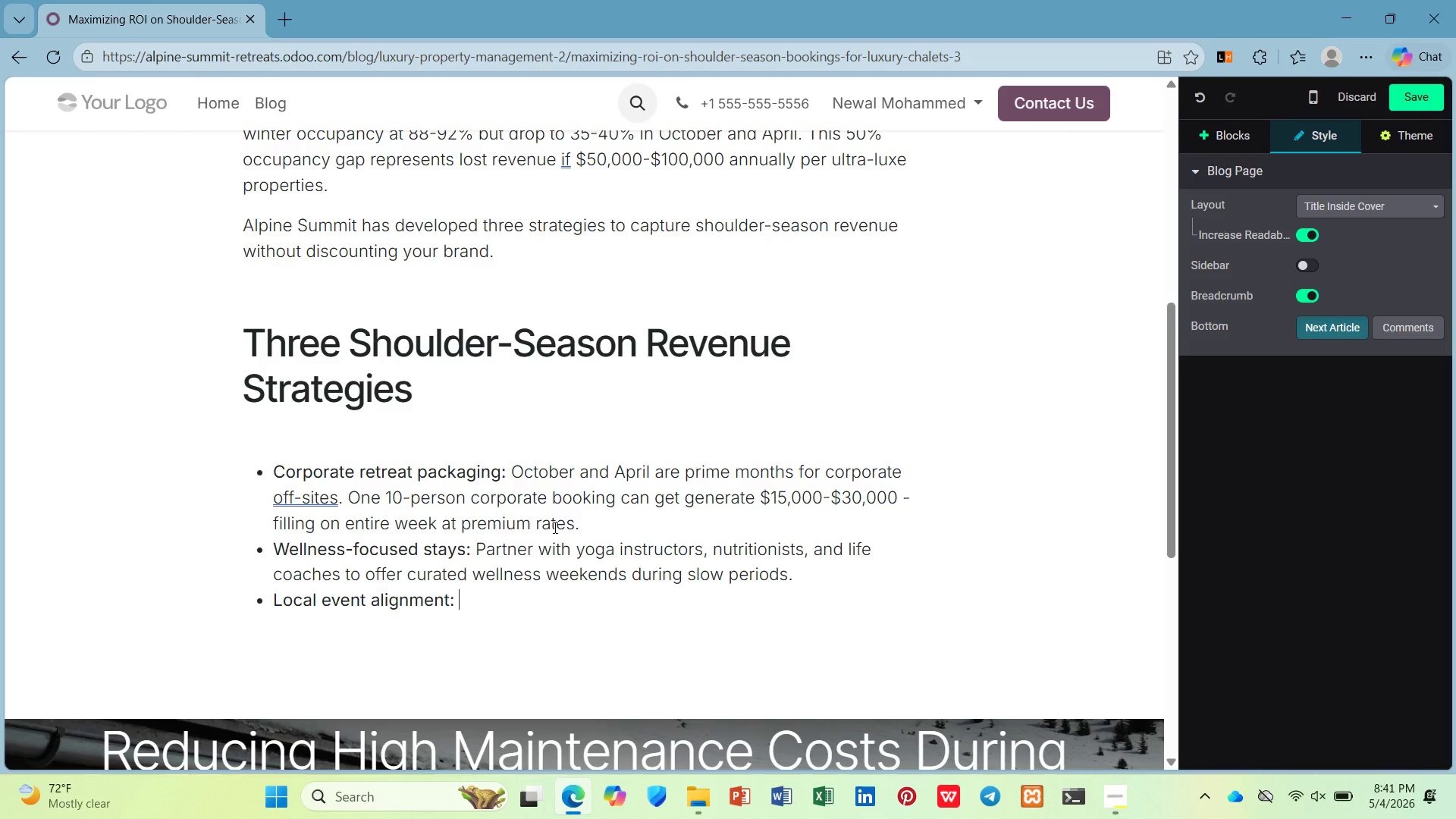 
type(Shoulder seasons coincide with food and wine )
 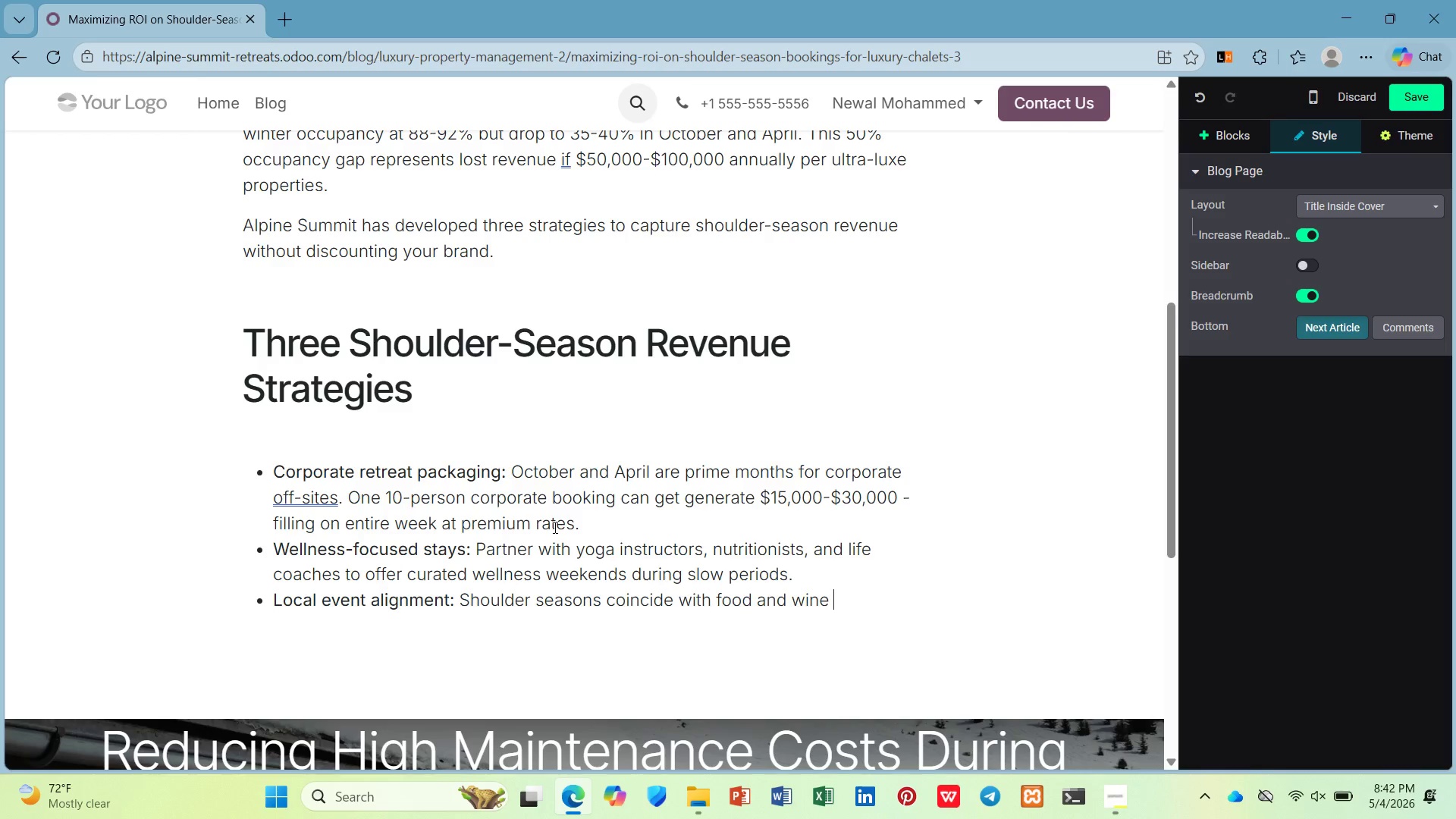 
wait(18.78)
 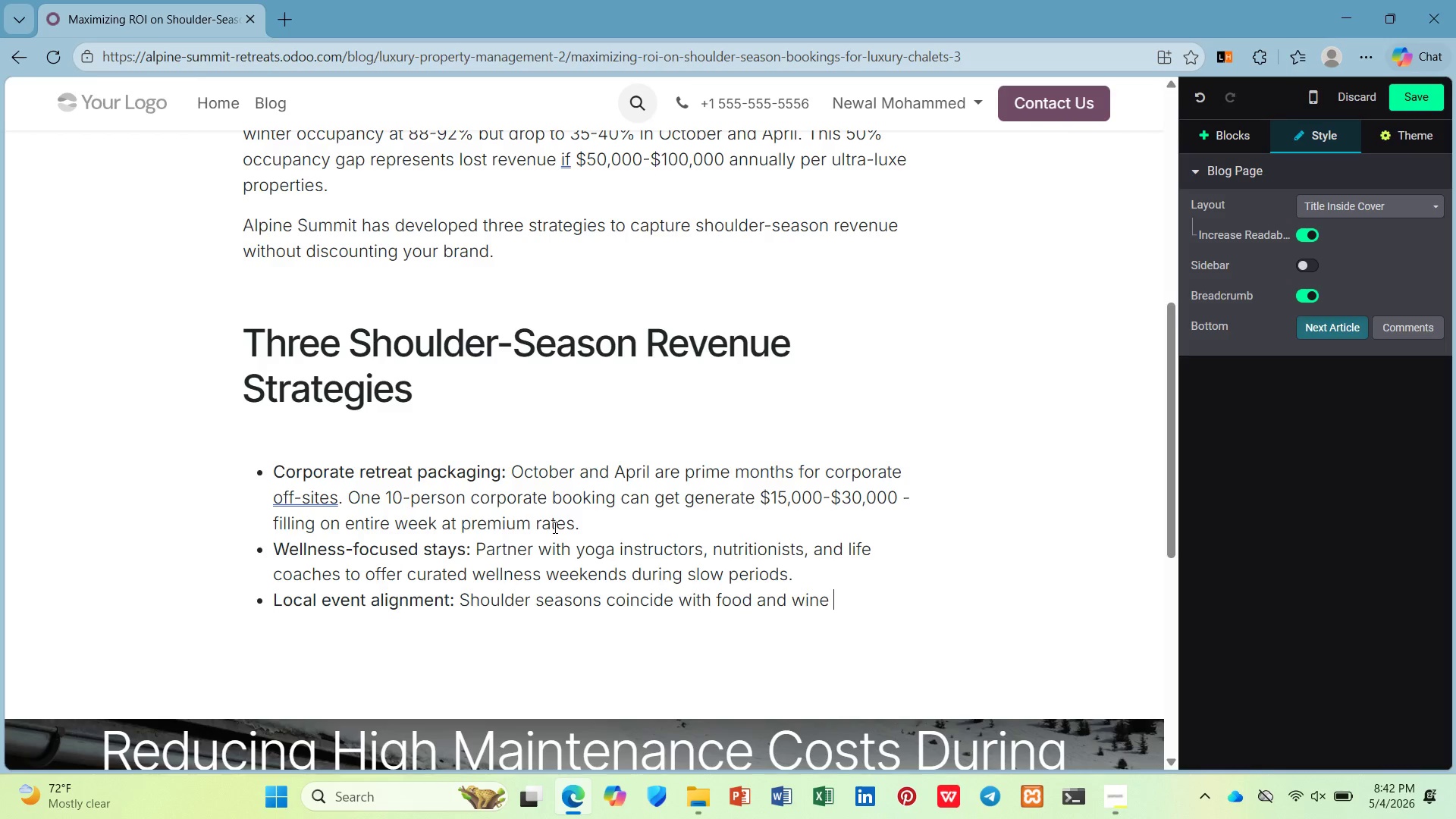 
type(festivl)
key(Backspace)
type(als,a)
key(Backspace)
type( are openings, and mountain )
 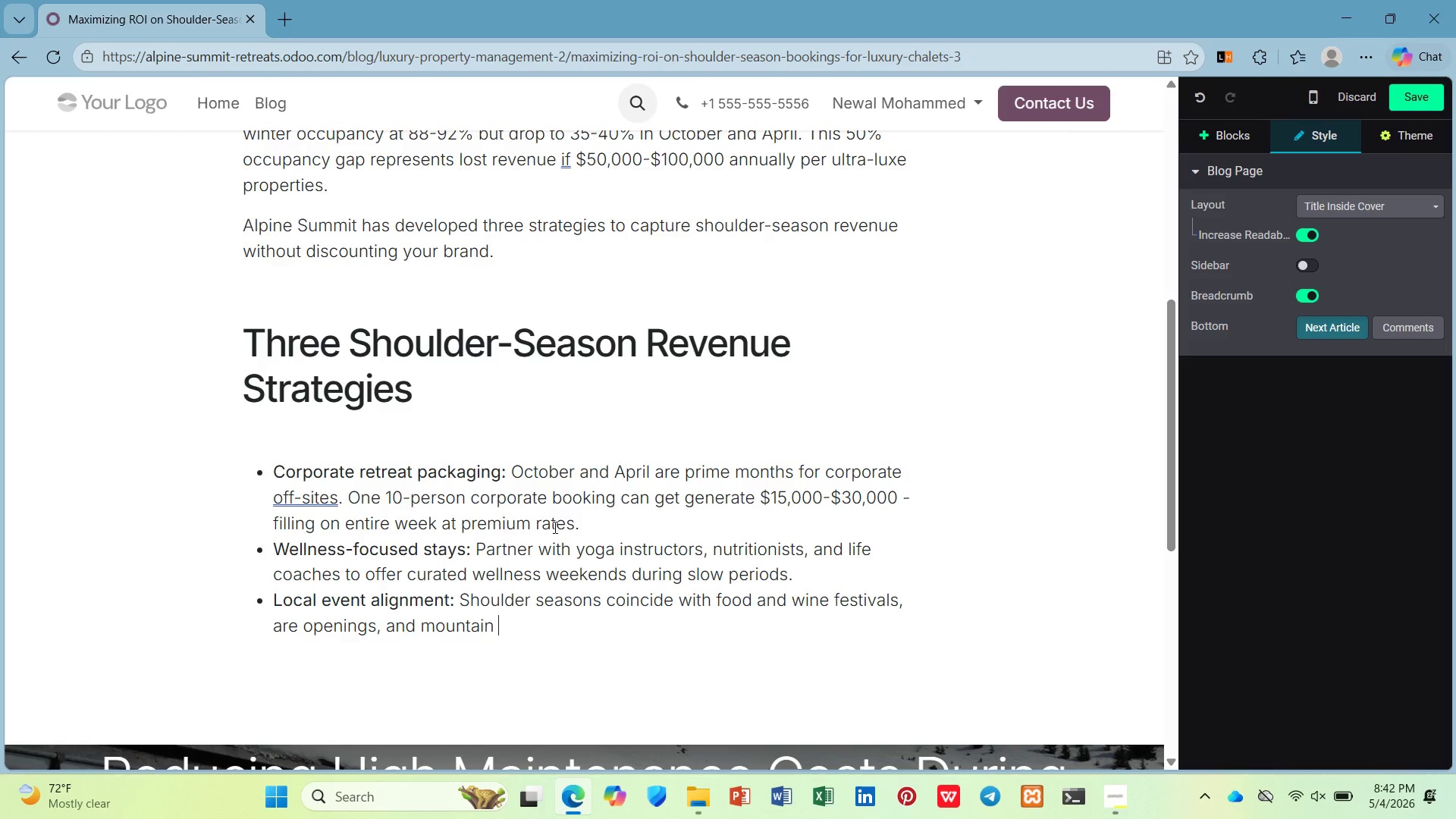 
wait(25.31)
 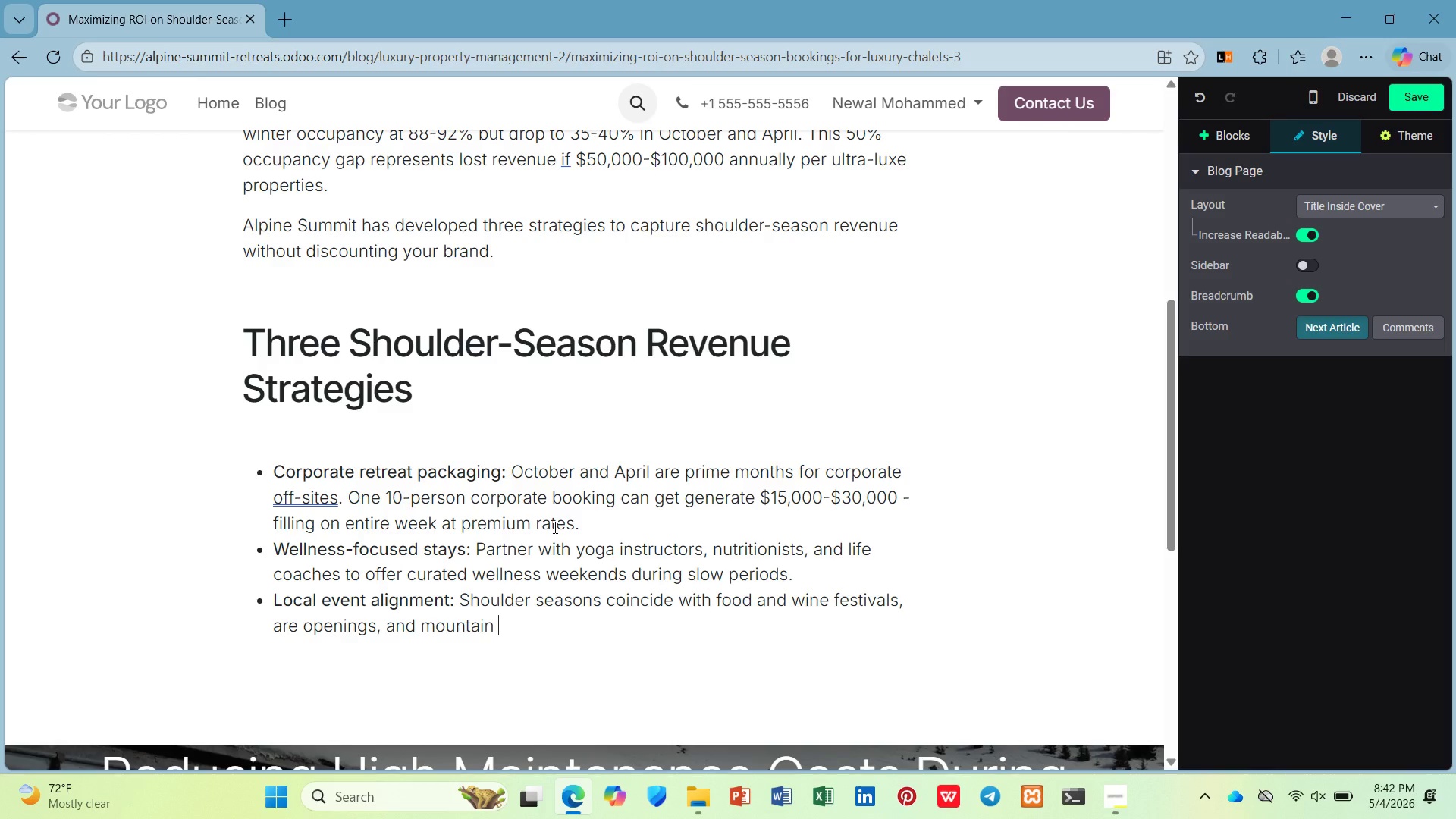 
type(biking events )
key(Backspace)
type(,)
key(Backspace)
type(. Properties that align marketing e)
key(Backspace)
type(with these ec)
key(Backspace)
type(vents see 40% hige)
key(Backspace)
type(her occupancy.)
 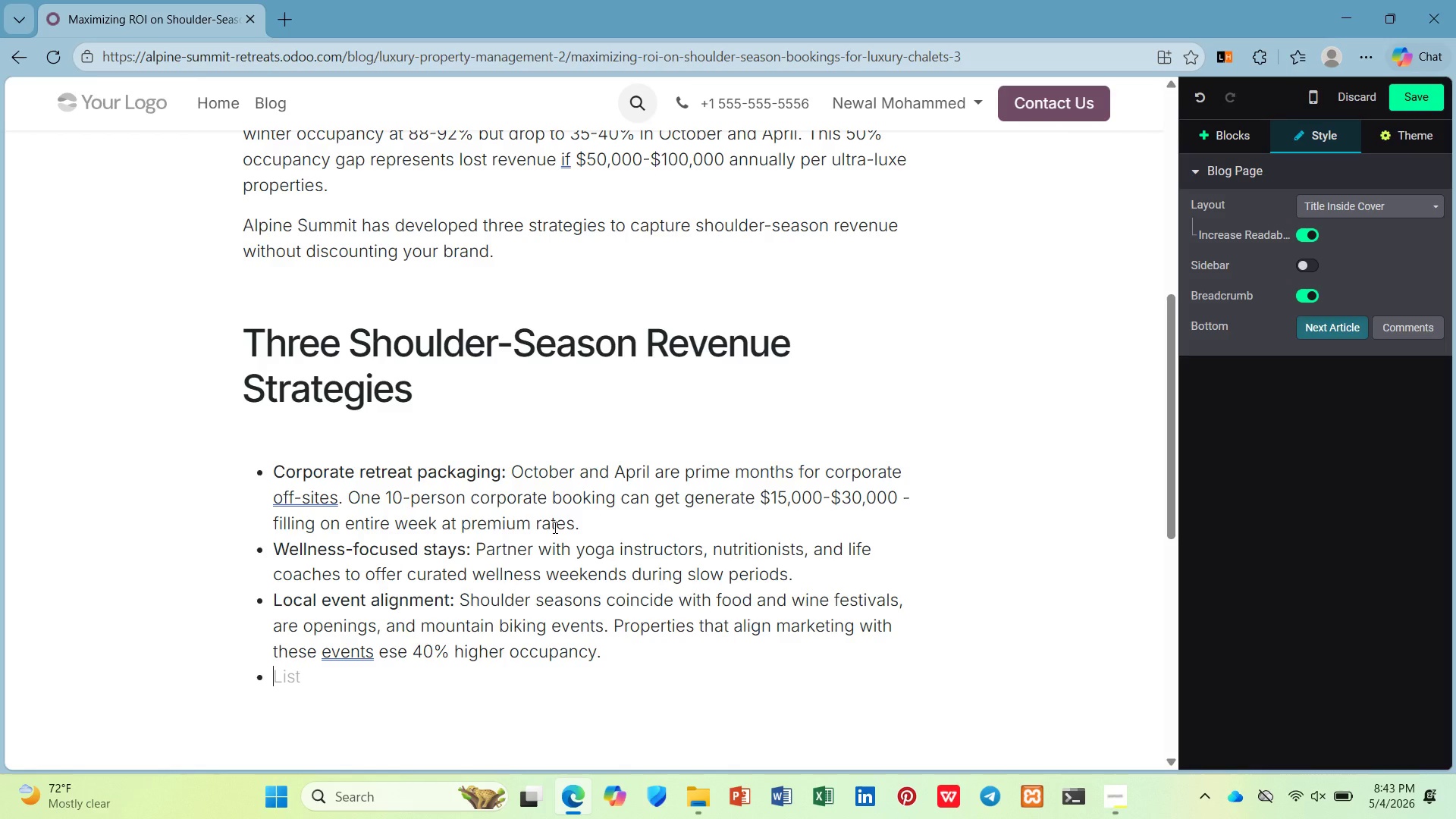 
 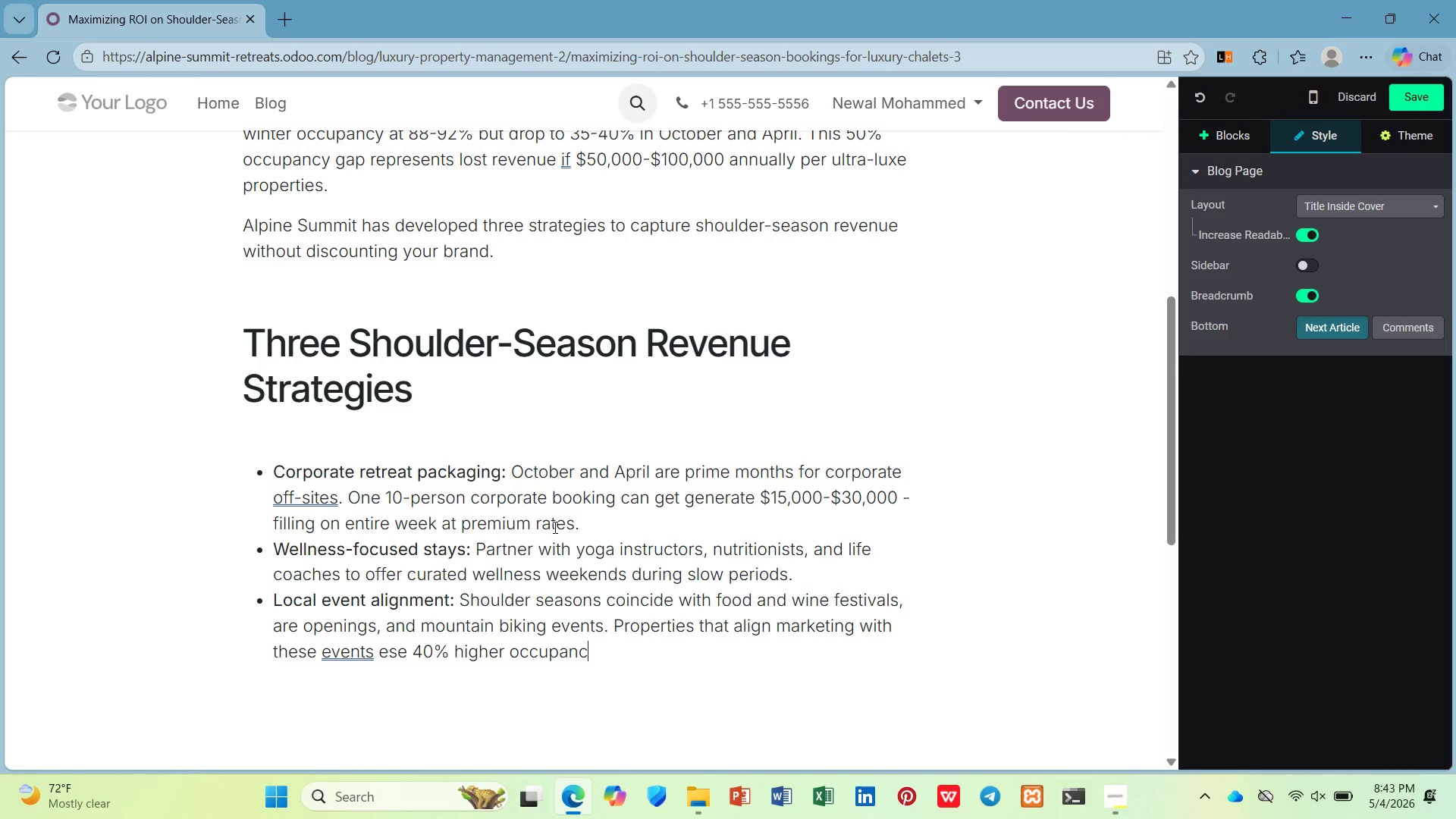 
key(Enter)
 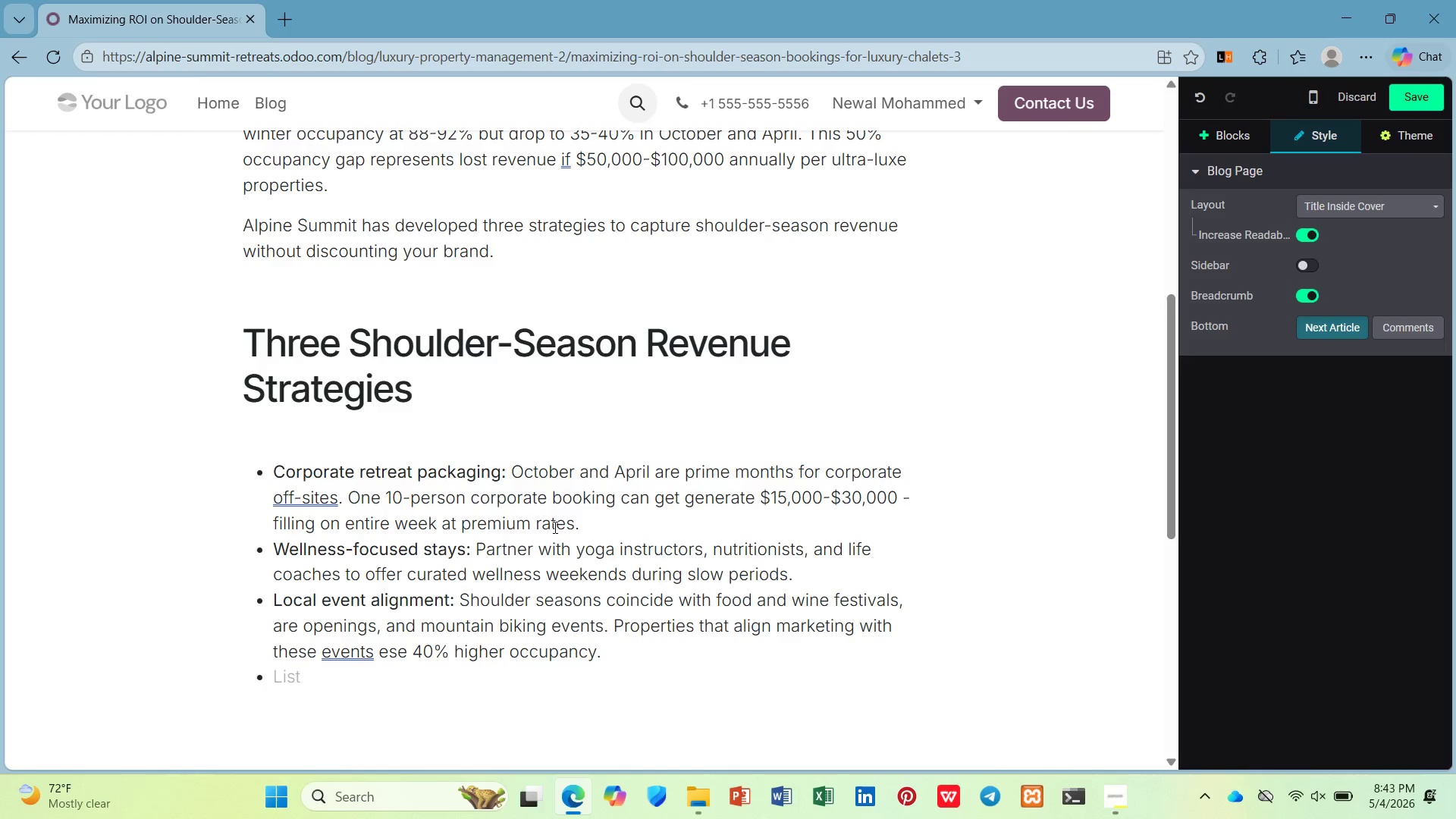 
key(Enter)
 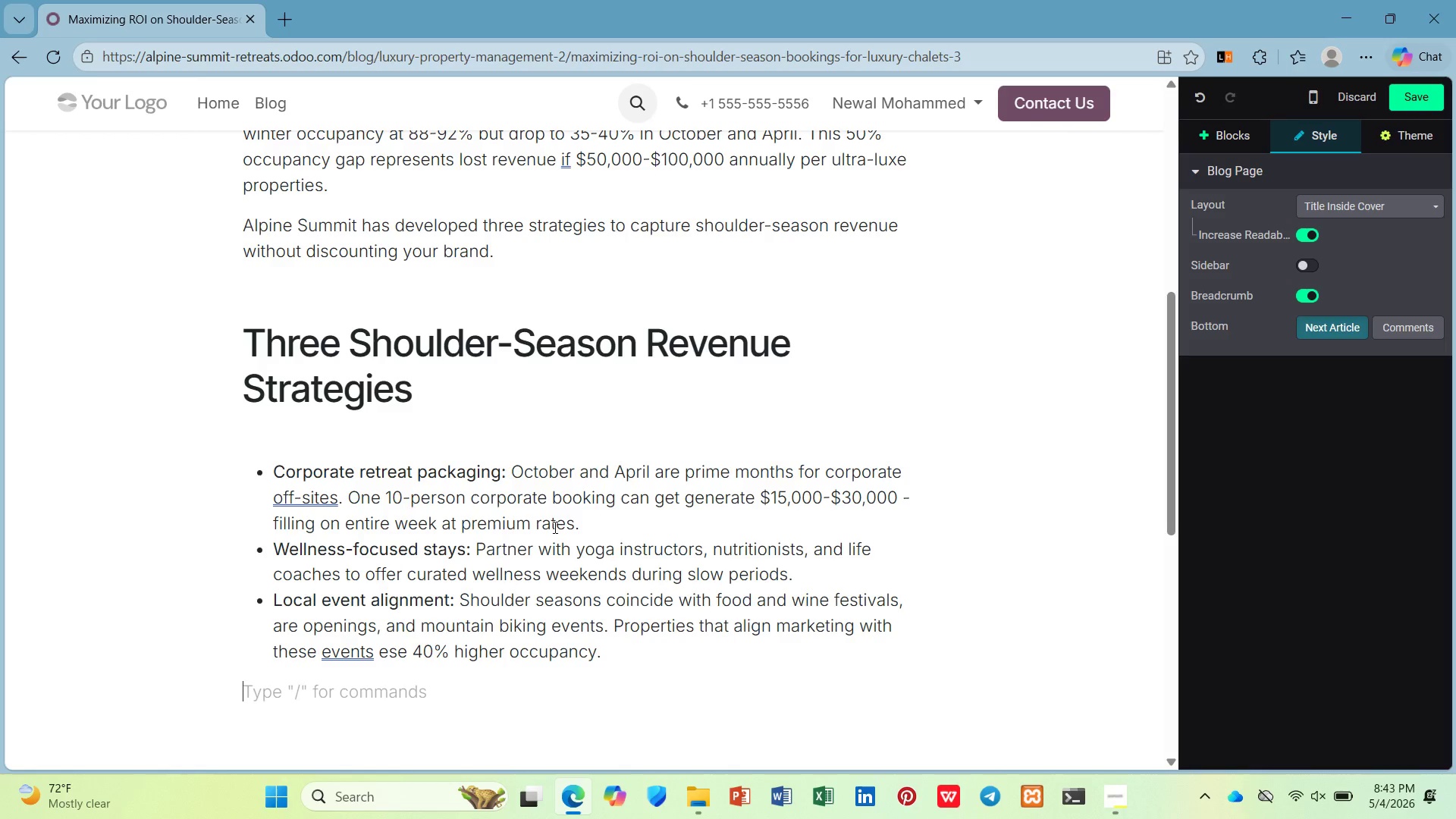 
key(Enter)
 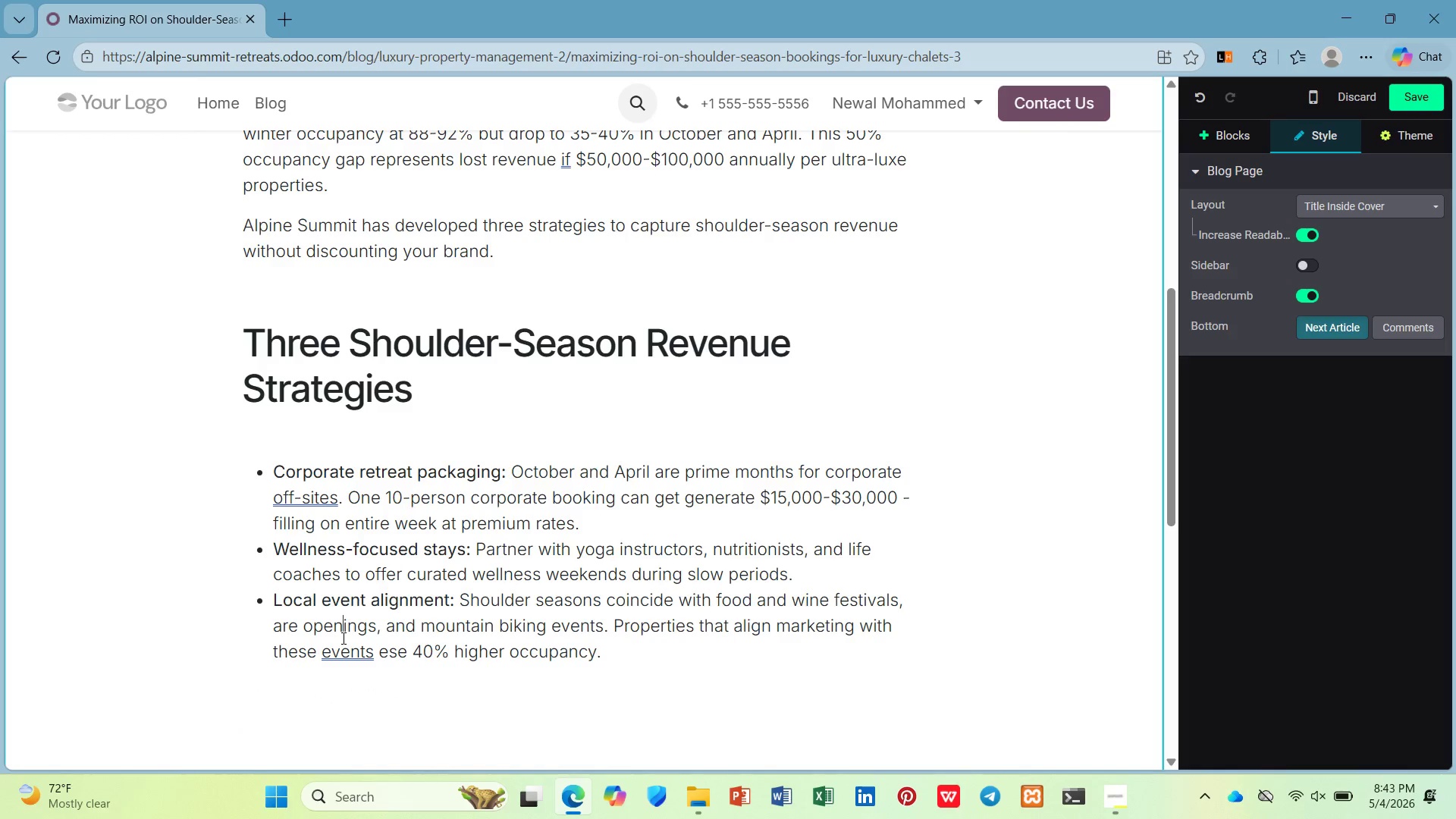 
double_click([353, 658])
 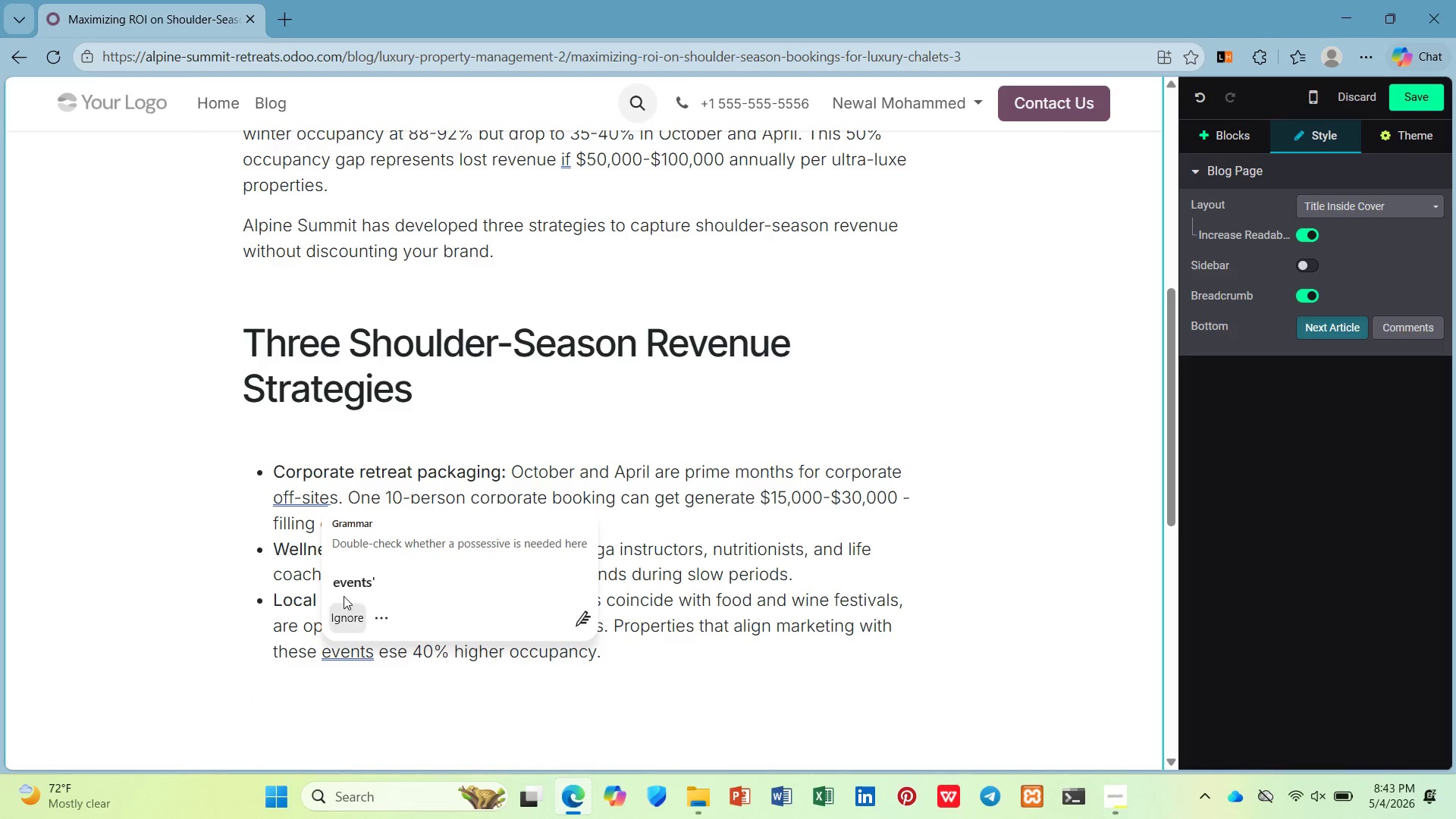 
left_click([344, 585])
 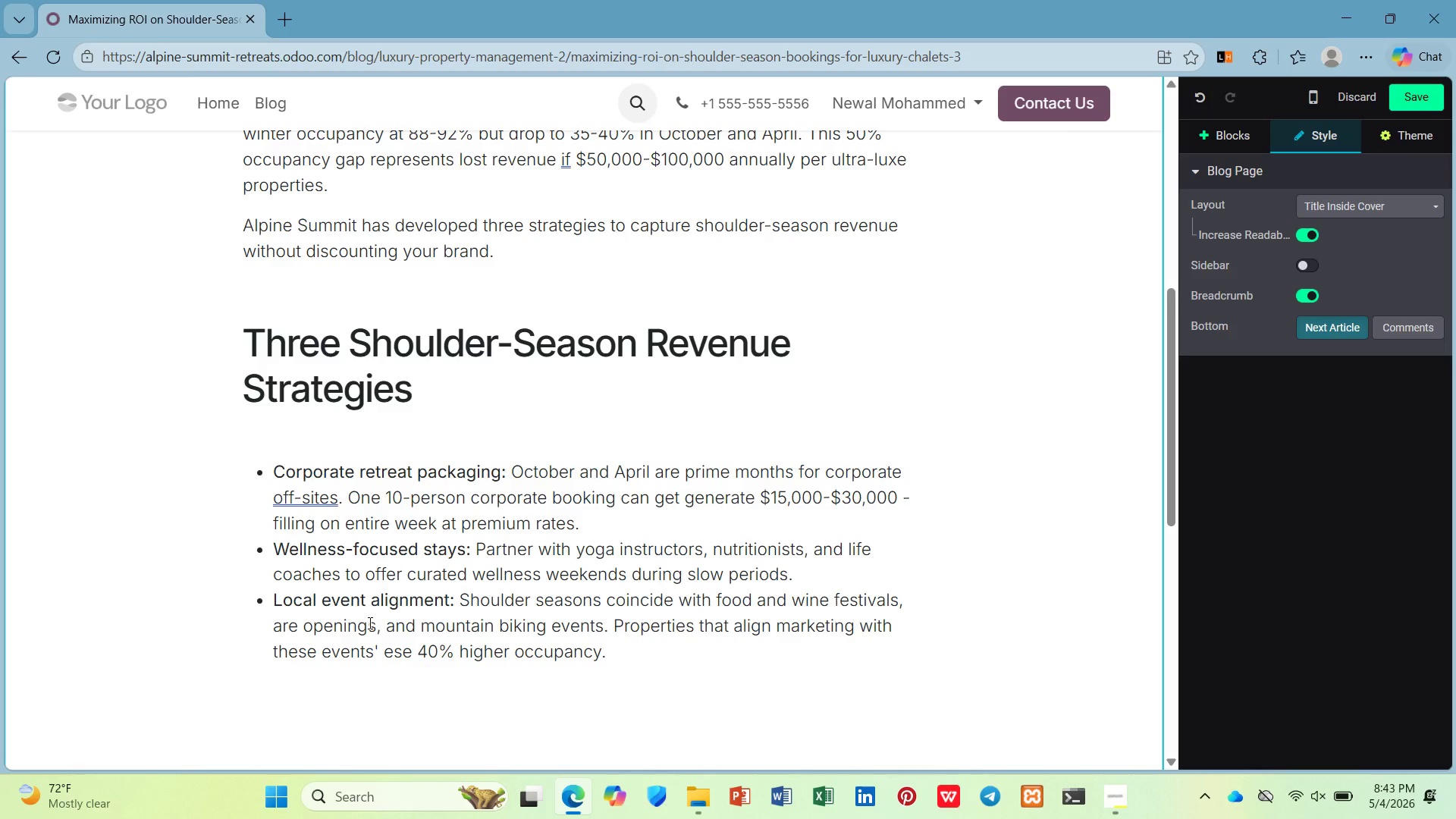 
key(Backspace)
 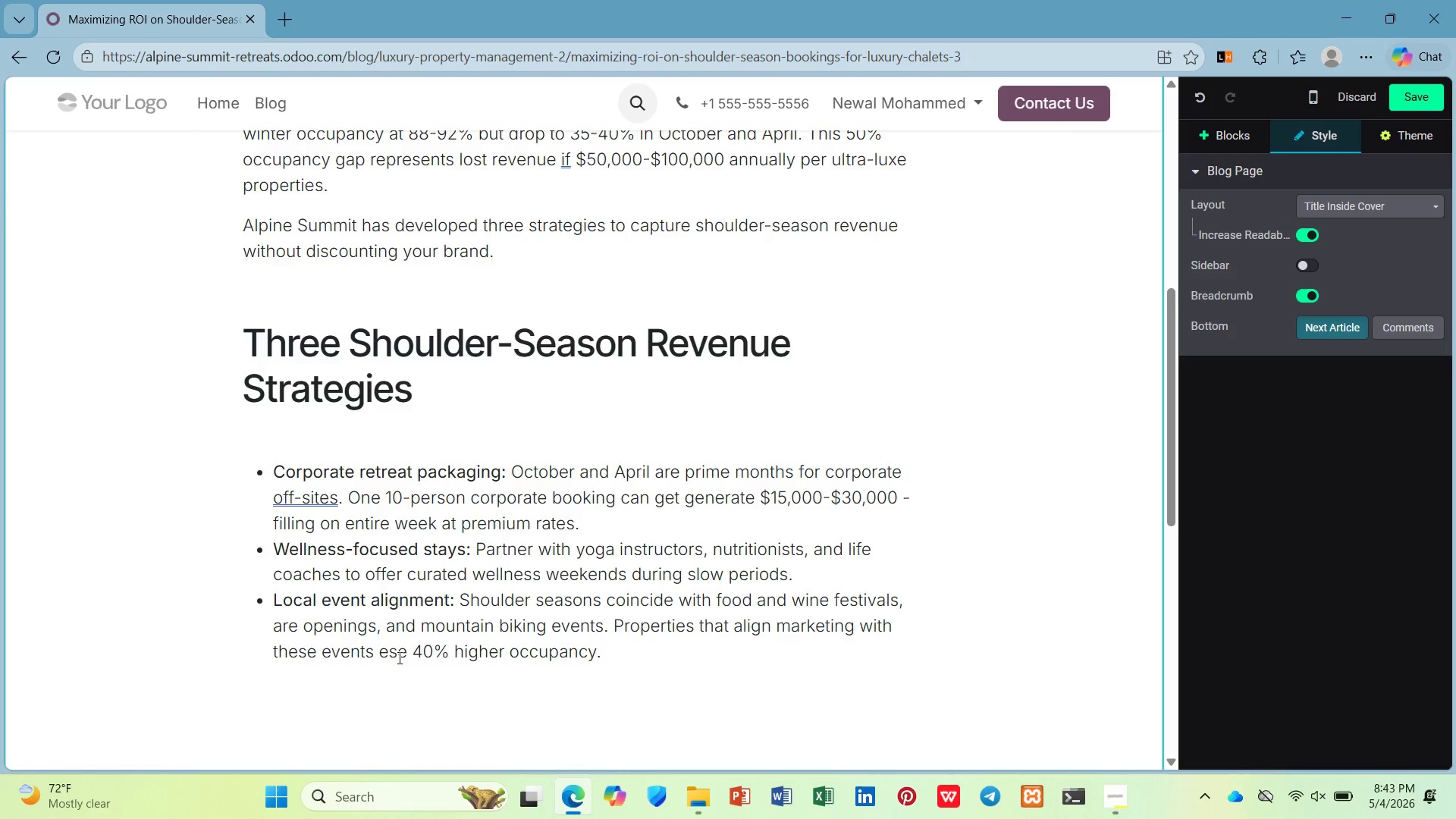 
double_click([398, 655])
 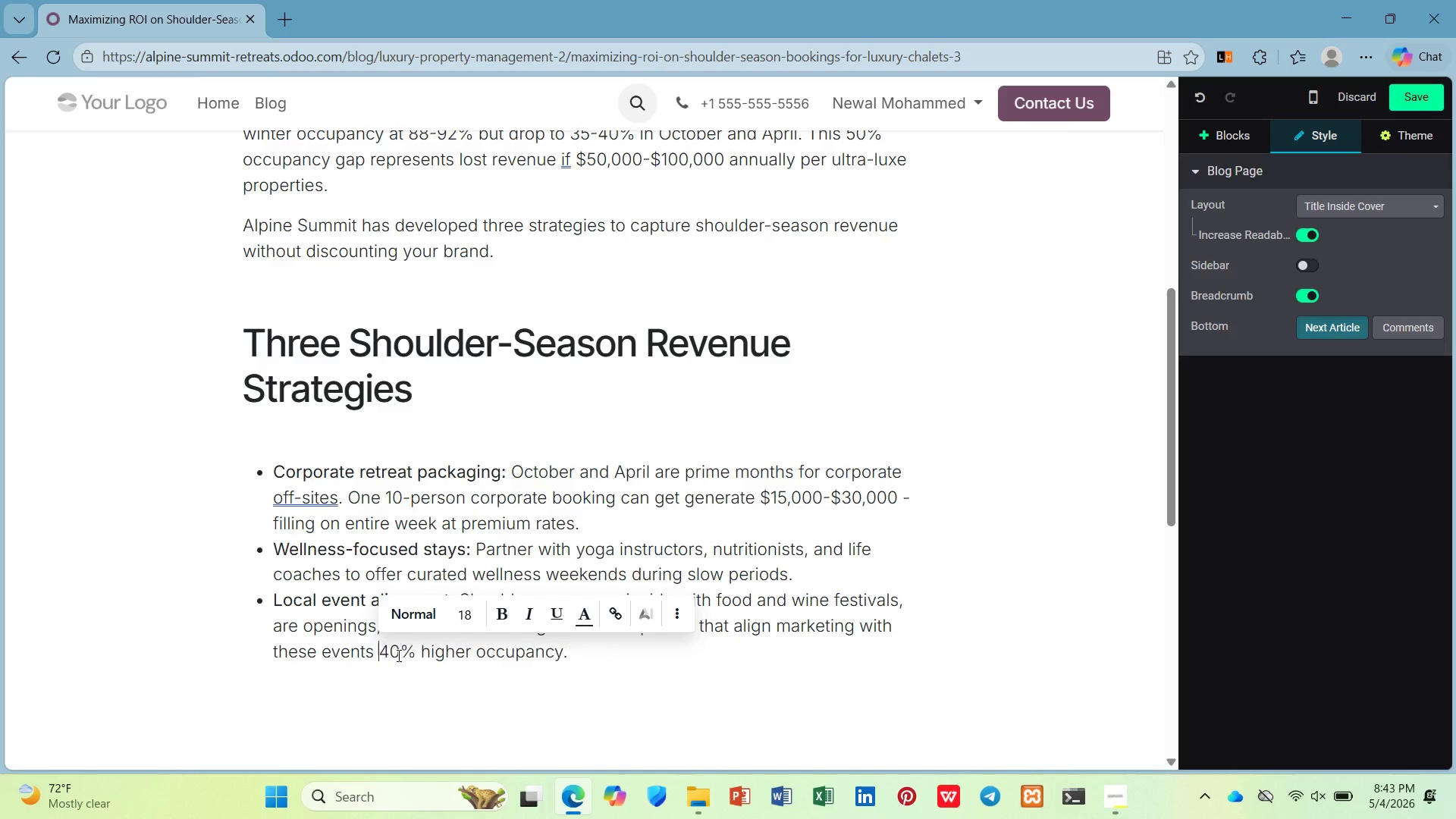 
key(Backspace)
 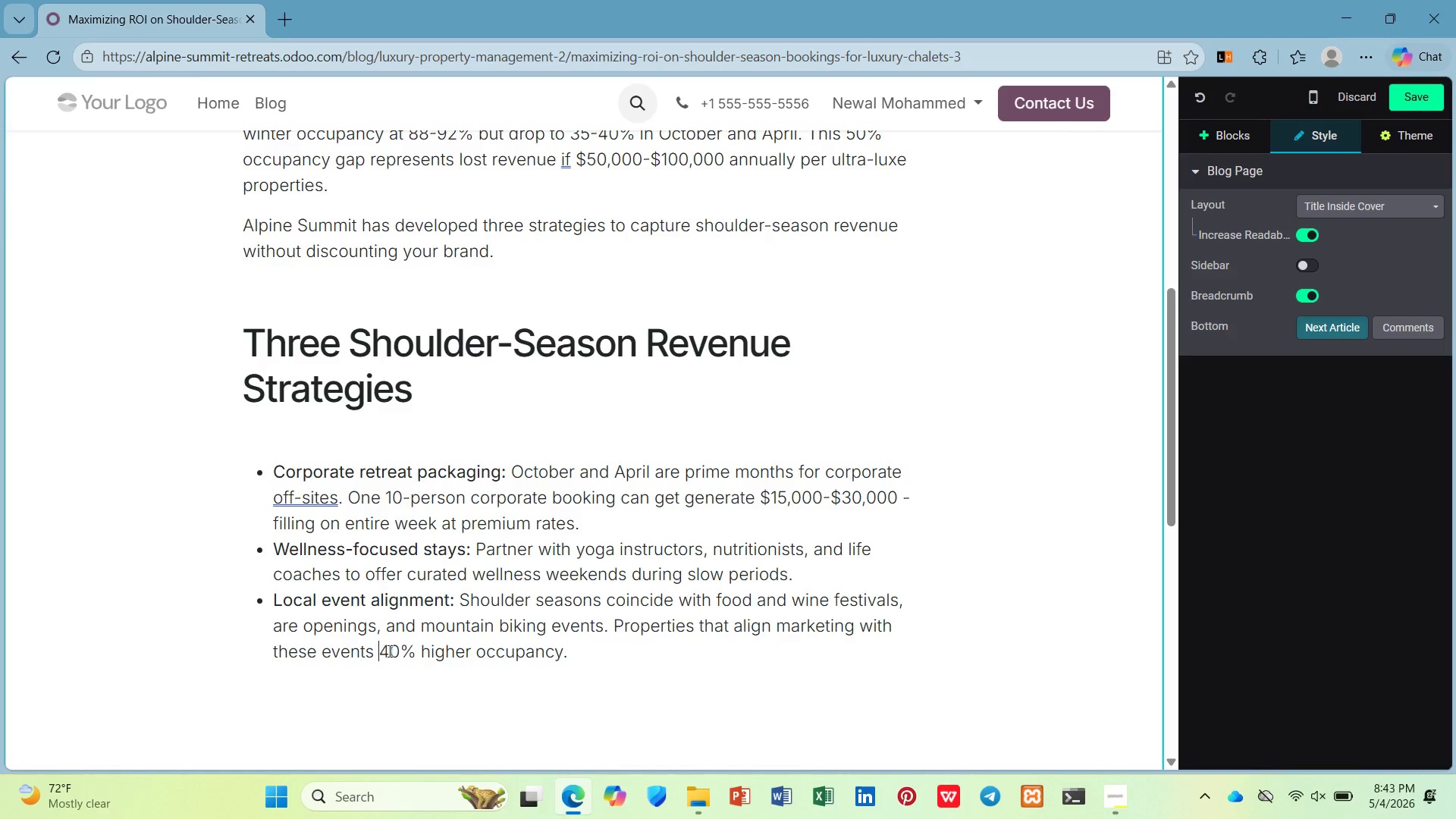 
type(see )
 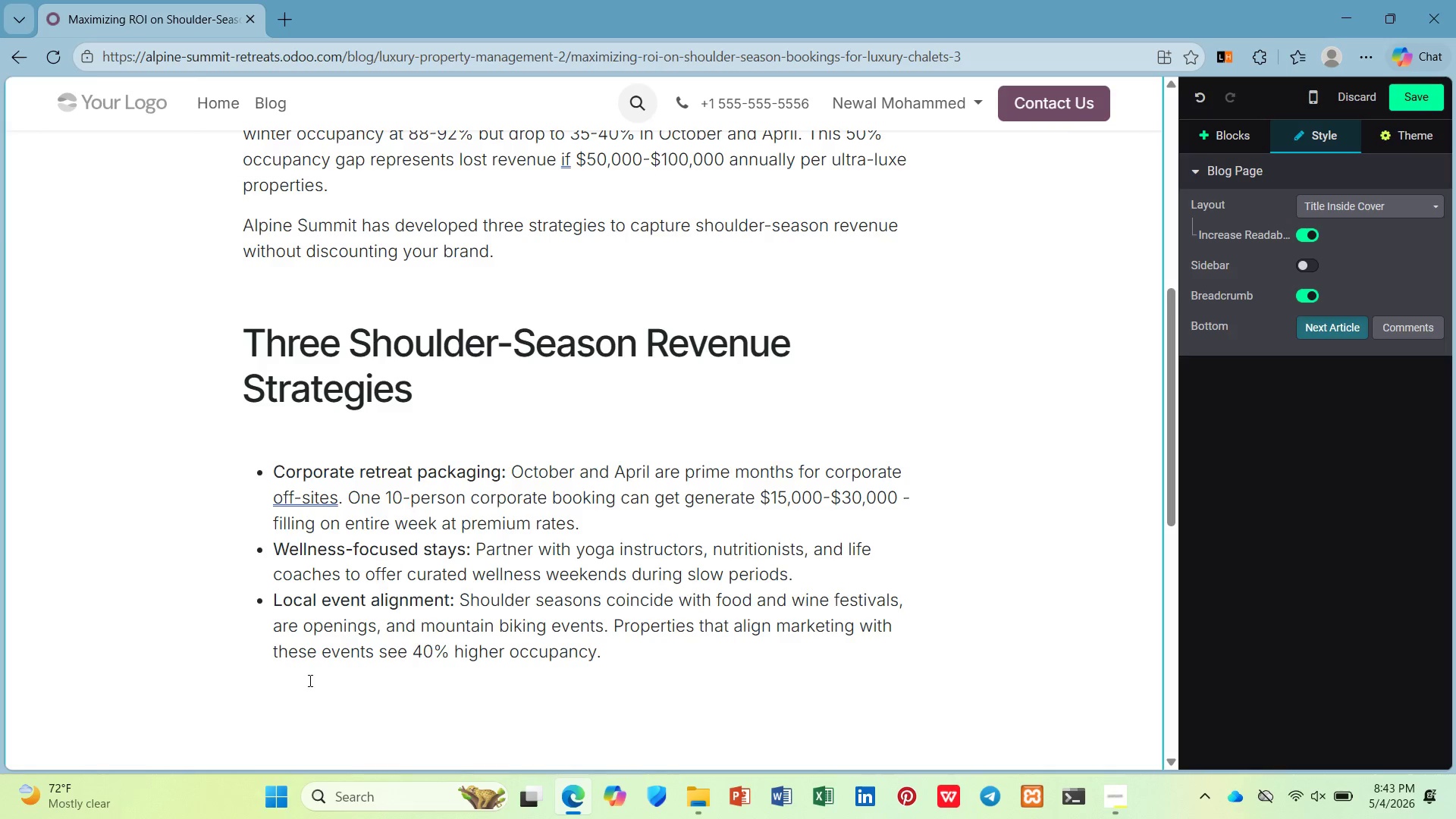 
double_click([318, 714])
 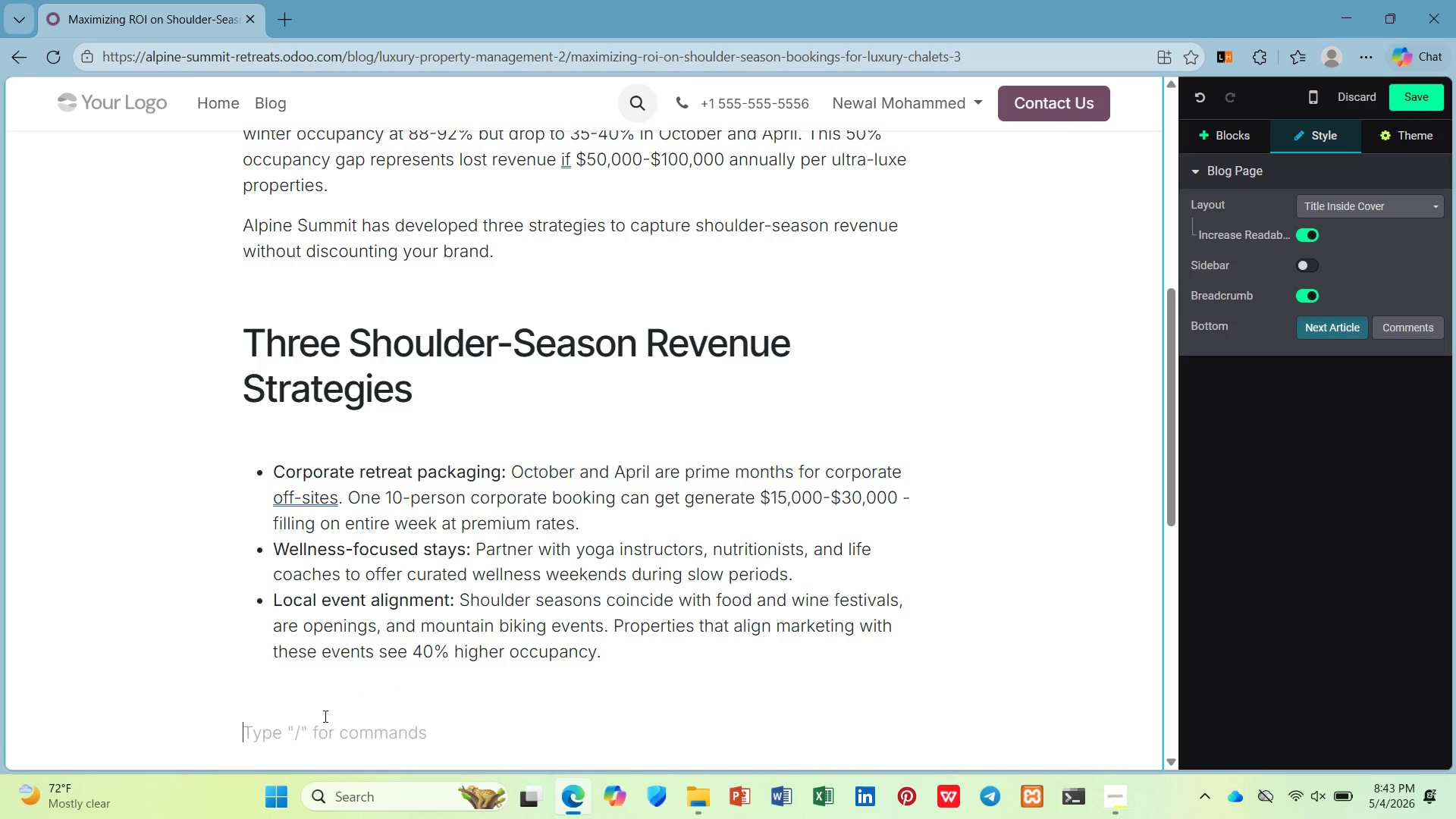 
type(/h2)
 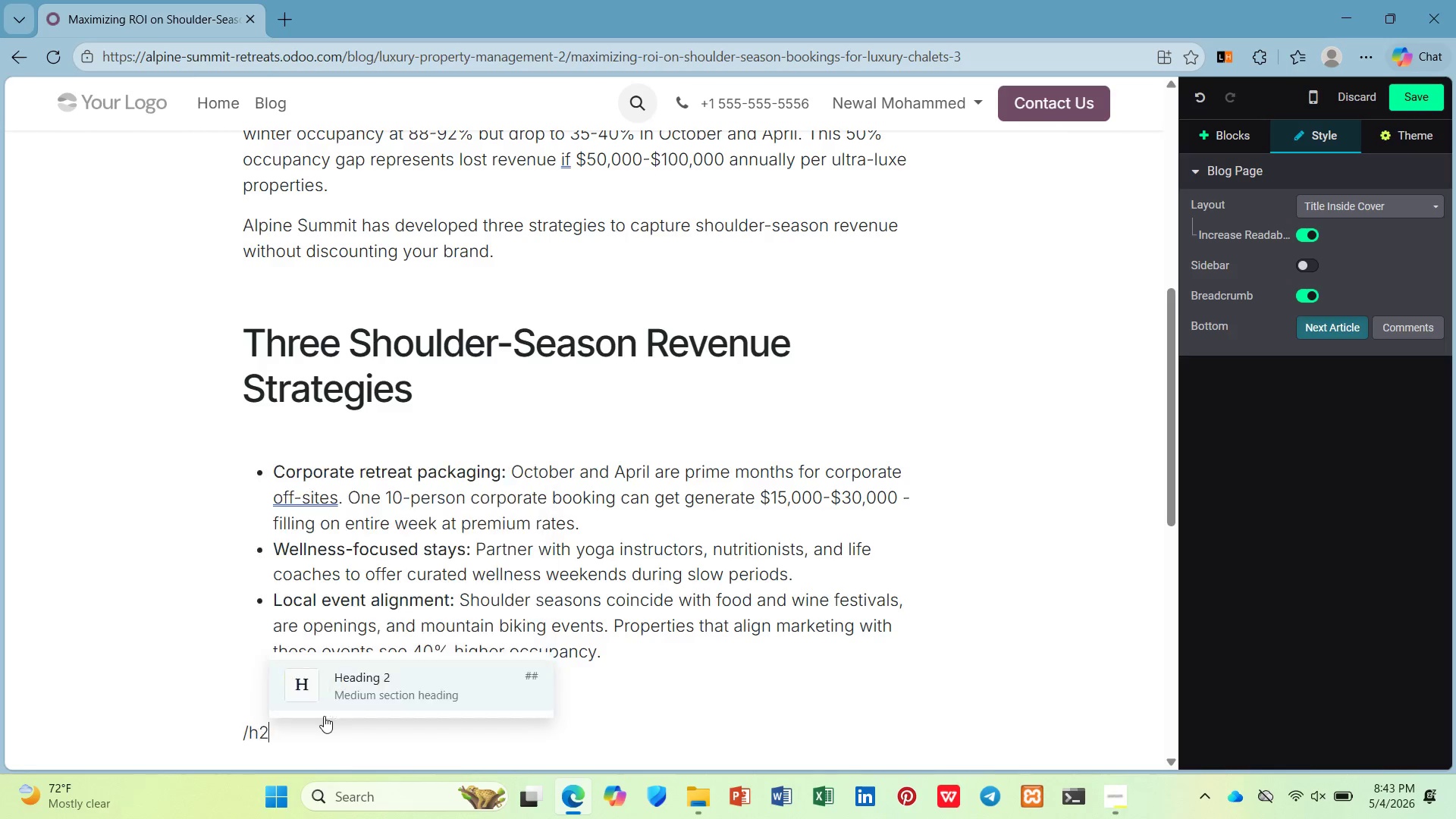 
key(Enter)
 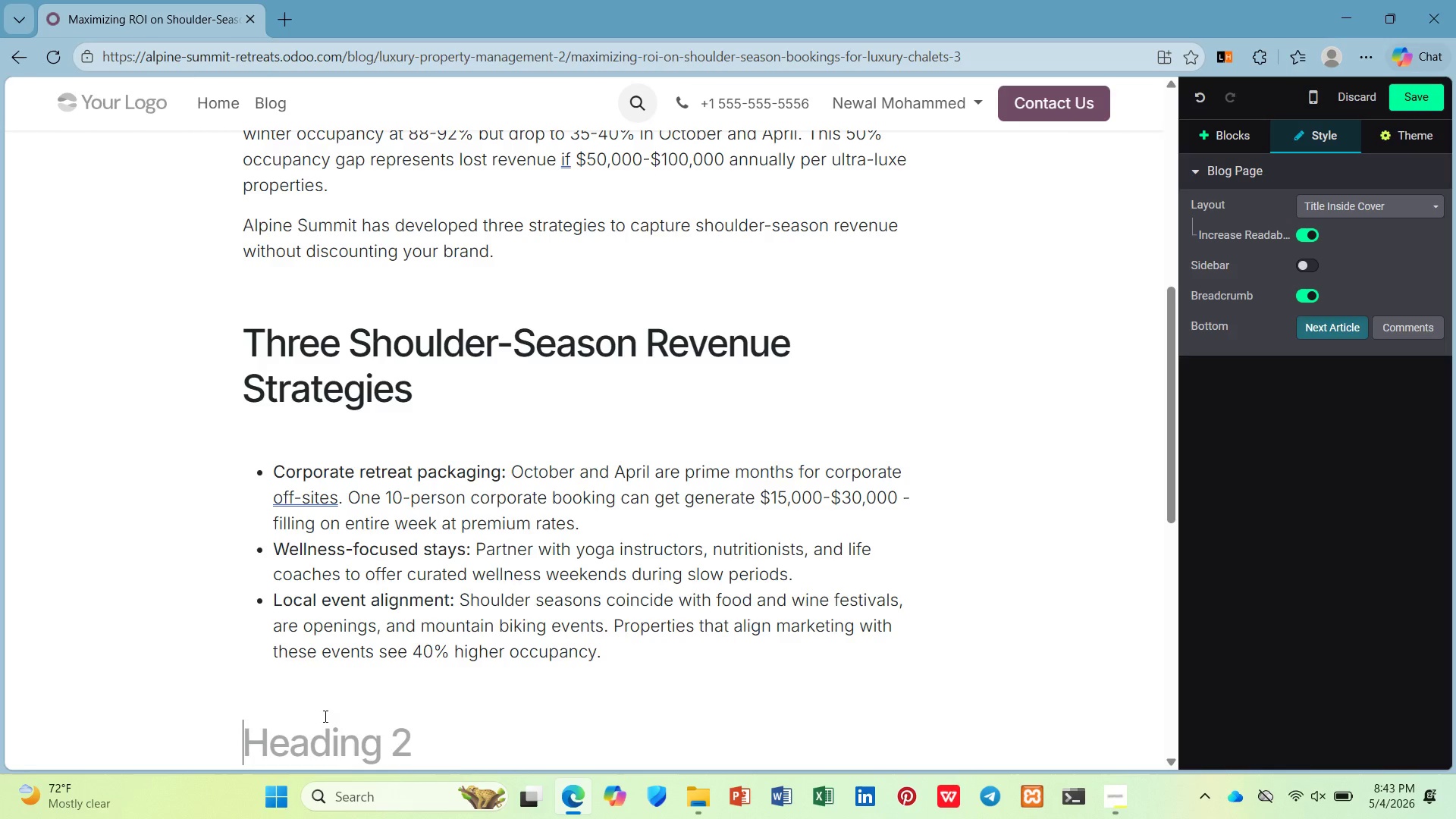 
type(Pricing Sra)
key(Backspace)
key(Backspace)
type(trategies that )
key(Backspace)
key(Backspace)
key(Backspace)
key(Backspace)
key(Backspace)
type(That Work)
 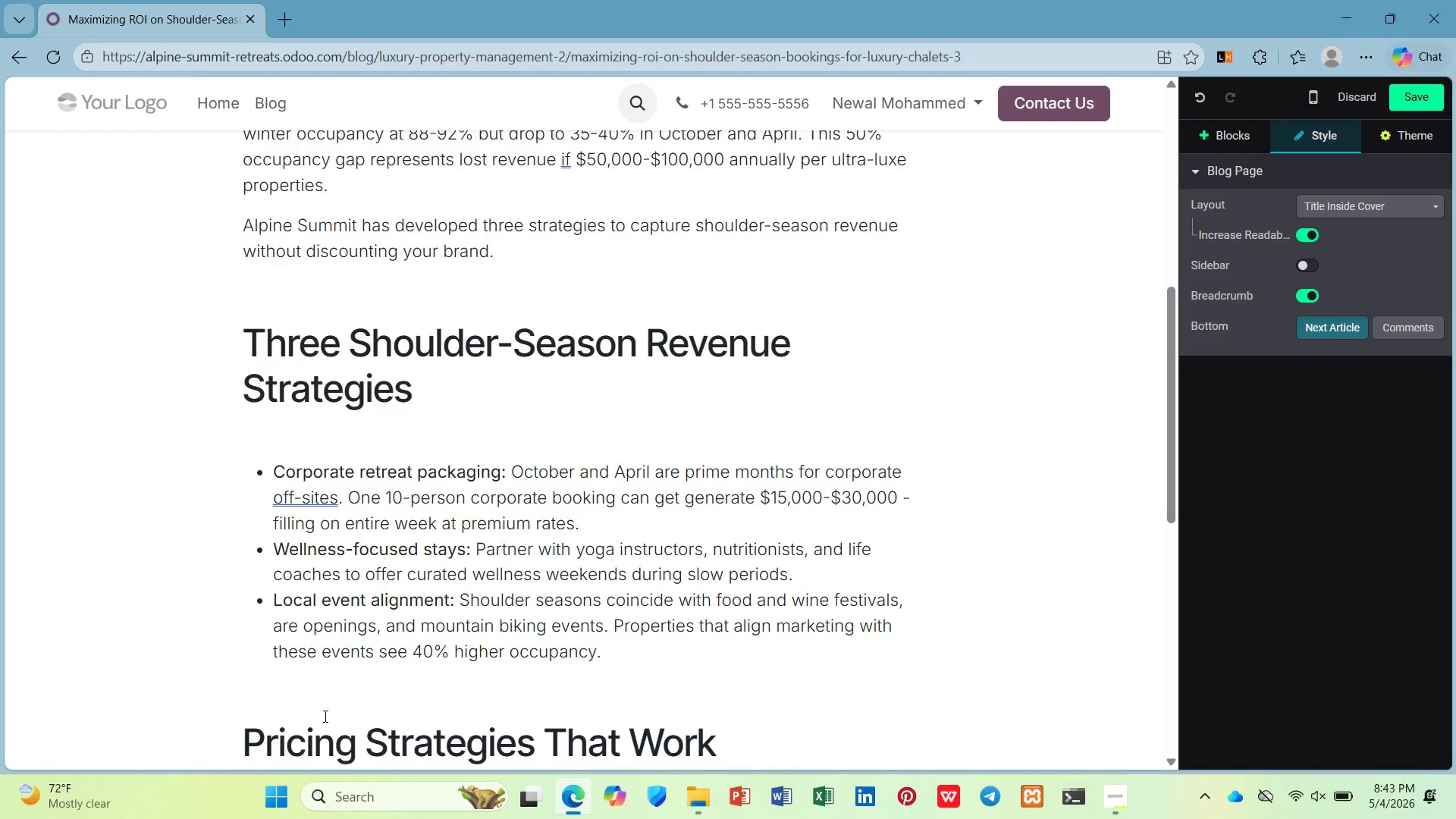 
key(Enter)
 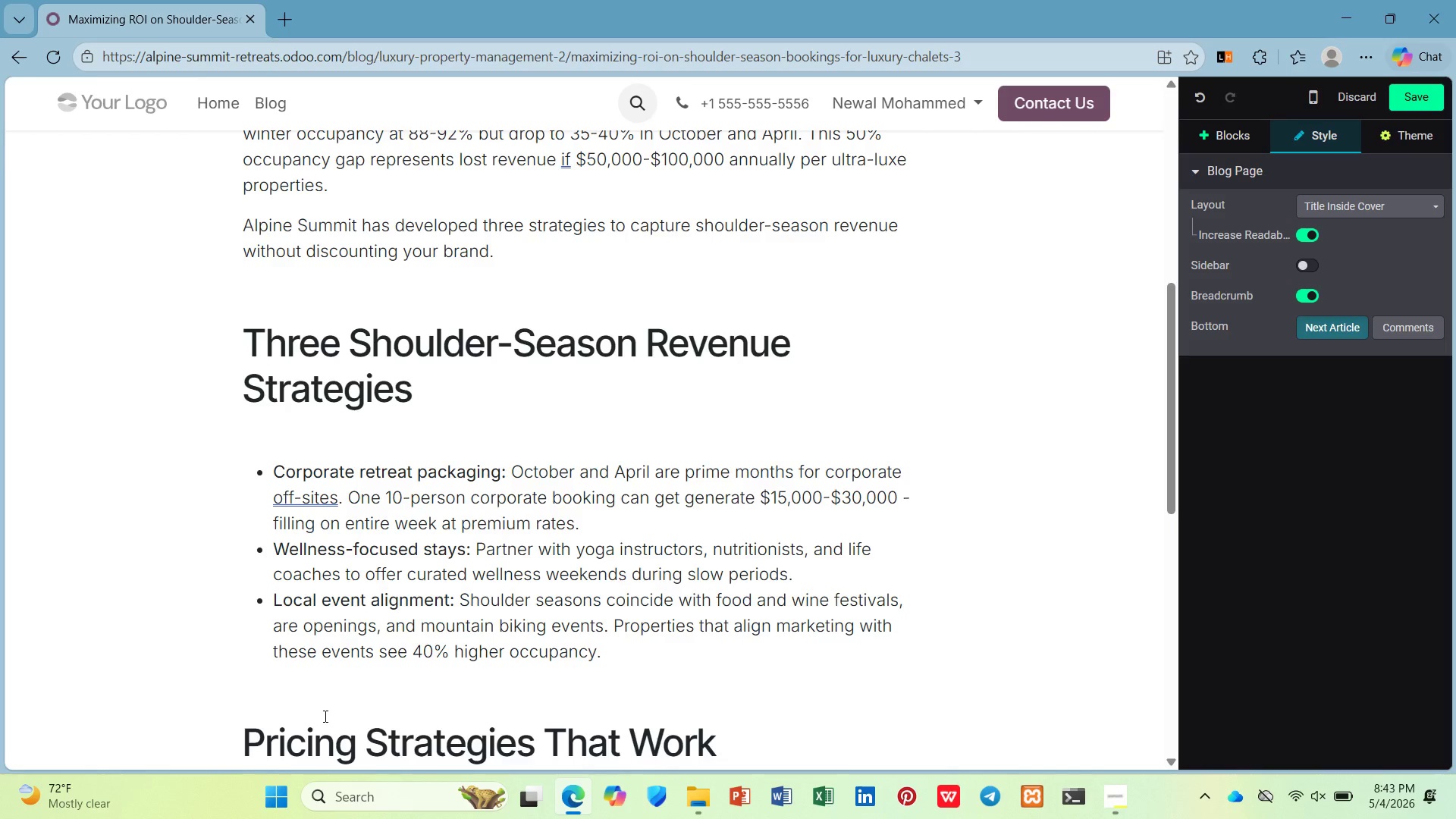 
scroll: coordinate [326, 716], scroll_direction: down, amount: 7.0
 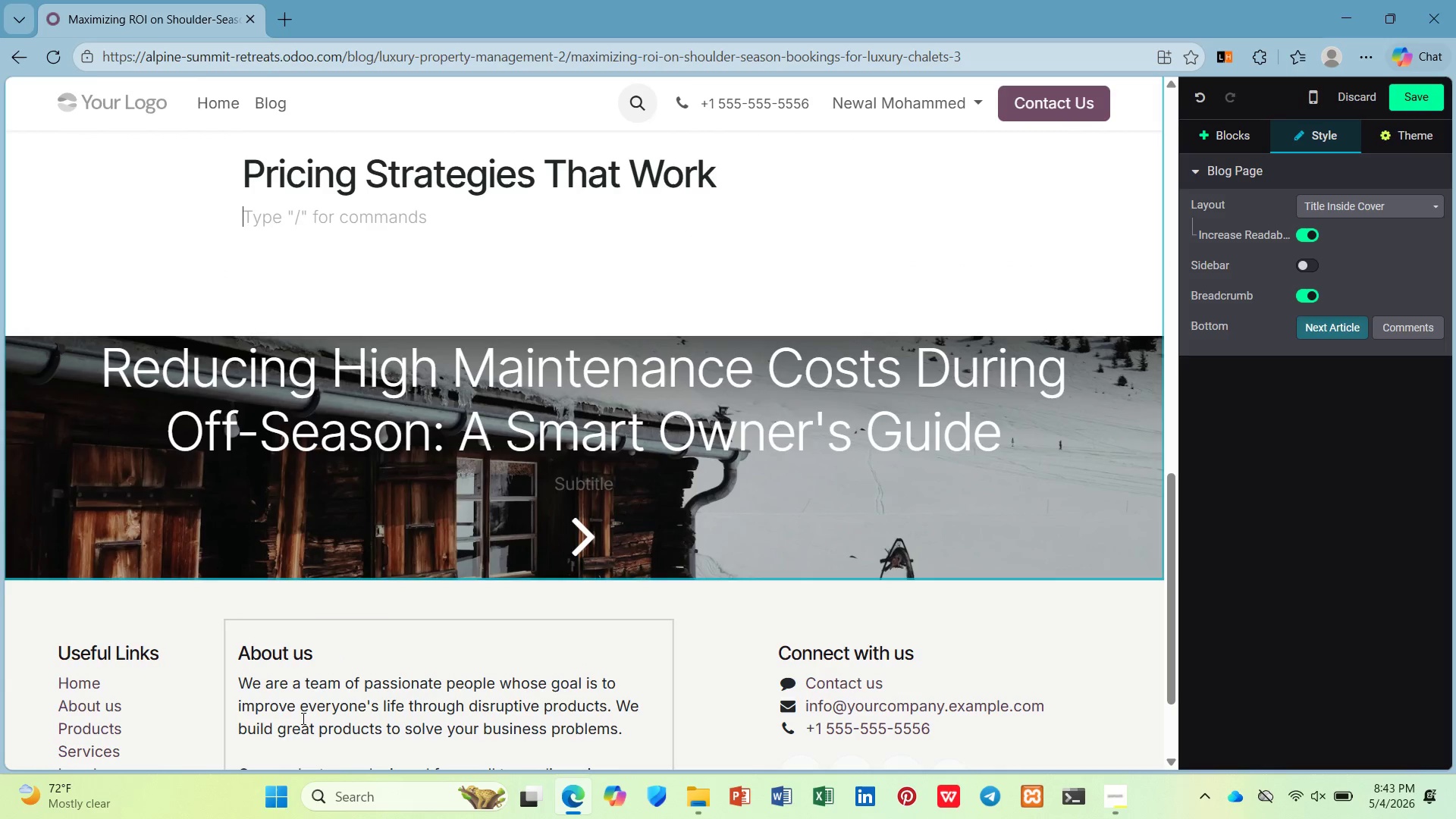 
type(Dynamic pricing during shoulde )
key(Backspace)
type(r easons er)
key(Backspace)
type(e)
key(Backspace)
key(Backspace)
key(Backspace)
type(re )
key(Backspace)
key(Backspace)
key(Backspace)
type( requires different logic than peak season. Alpine Summits)
key(Backspace)
type('s alf)
key(Backspace)
type(gorithm reduces rates by 150-)
key(Backspace)
key(Backspace)
type(-25% from oe)
key(Backspace)
key(Backspace)
type(peak pricing ())
 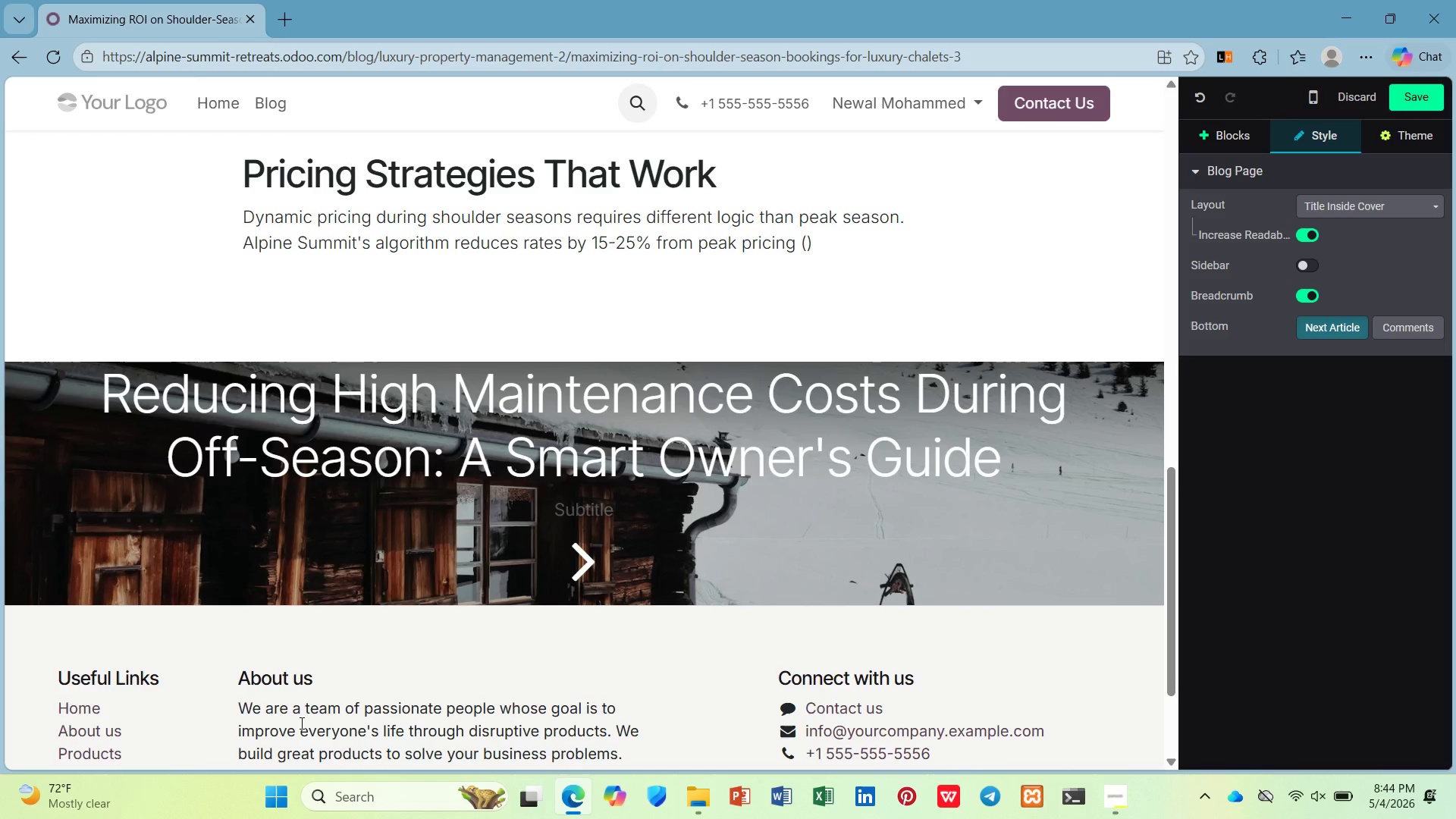 
 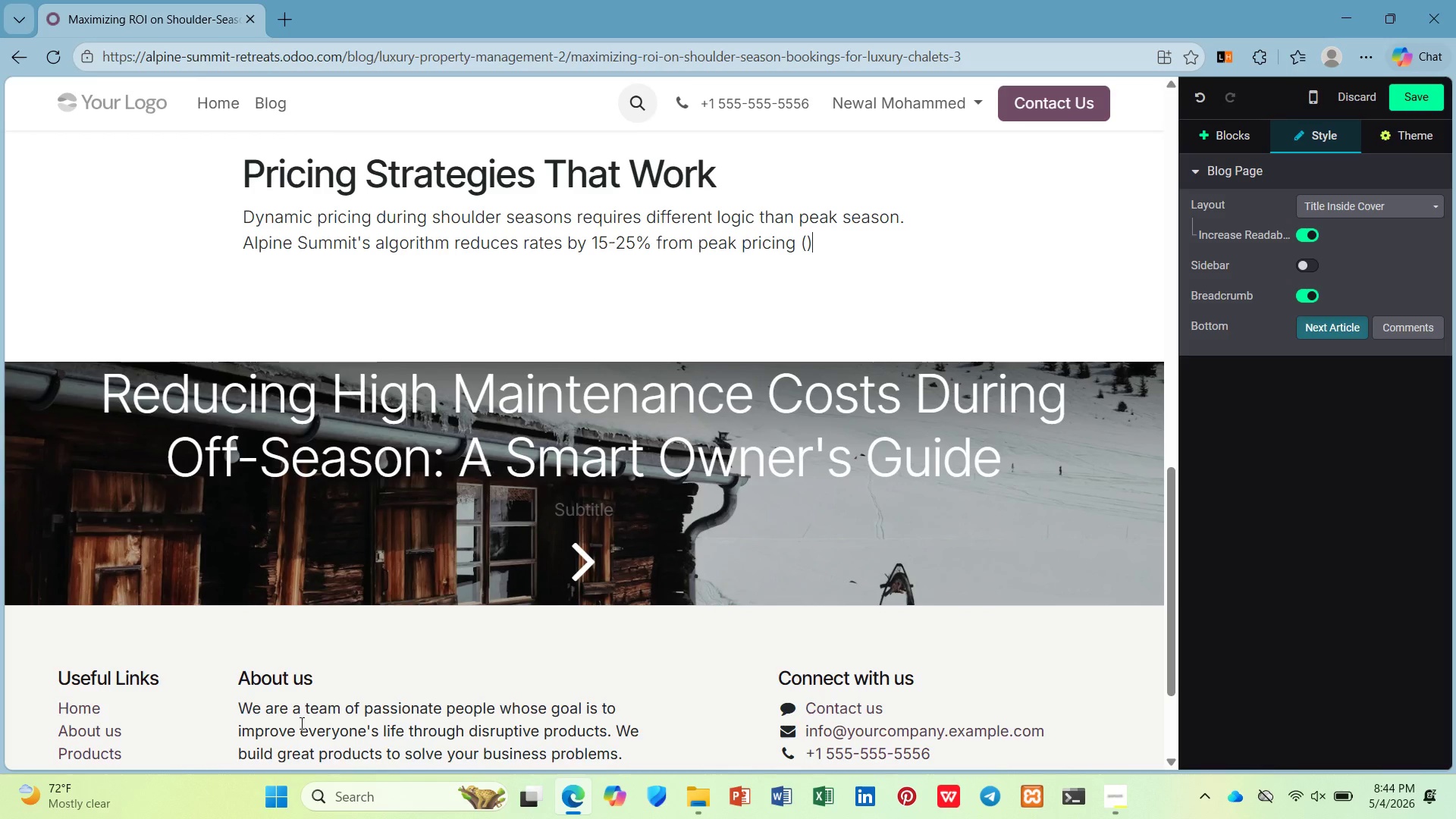 
key(Control+ControlRight)
 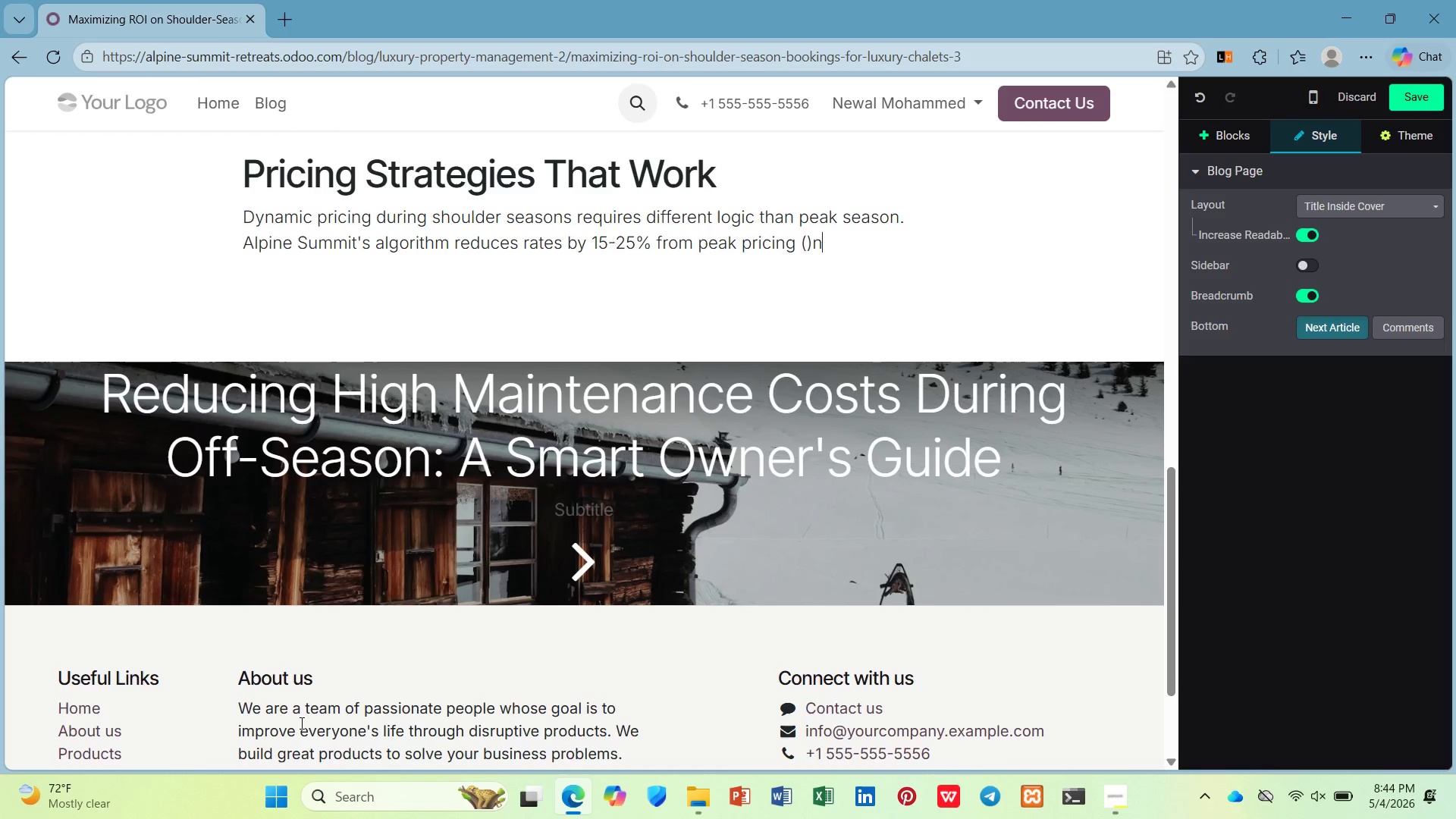 
type(not 40-05%)
key(Backspace)
 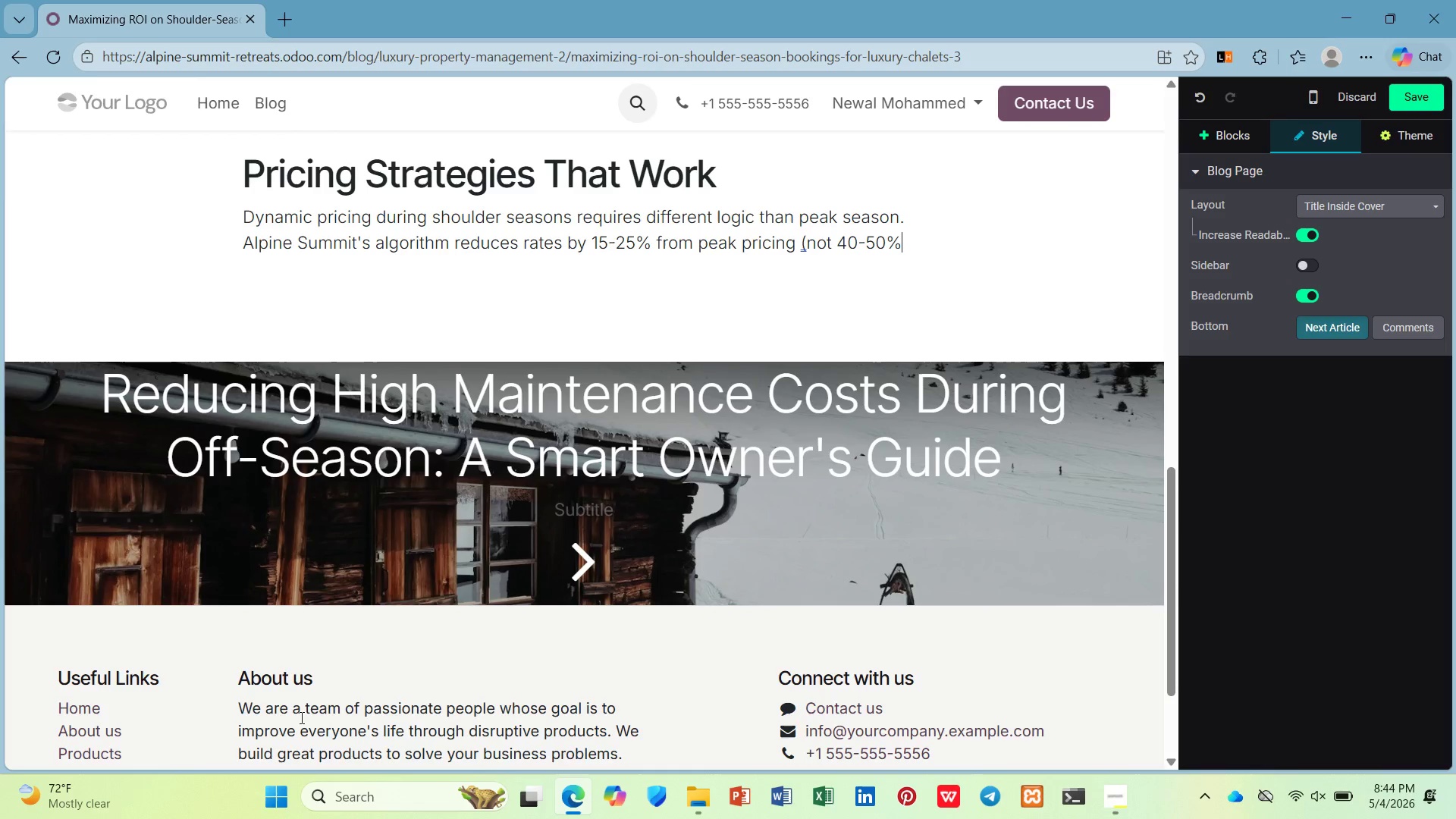 
 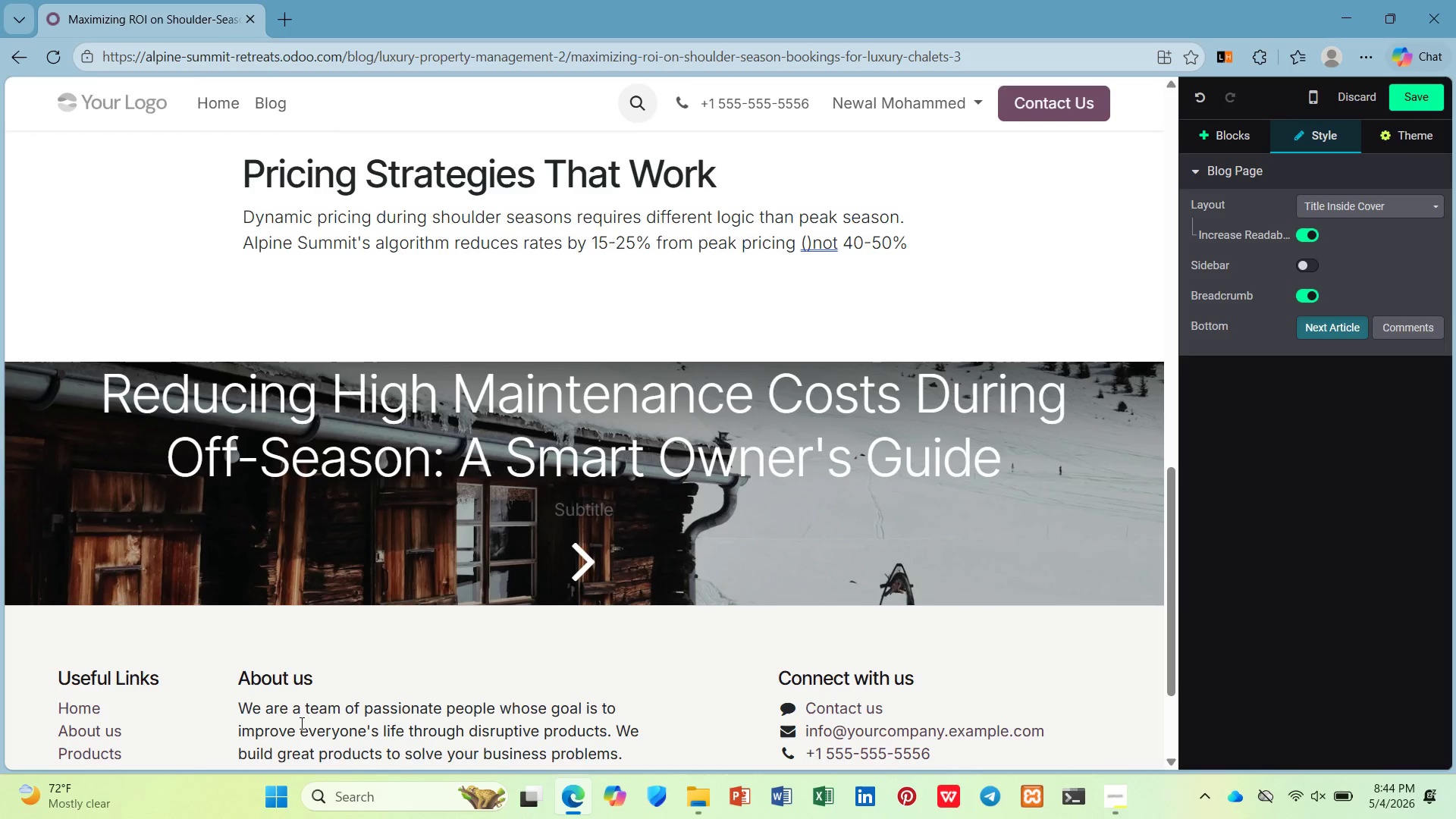 
hold_key(key=ArrowLeft, duration=0.75)
 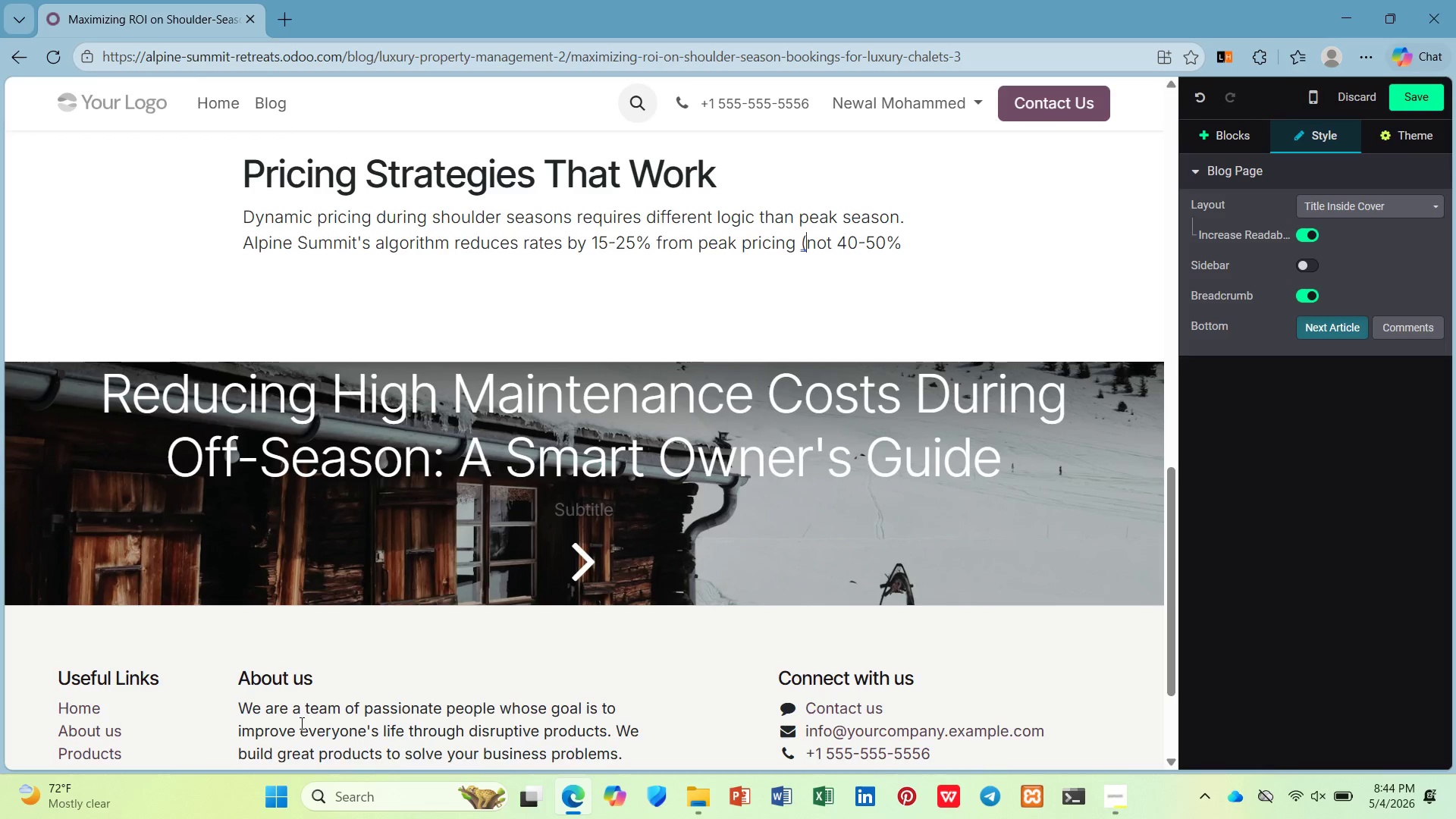 
key(ArrowDown)
 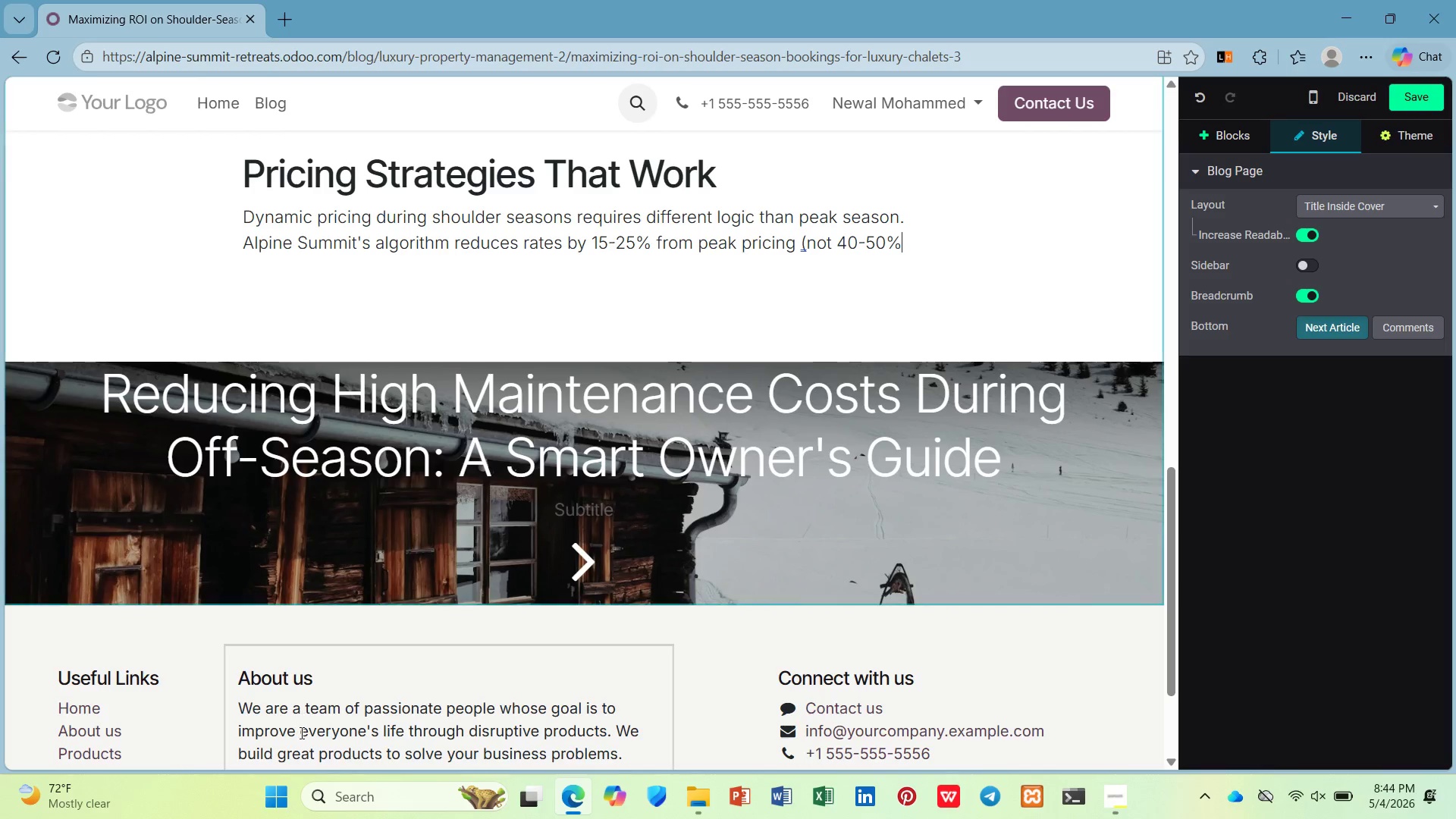 
hold_key(key=ShiftLeft, duration=1.14)
 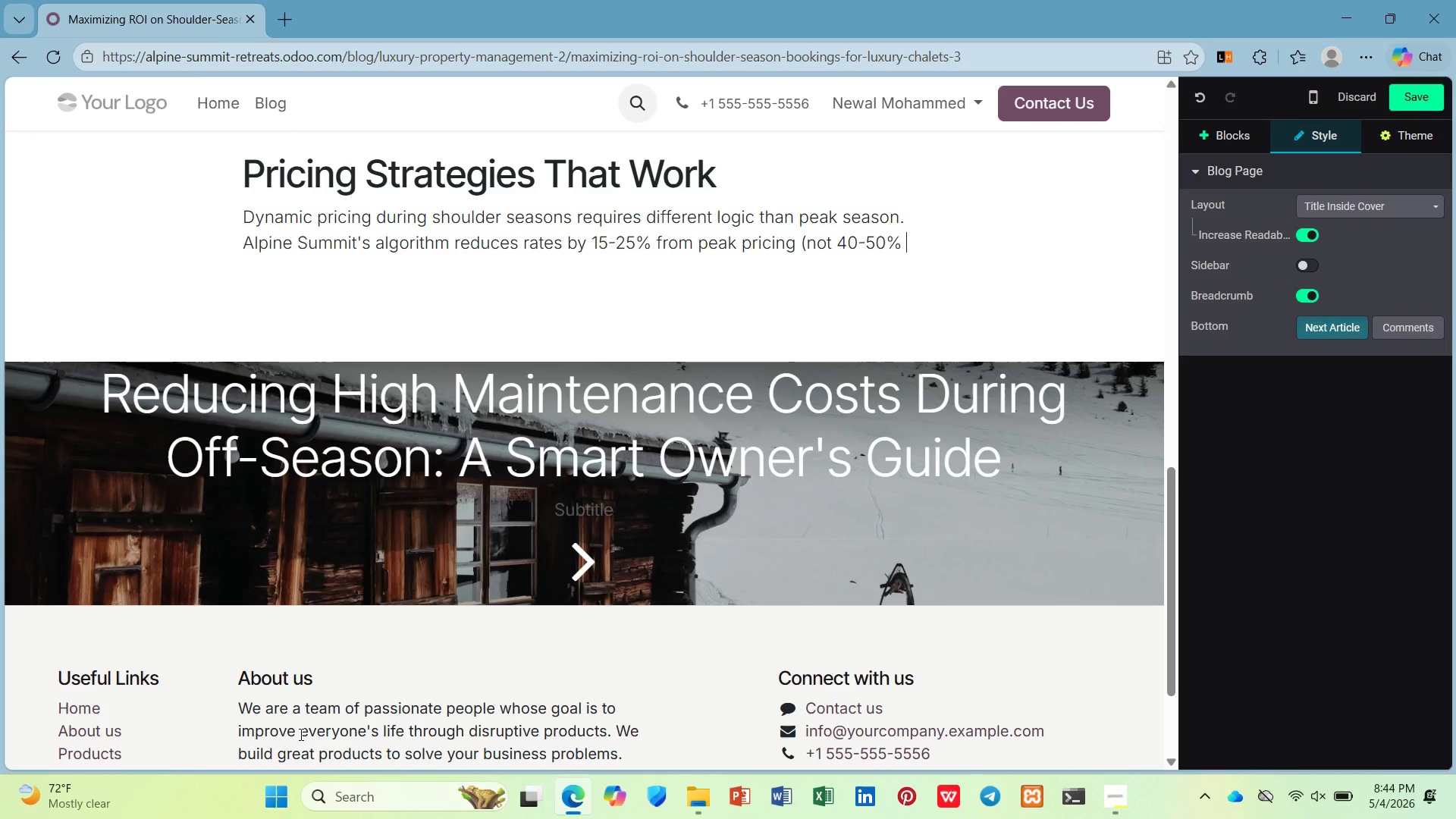 
type( as a)
key(Backspace)
type(many owners assume))
 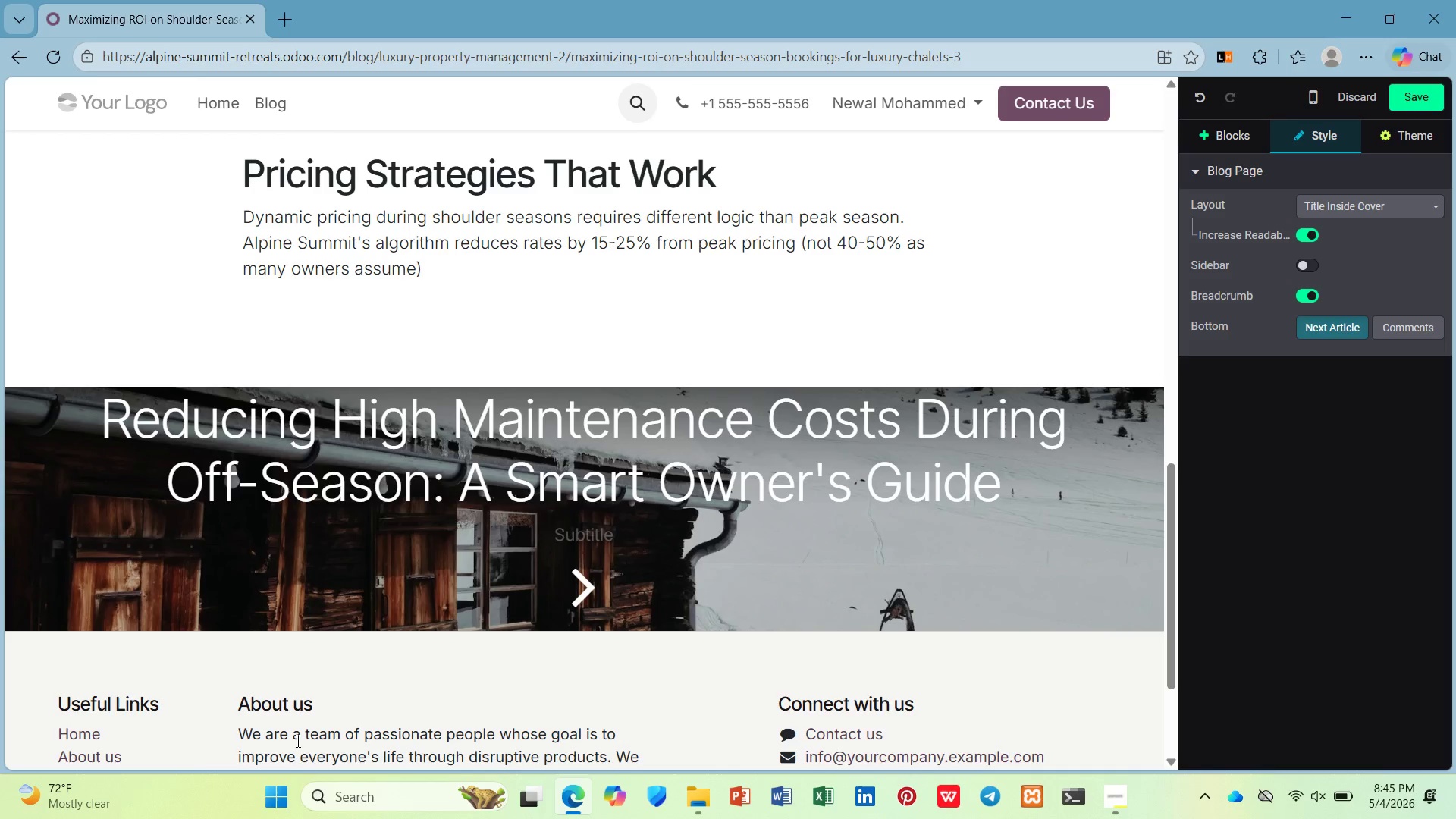 
key(ArrowDown)
 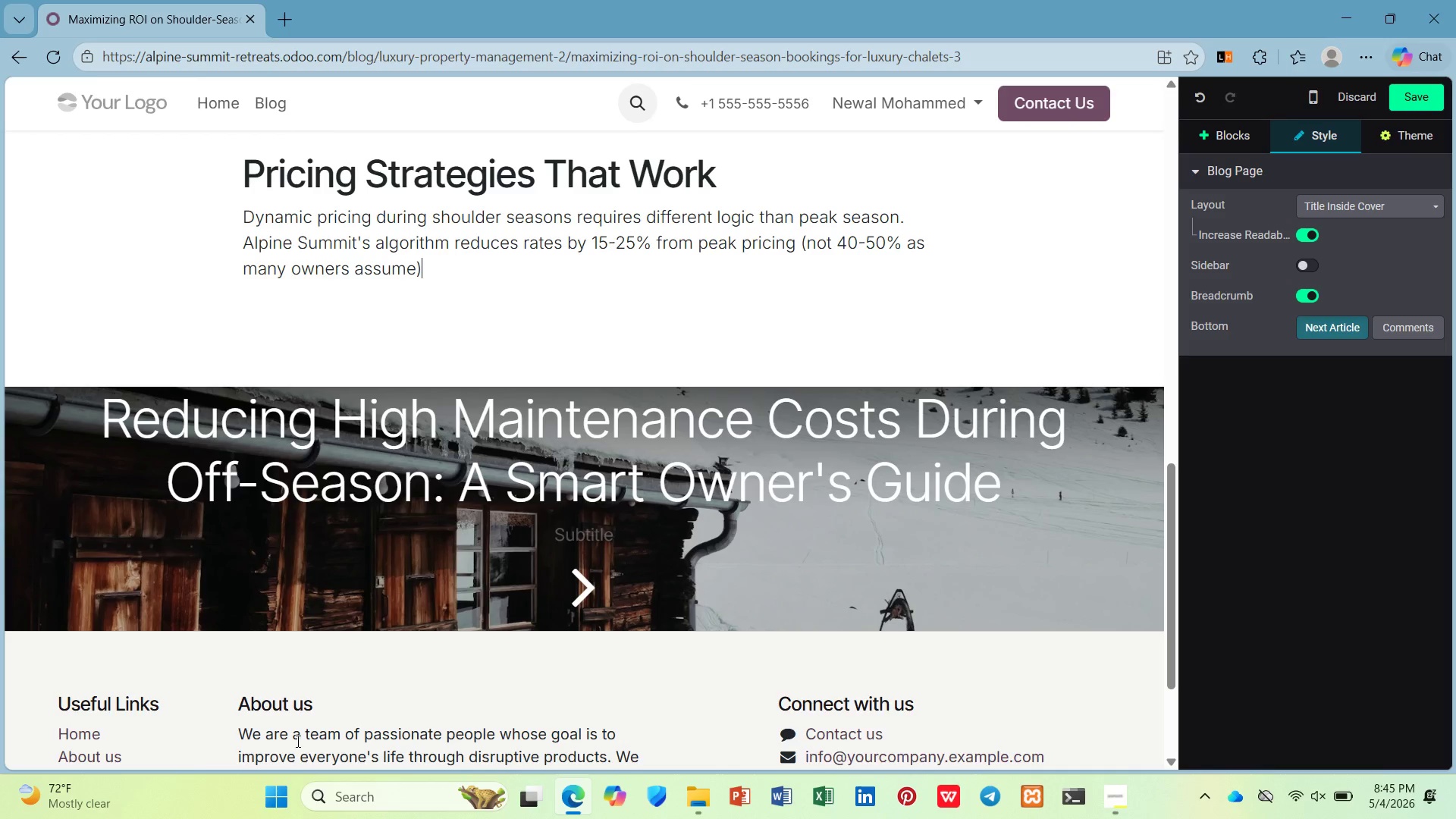 
type(, maintaining bre)
key(Backspace)
type(ans)
key(Backspace)
type(d positioning while still filling calendars.)
 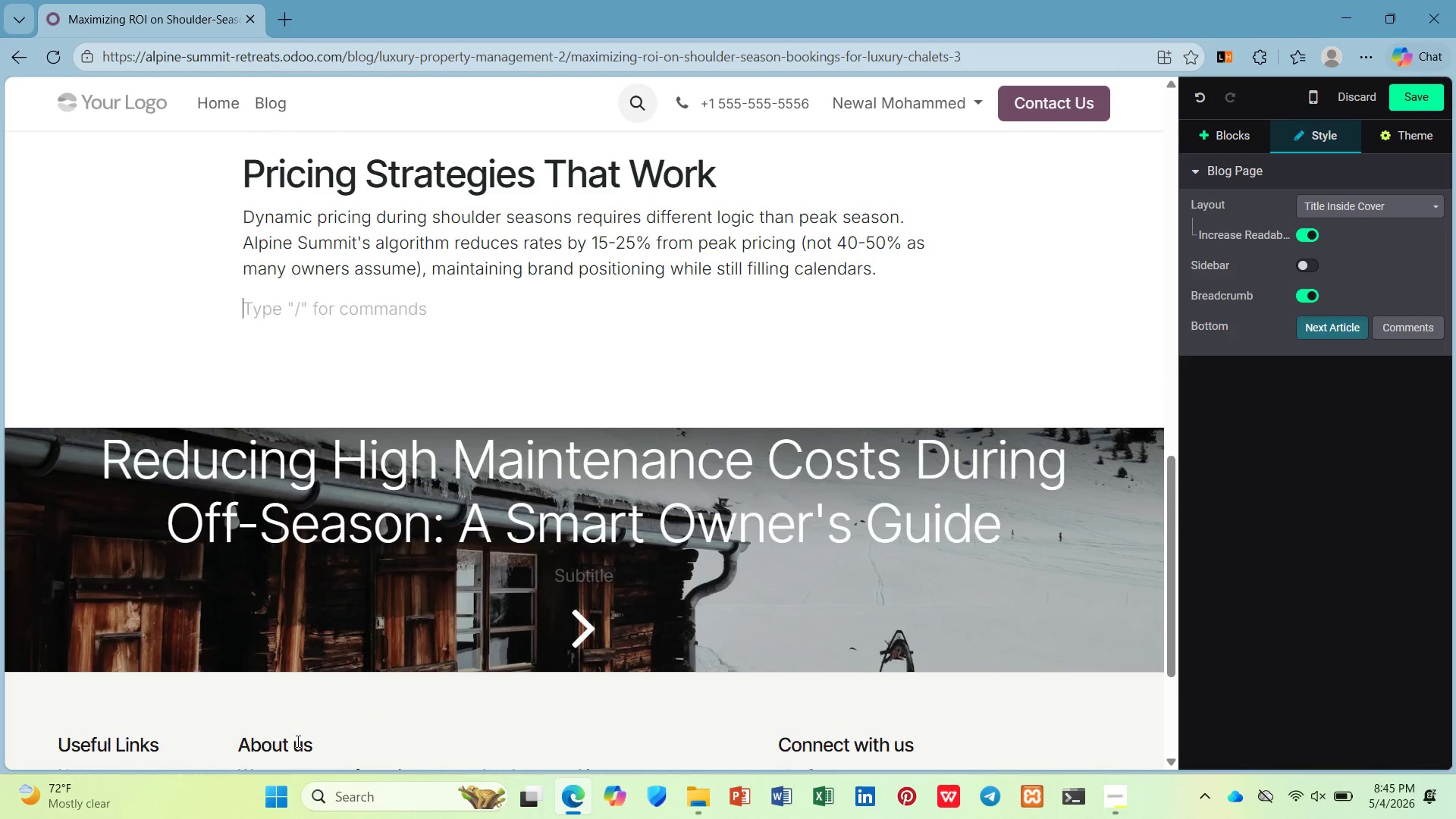 
 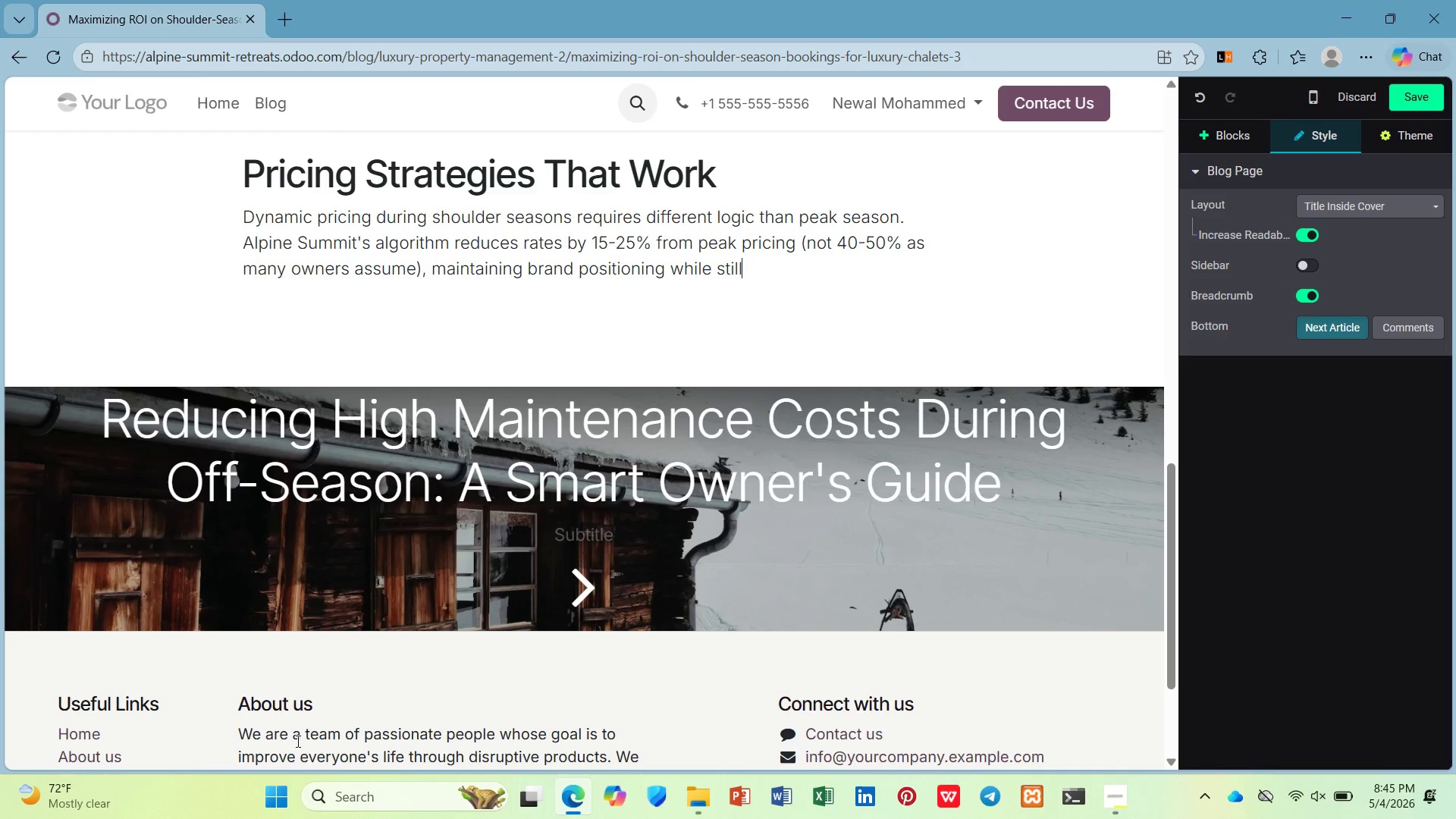 
key(Enter)
 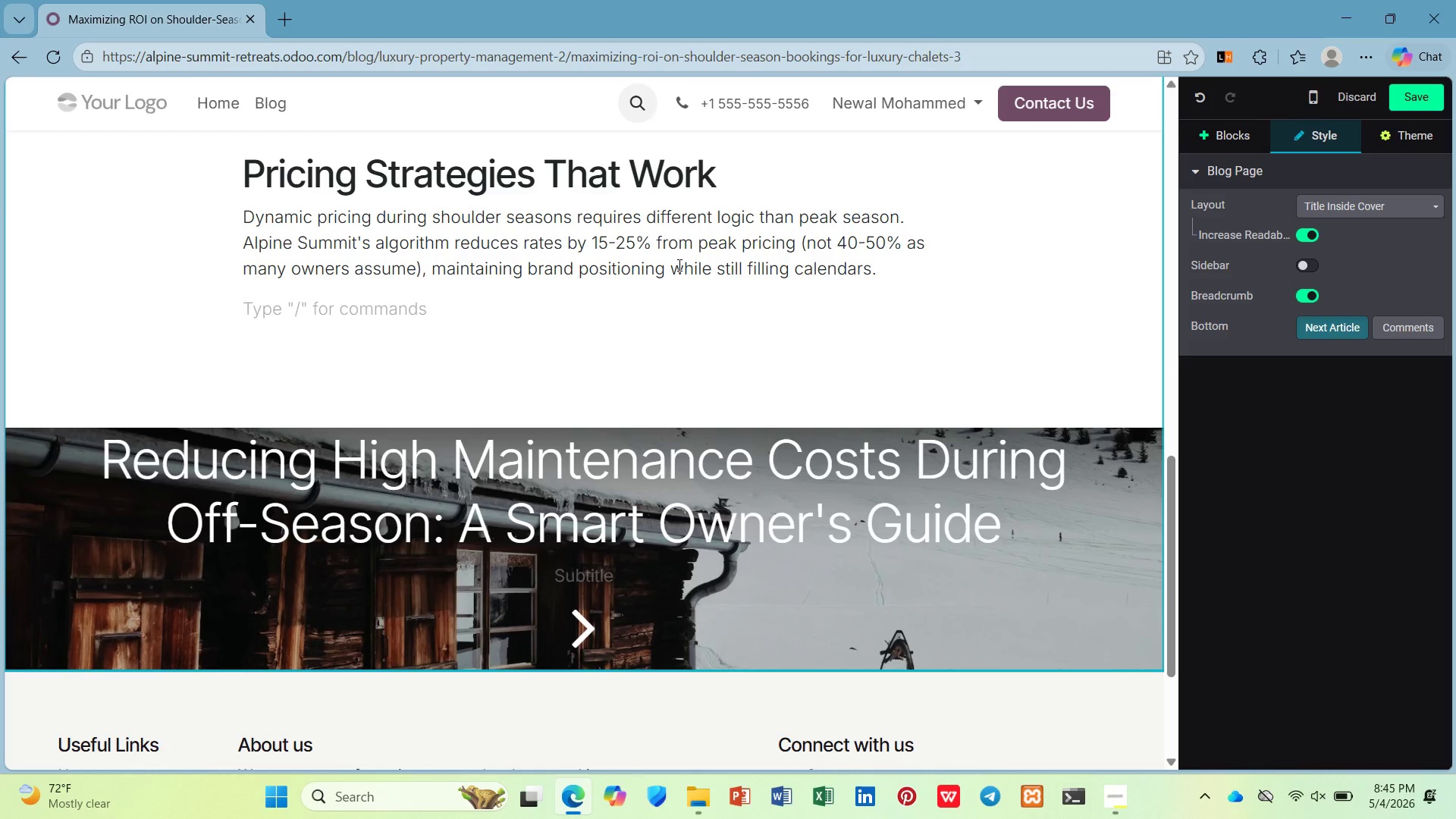 
wait(6.47)
 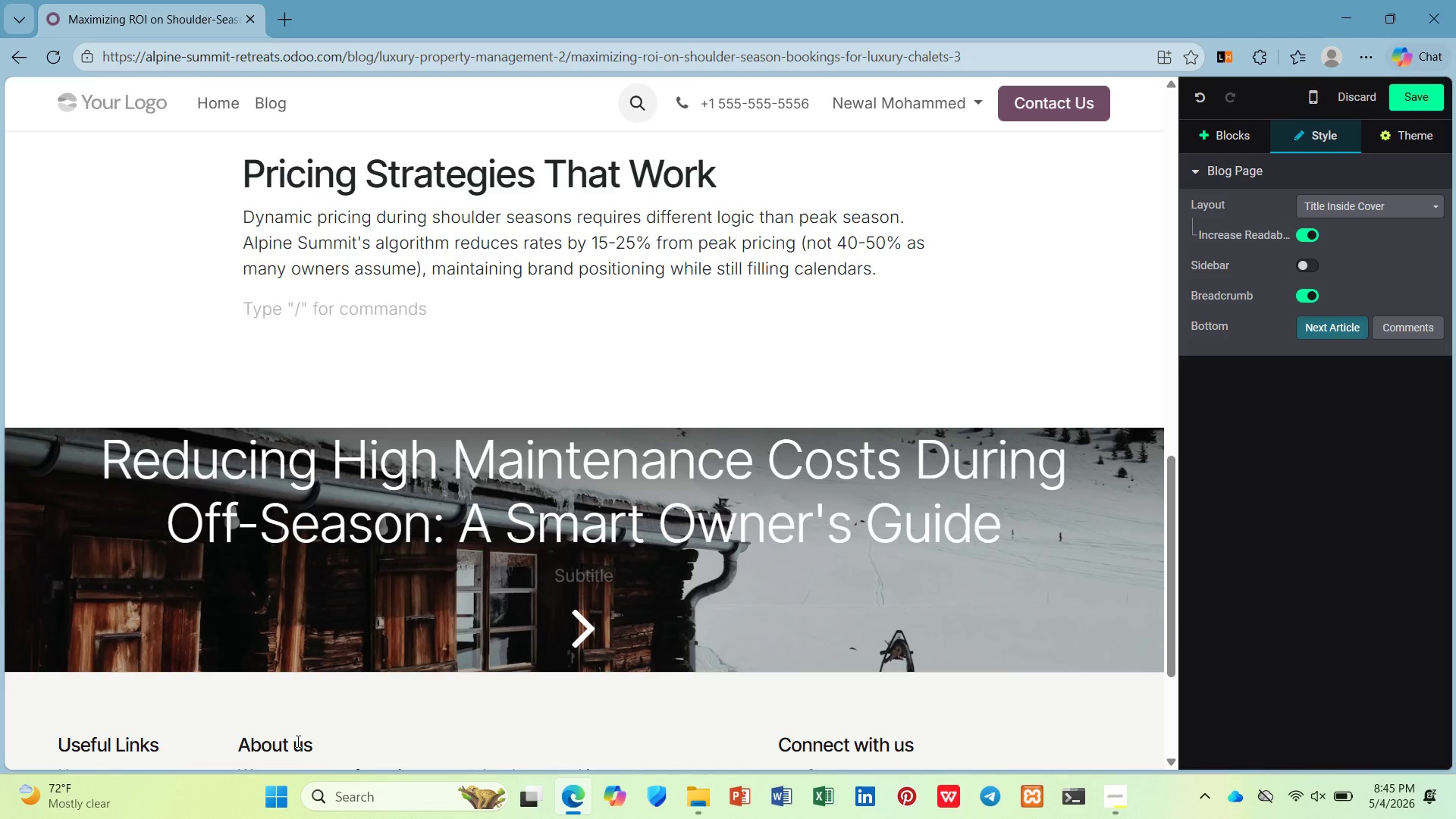 
key(Enter)
 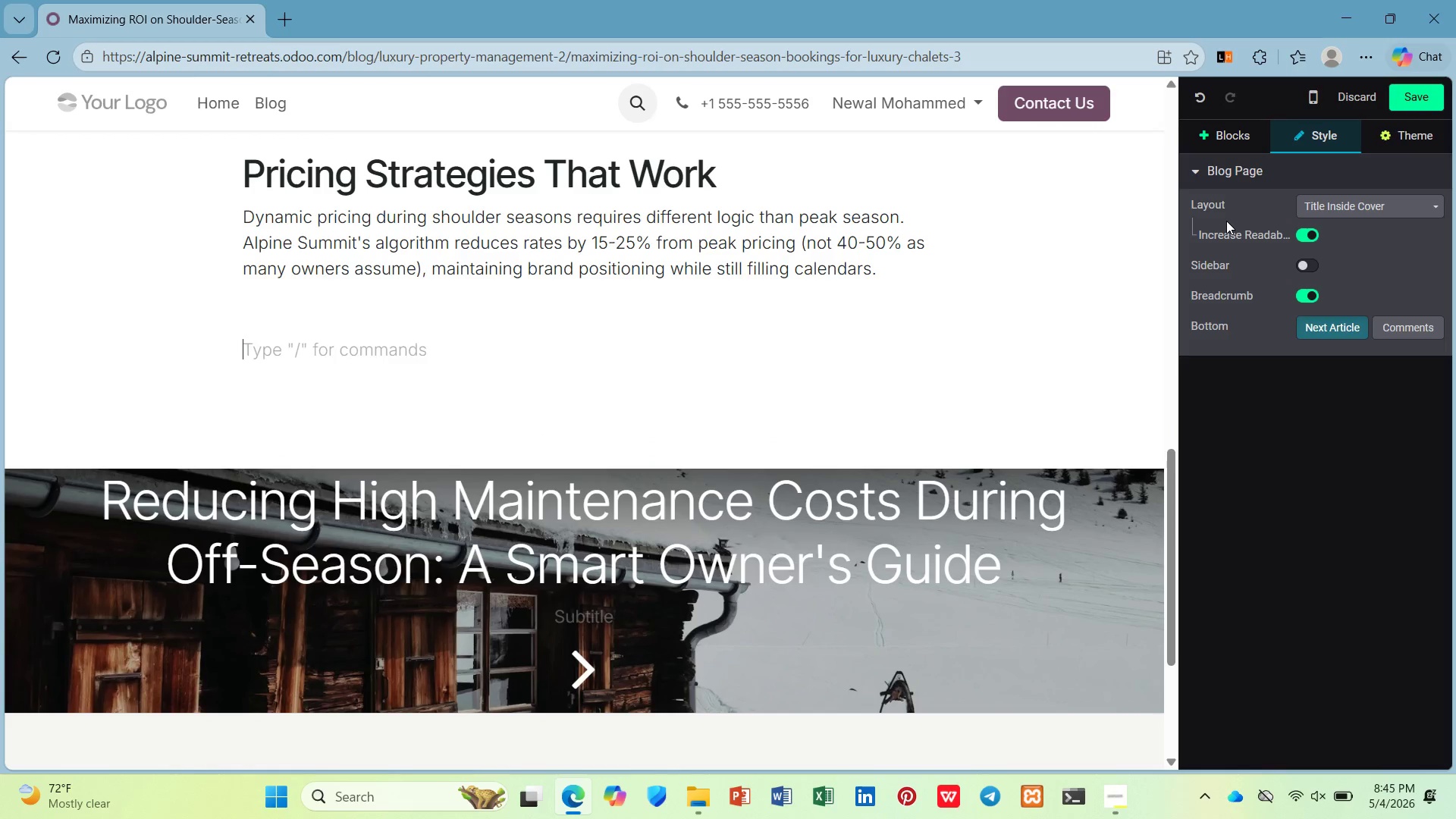 
key(ArrowUp)
 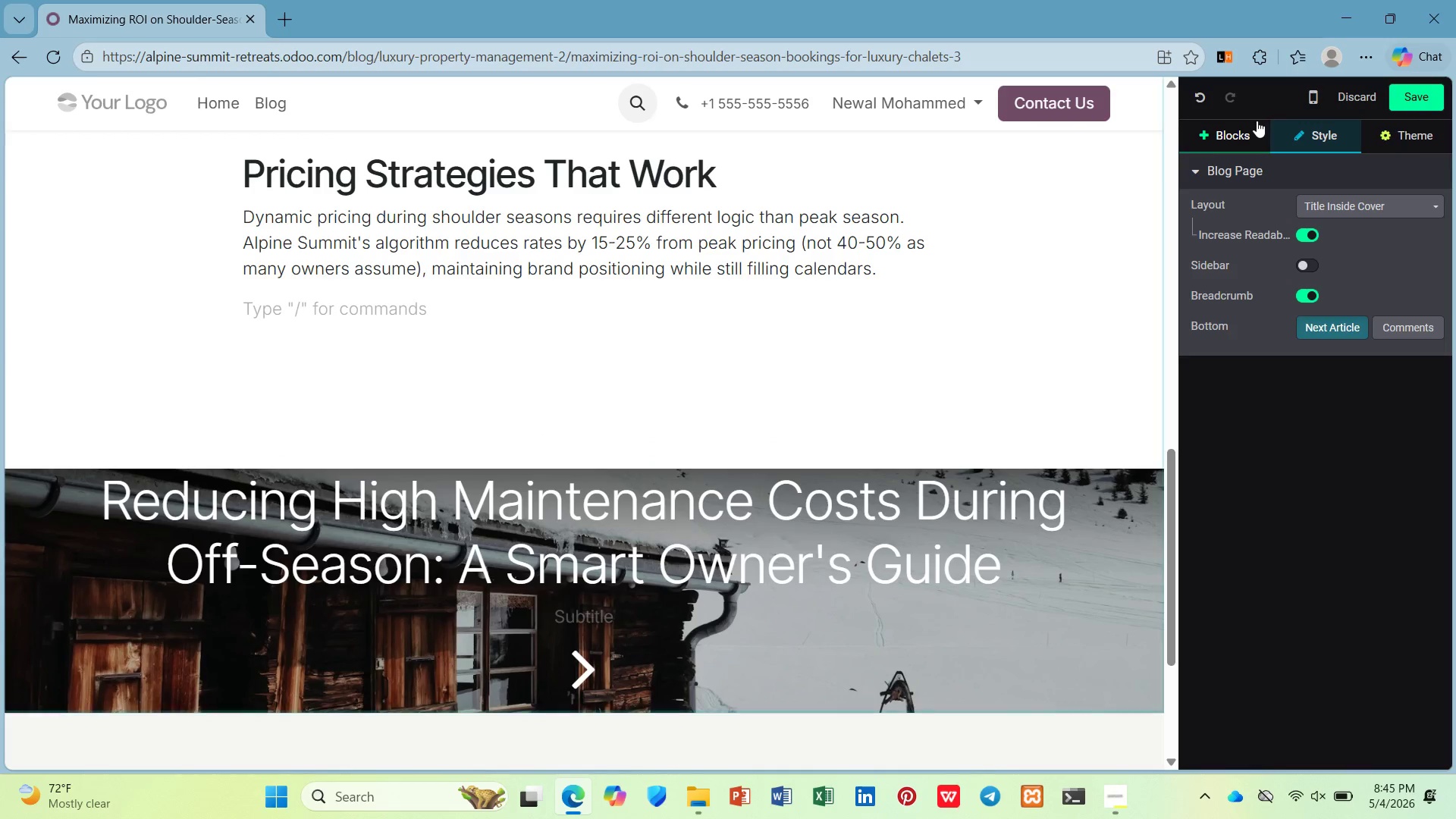 
left_click([1256, 121])
 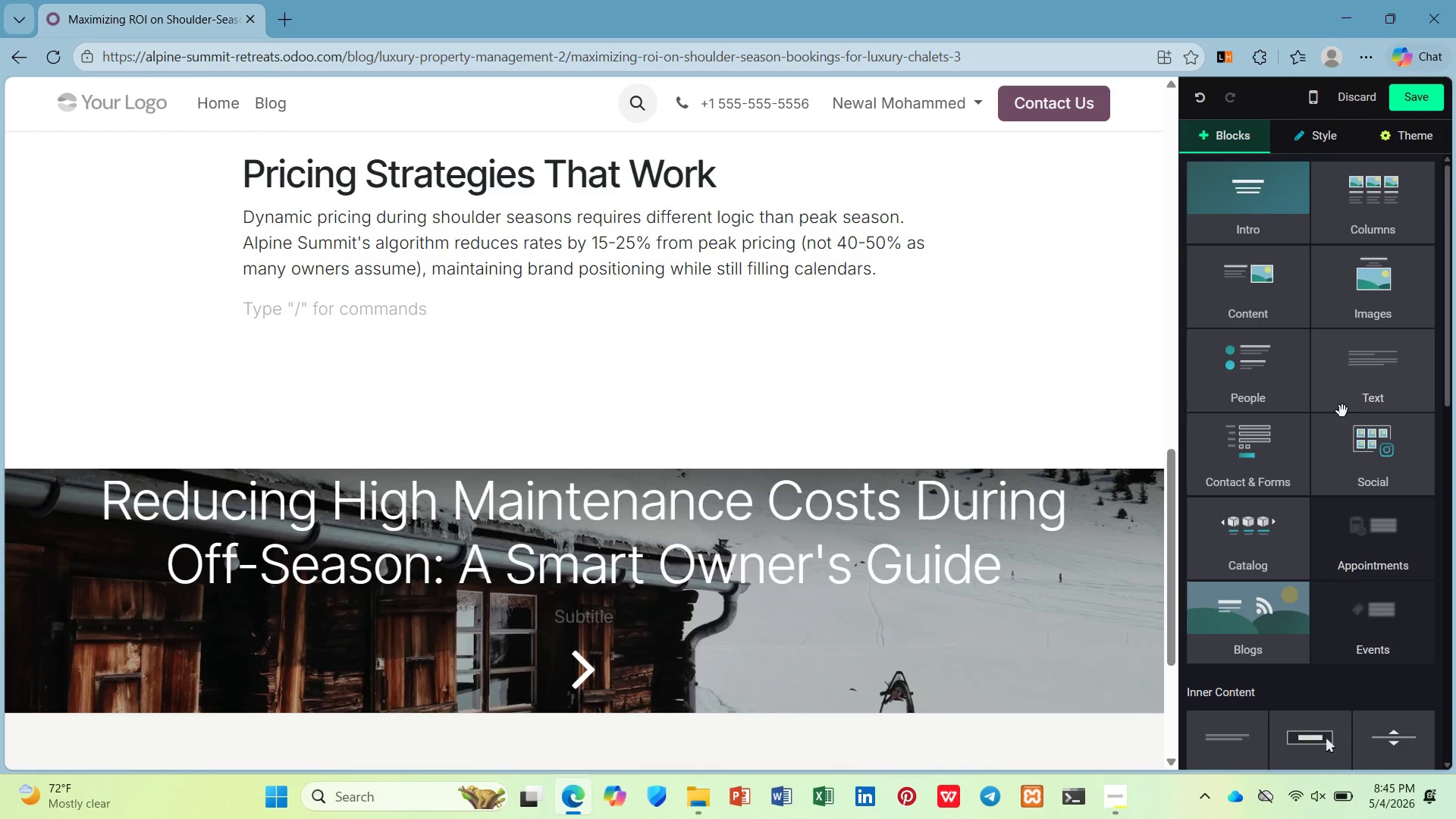 
left_click_drag(start_coordinate=[1376, 401], to_coordinate=[583, 308])
 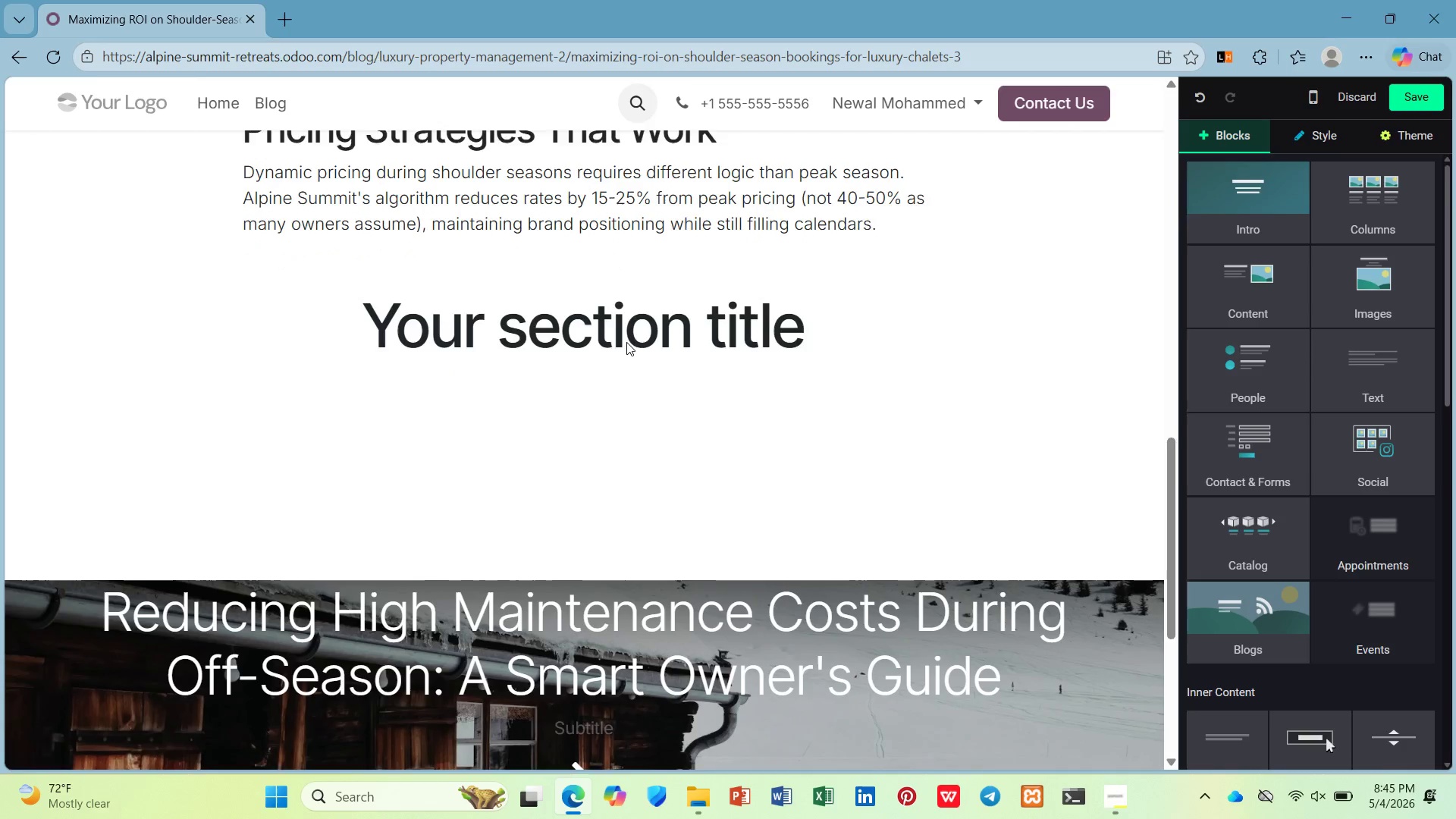 
left_click([683, 306])
 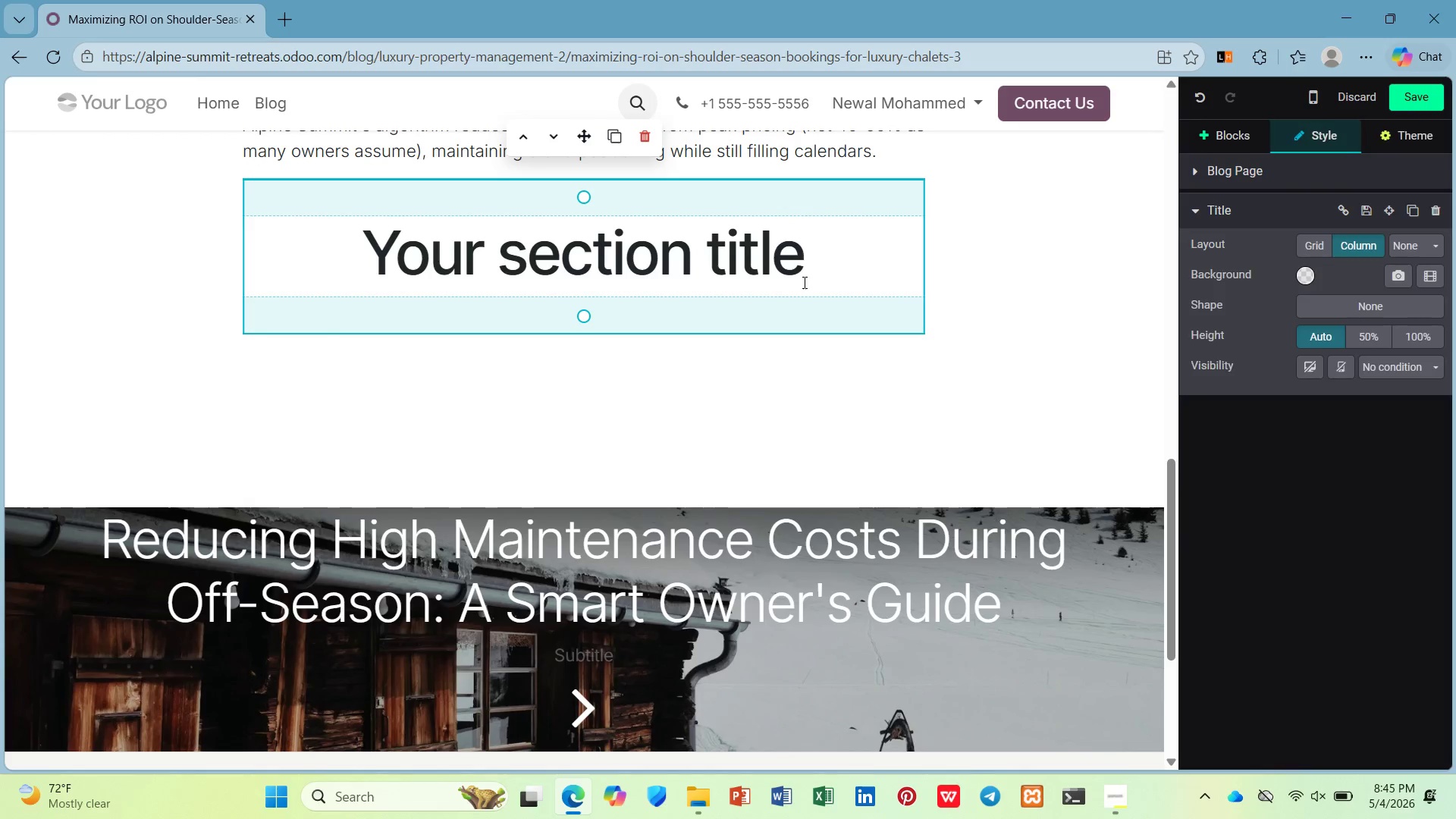 
left_click_drag(start_coordinate=[823, 277], to_coordinate=[425, 250])
 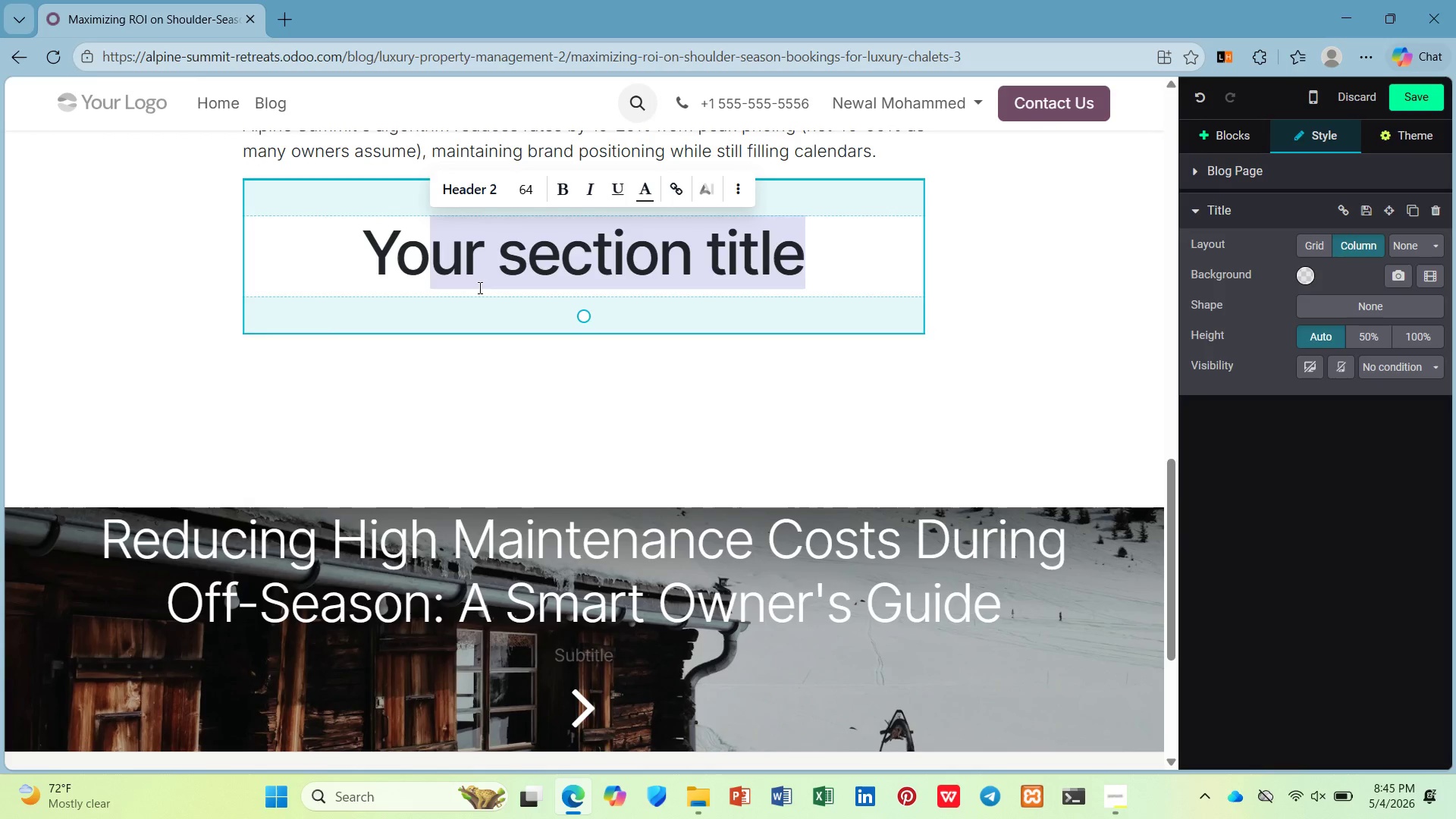 
key(Shift+ArrowLeft)
 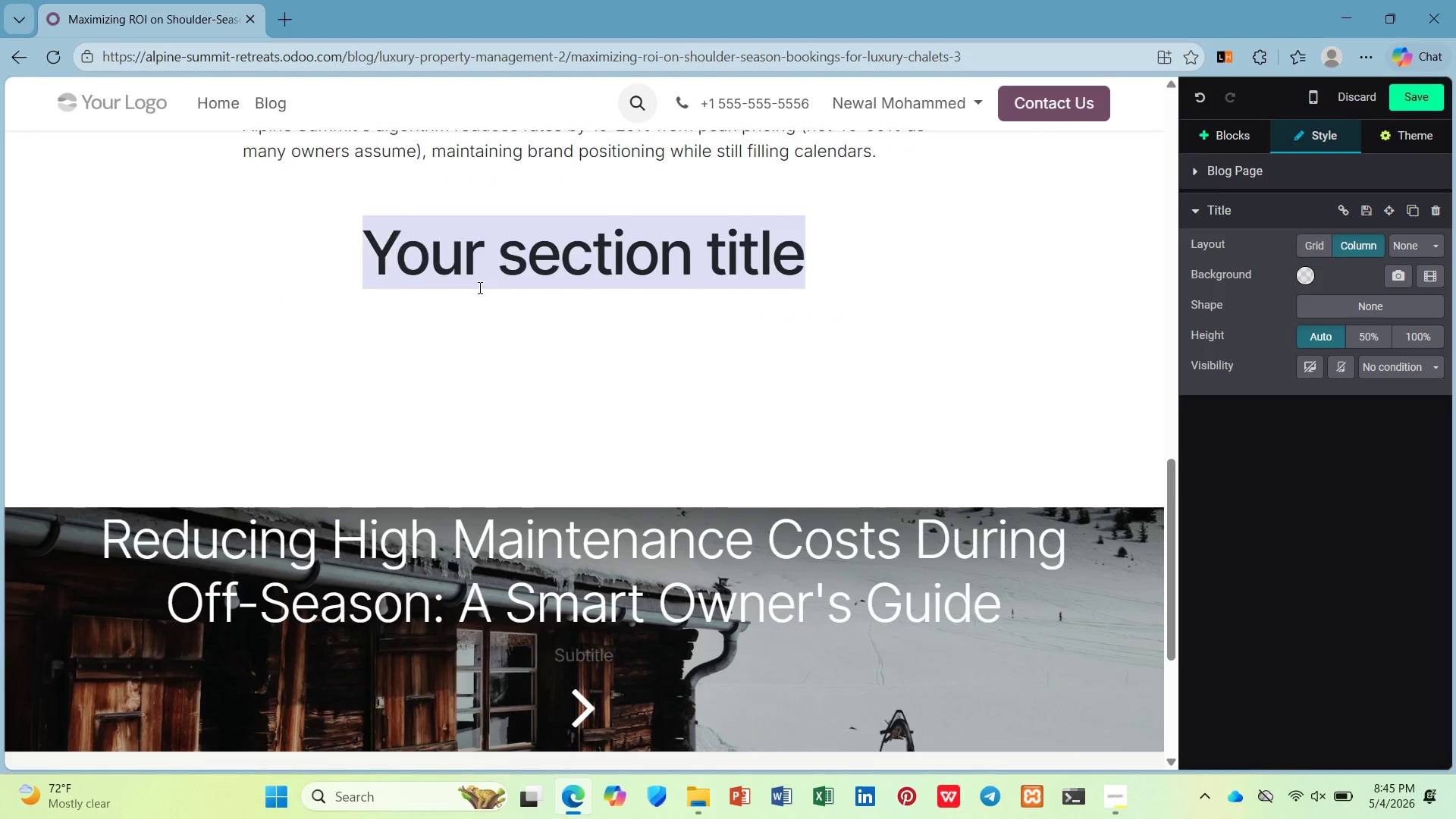 
key(Shift+ArrowLeft)
 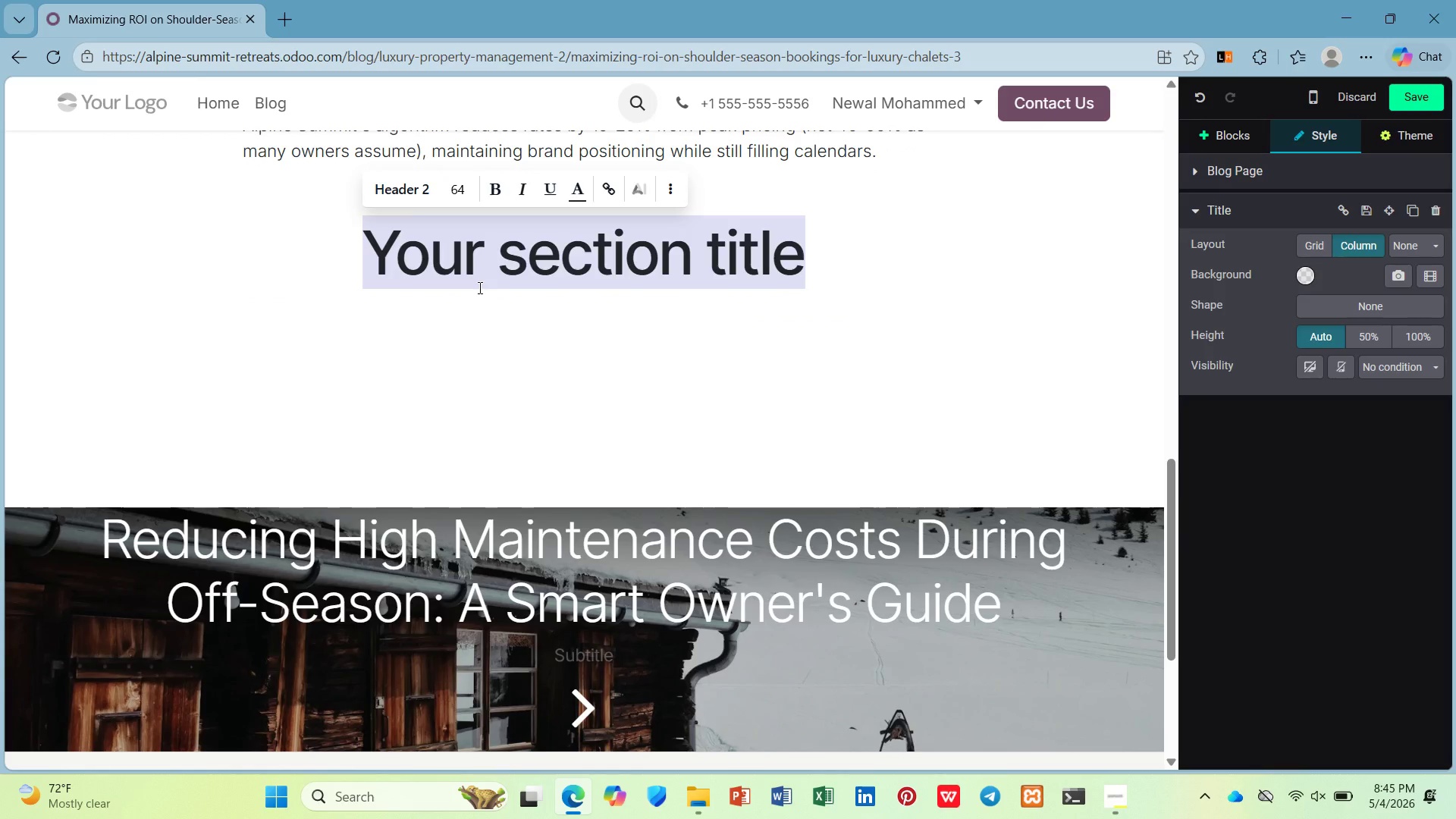 
key(Slash)
 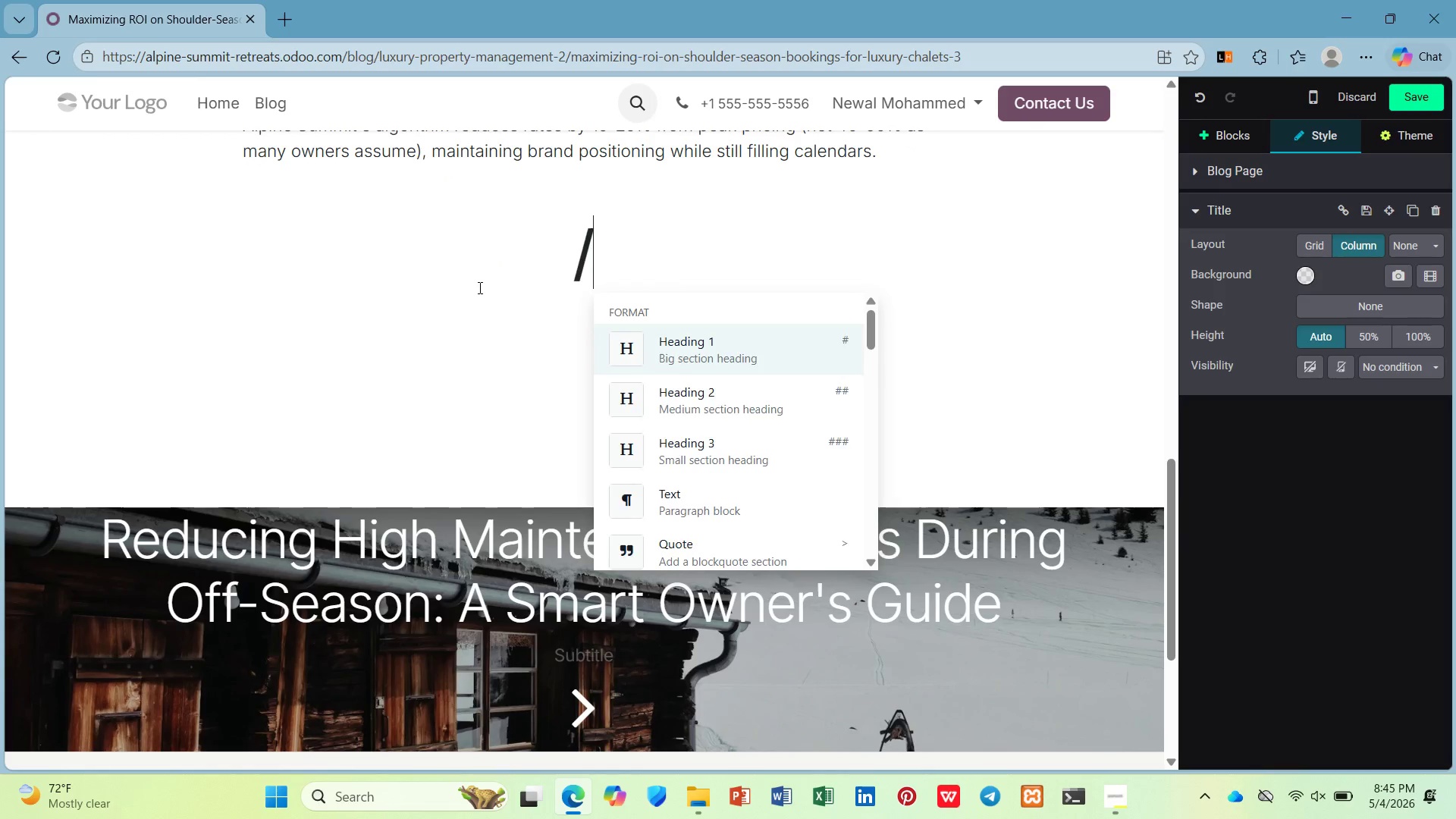 
key(P)
 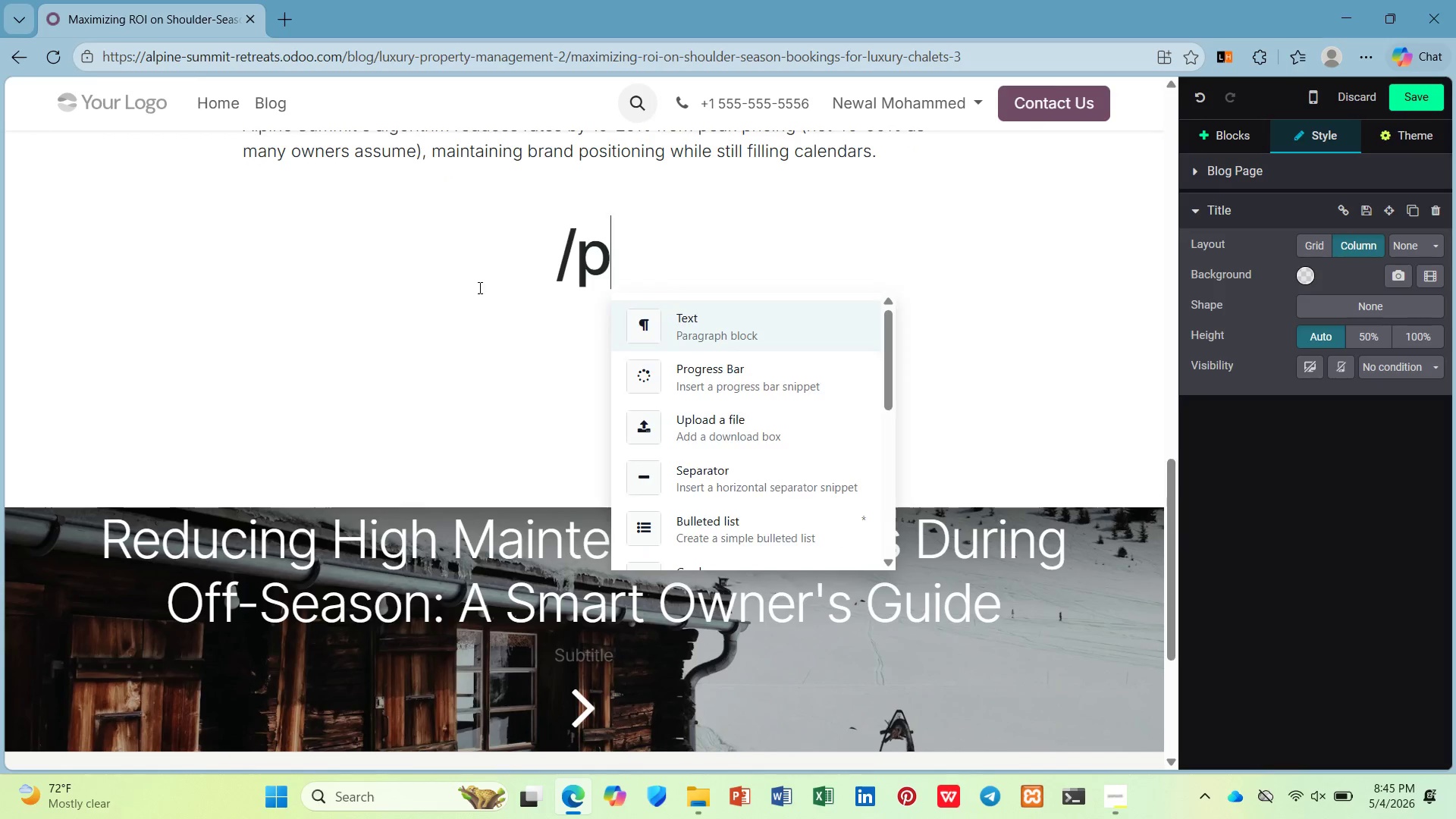 
key(Enter)
 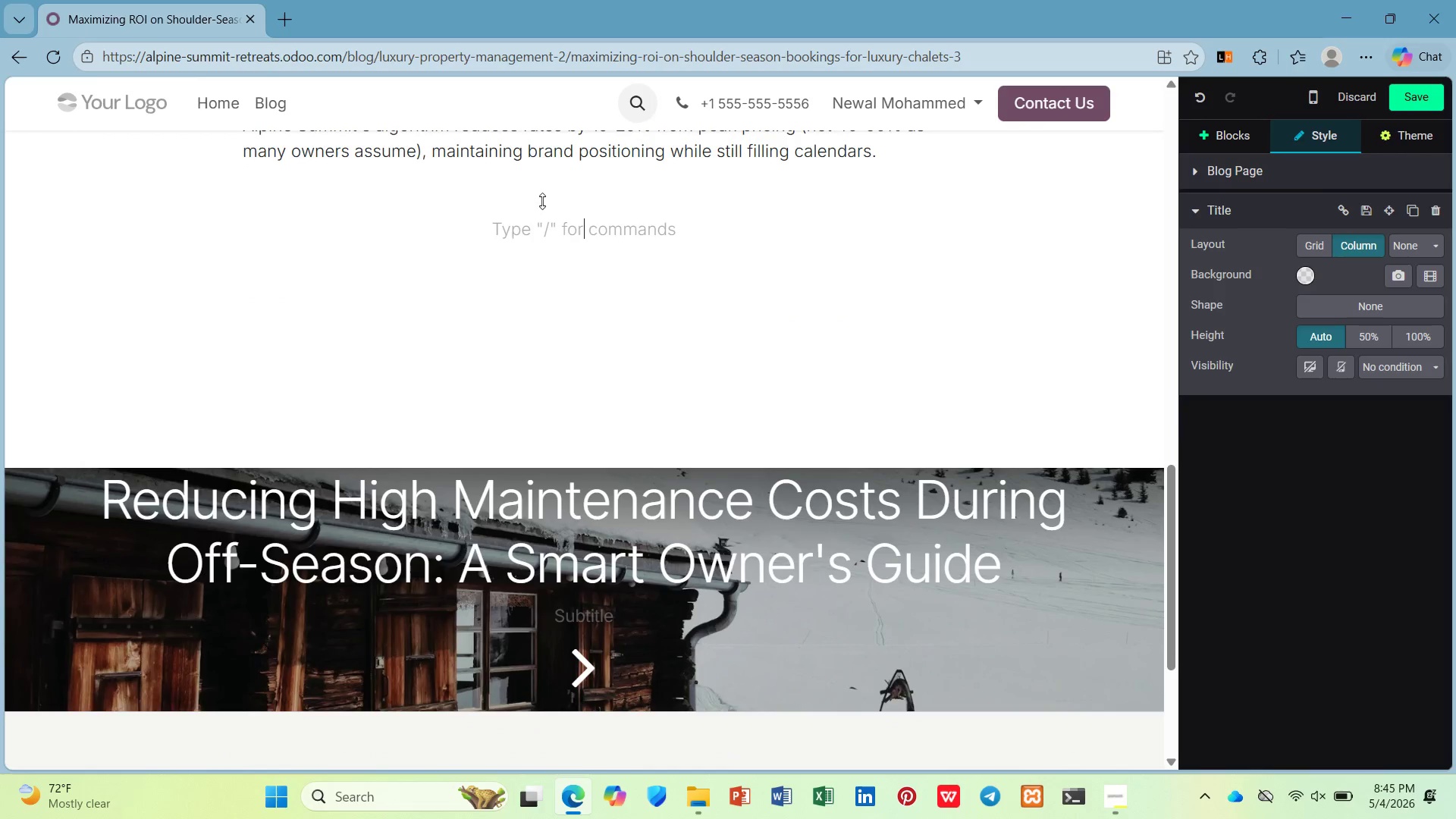 
scroll: coordinate [543, 206], scroll_direction: up, amount: 2.0
 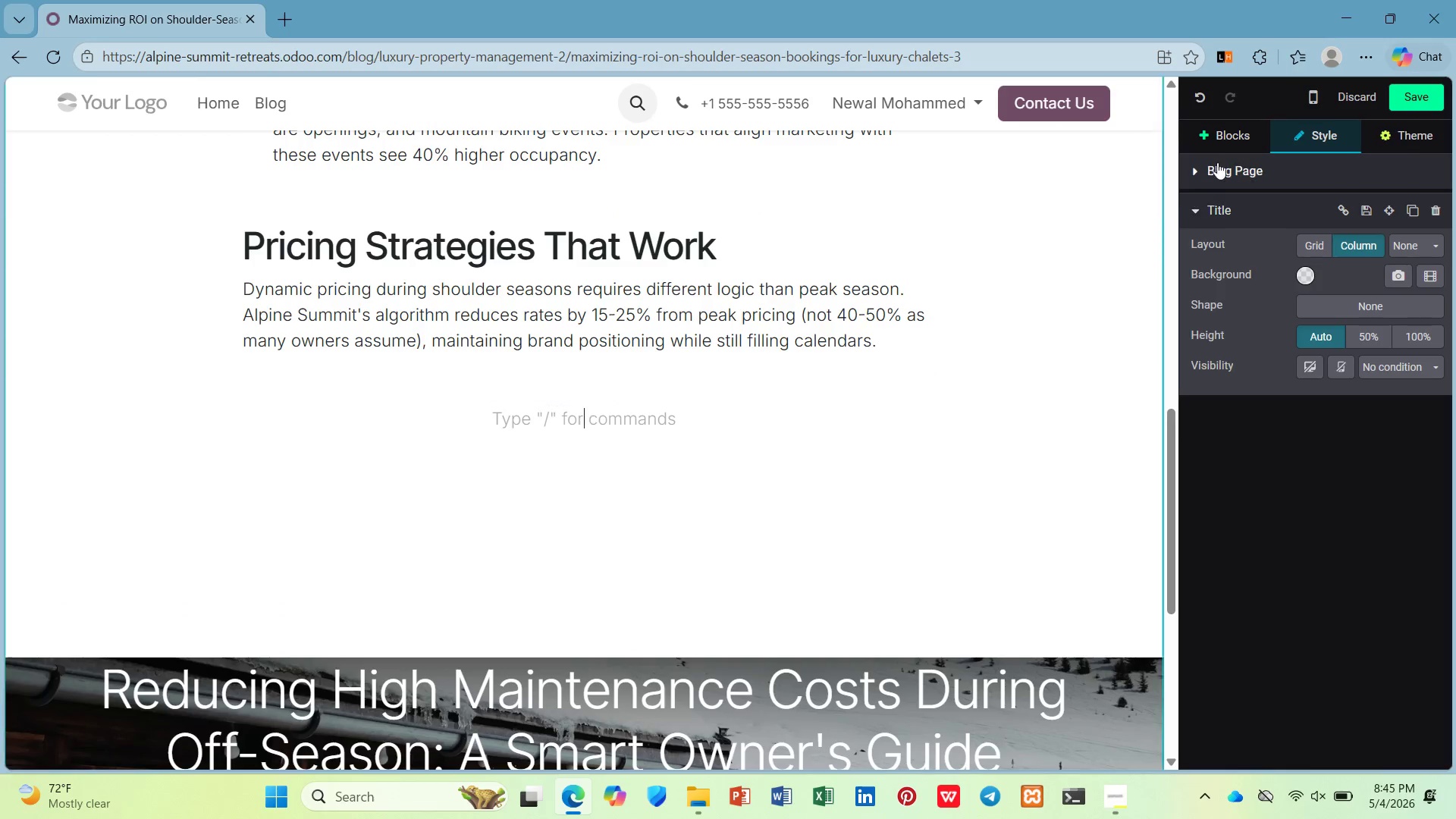 
left_click([1222, 151])
 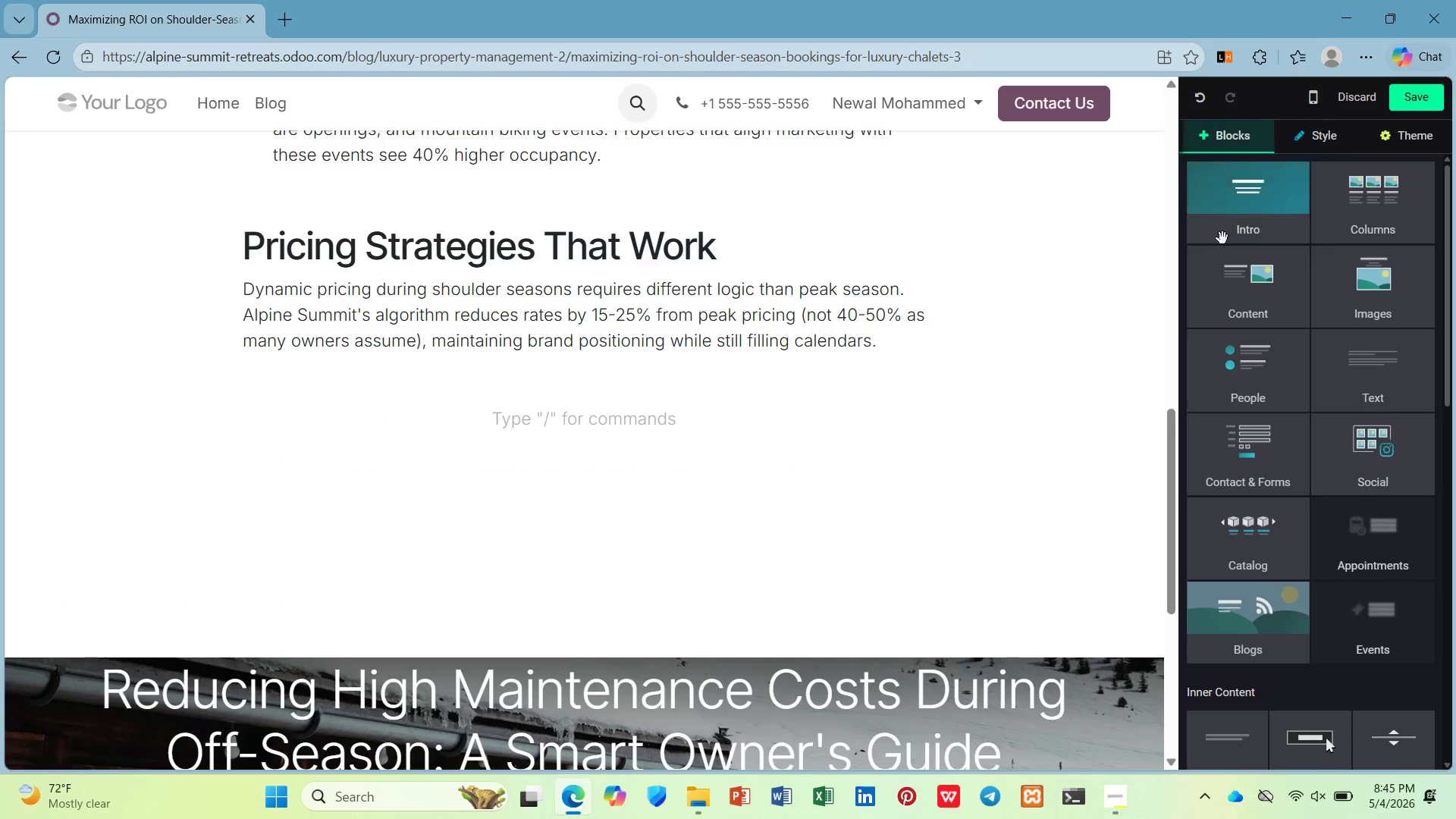 
scroll: coordinate [1240, 410], scroll_direction: down, amount: 9.0
 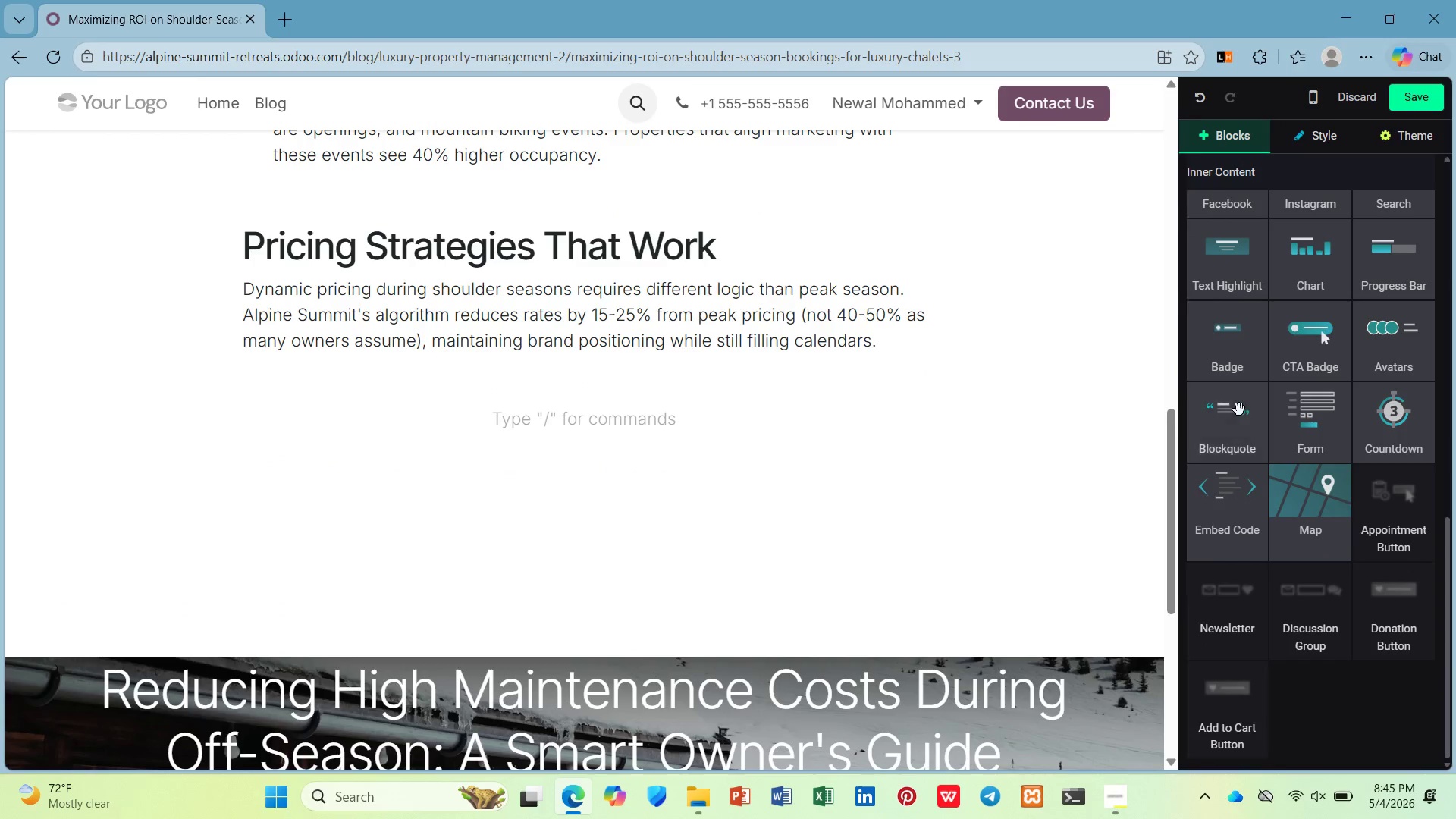 
left_click_drag(start_coordinate=[1235, 415], to_coordinate=[275, 369])
 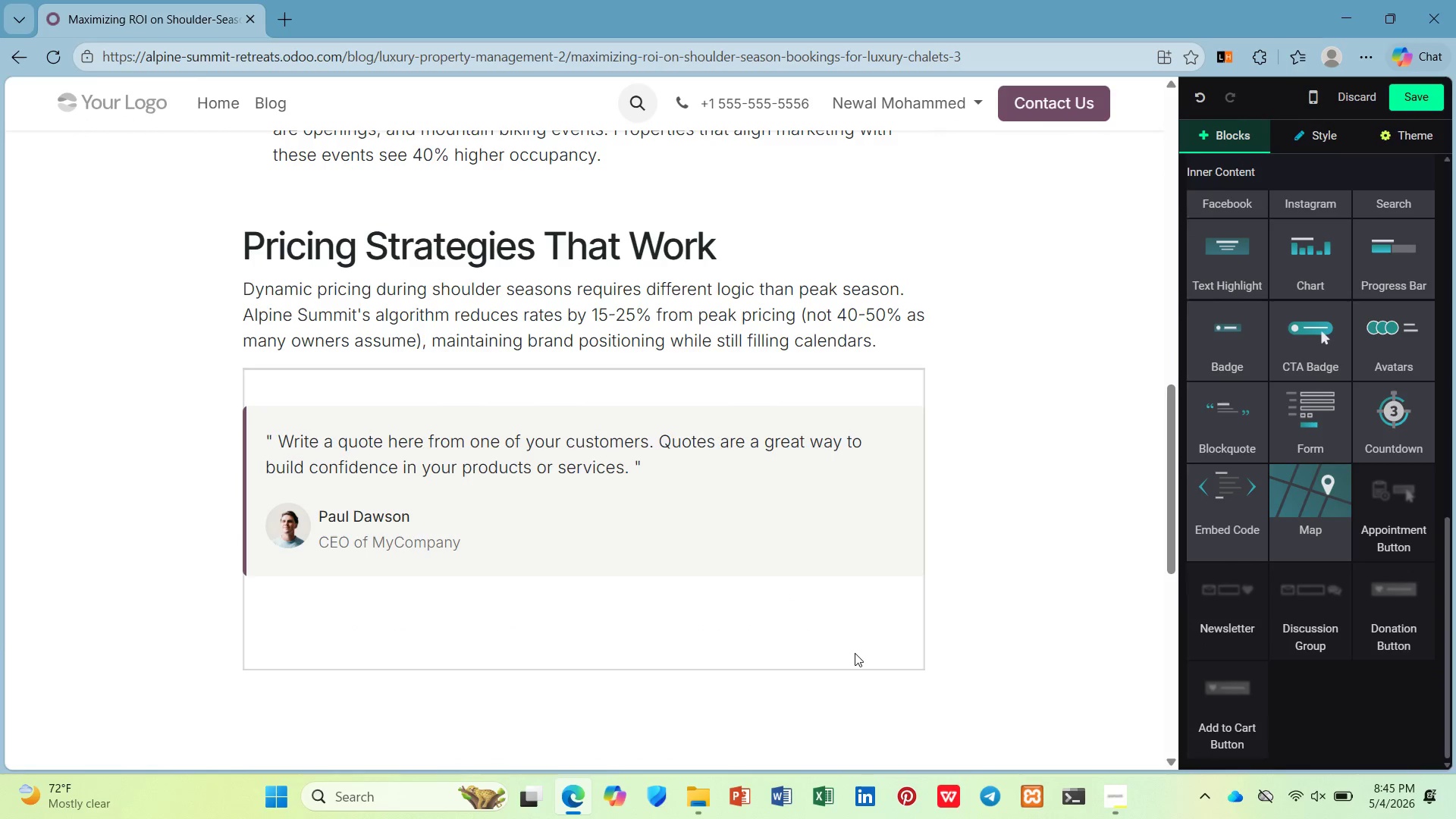 
scroll: coordinate [830, 588], scroll_direction: down, amount: 2.0
 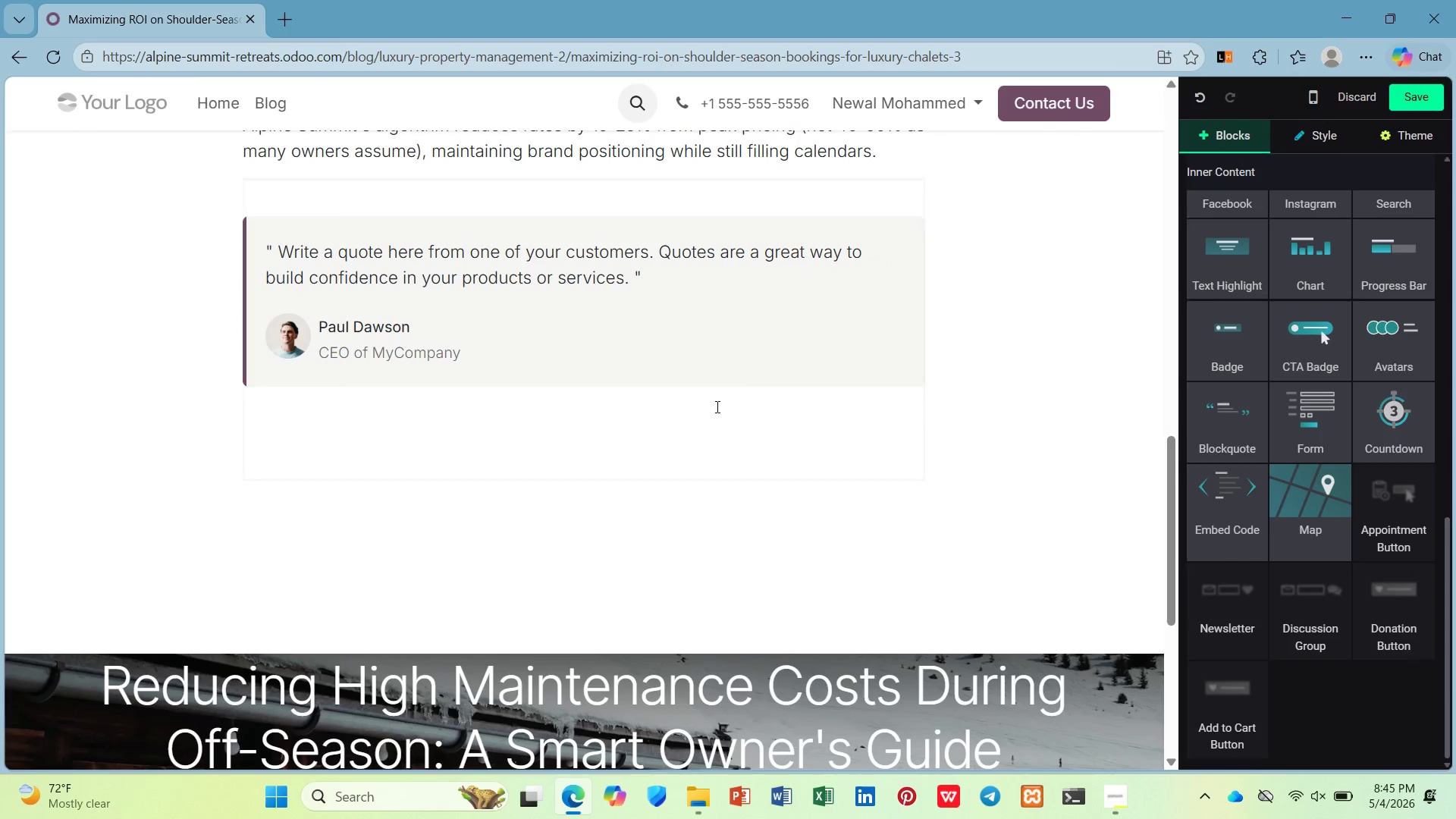 
left_click([715, 406])
 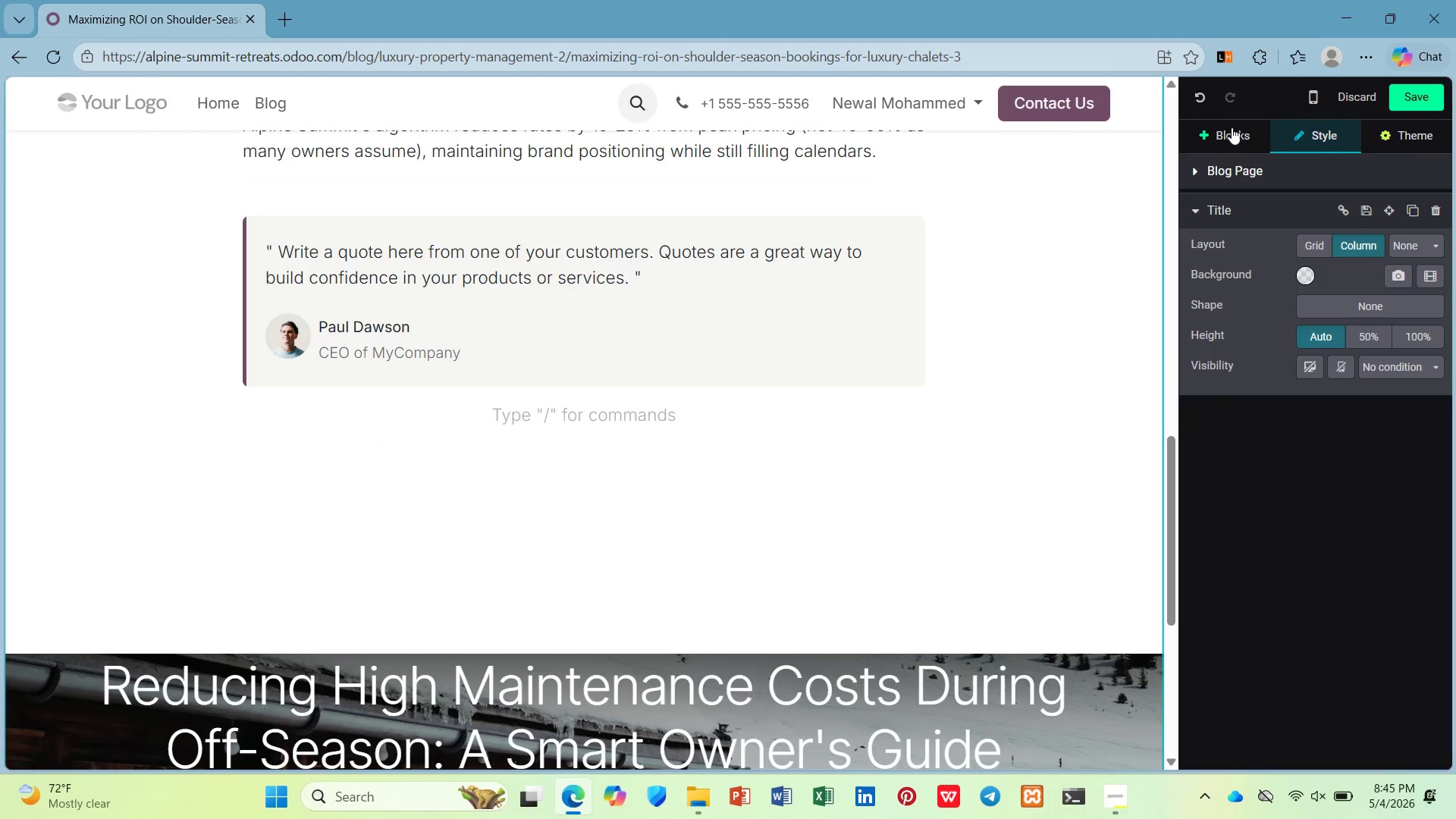 
left_click([1219, 118])
 